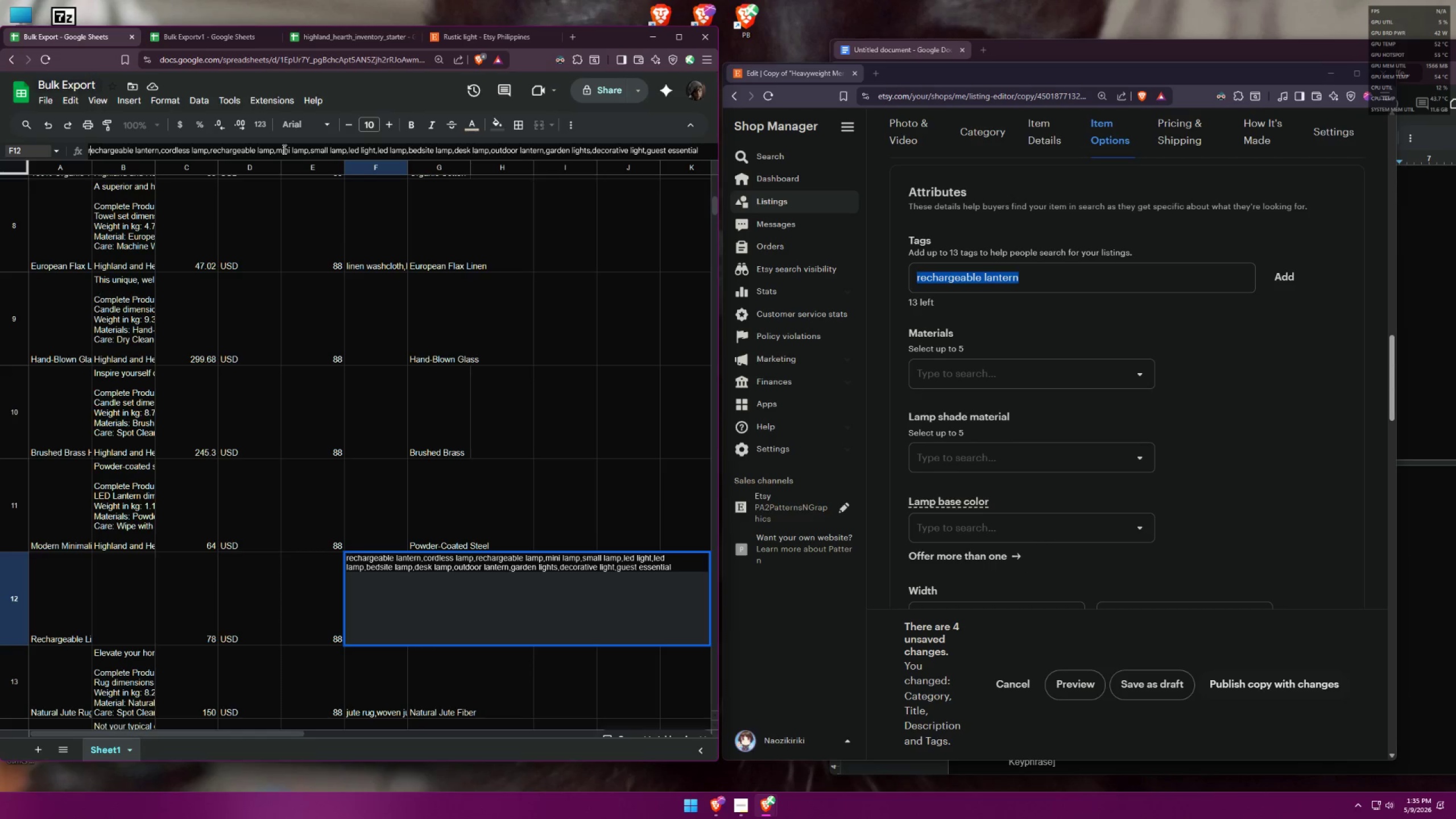 
key(ArrowLeft)
 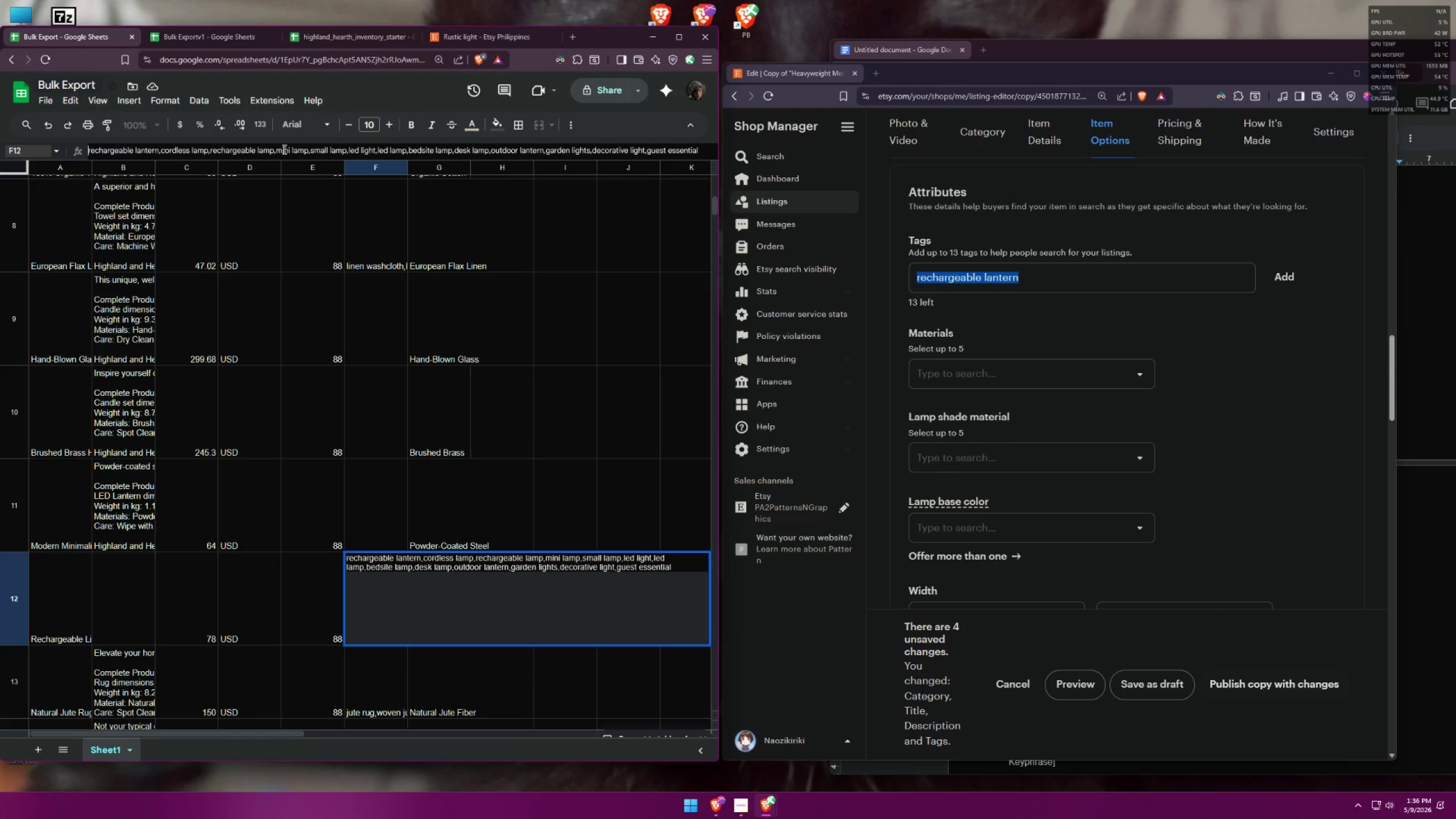 
key(Backspace)
 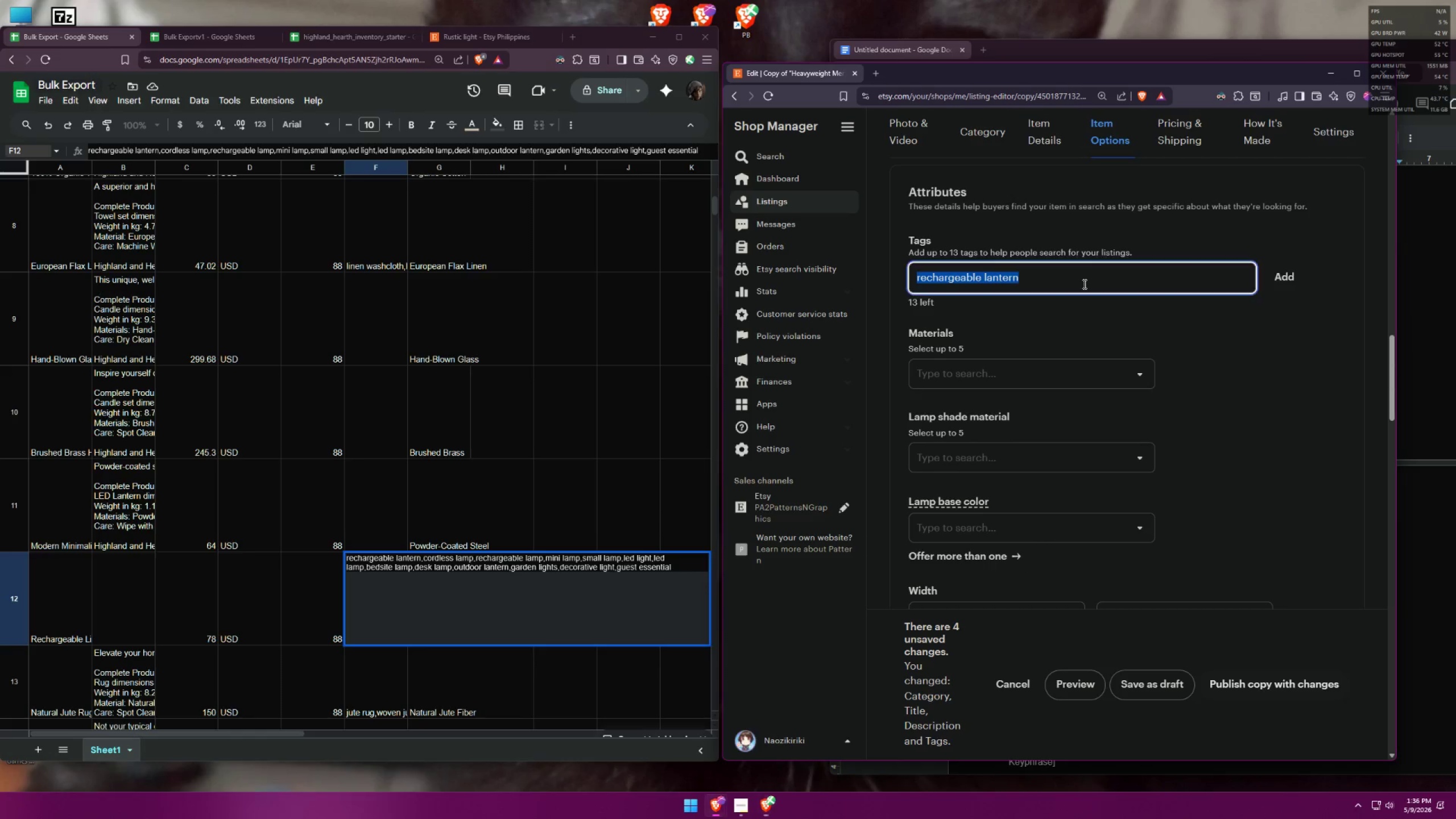 
left_click([1047, 276])
 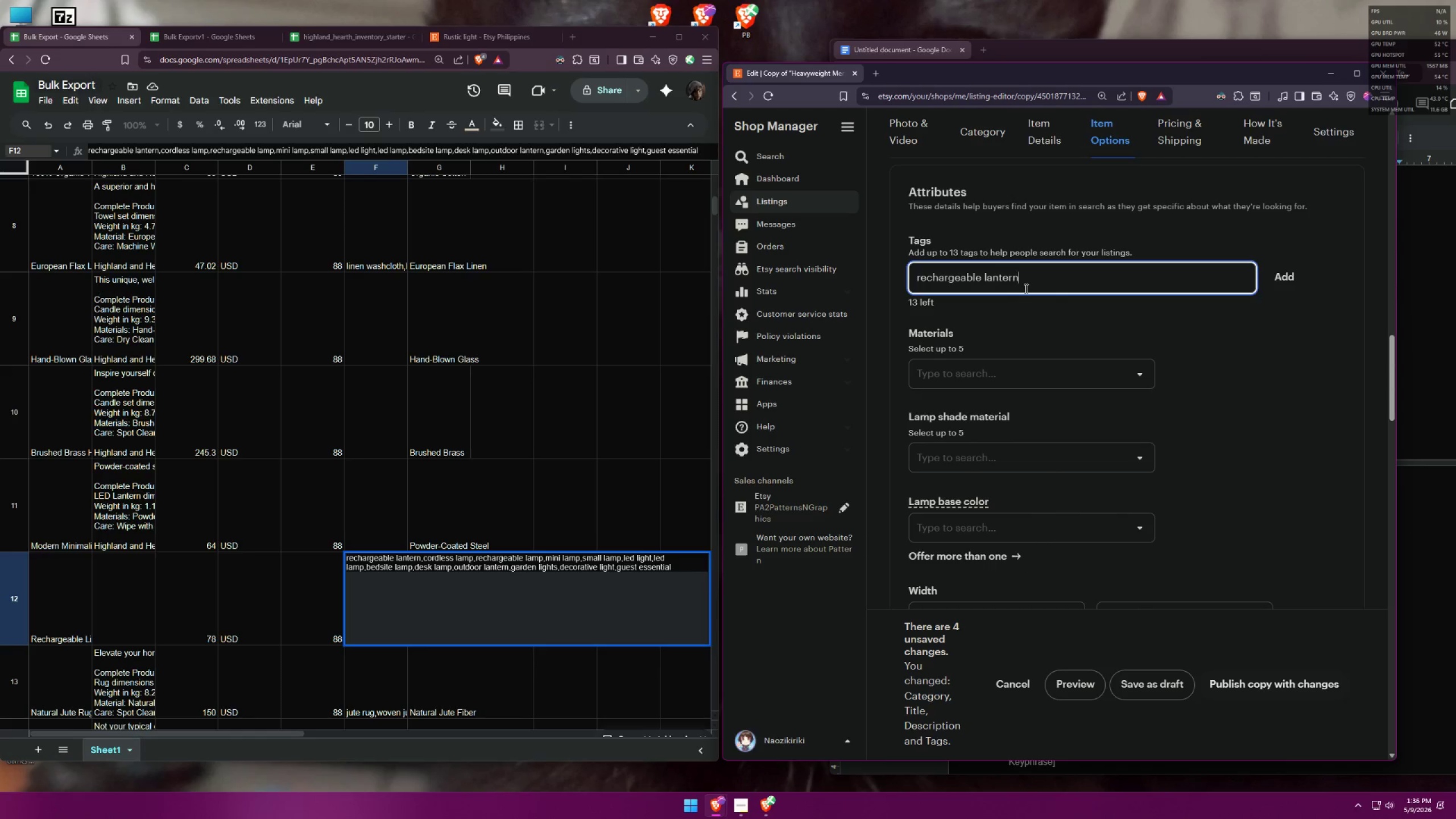 
key(Enter)
 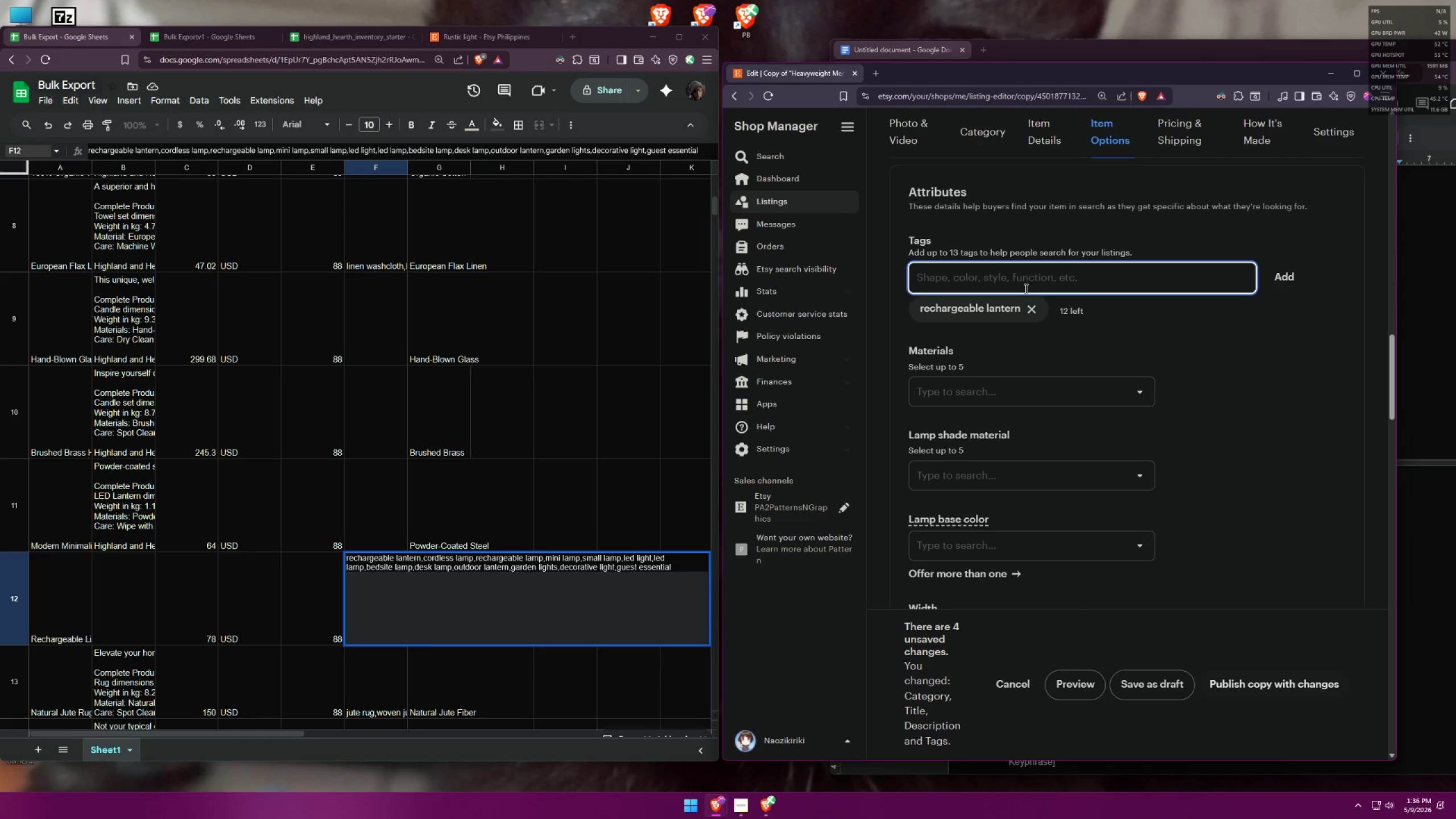 
type(cp)
key(Backspace)
type(ordless lamp)
 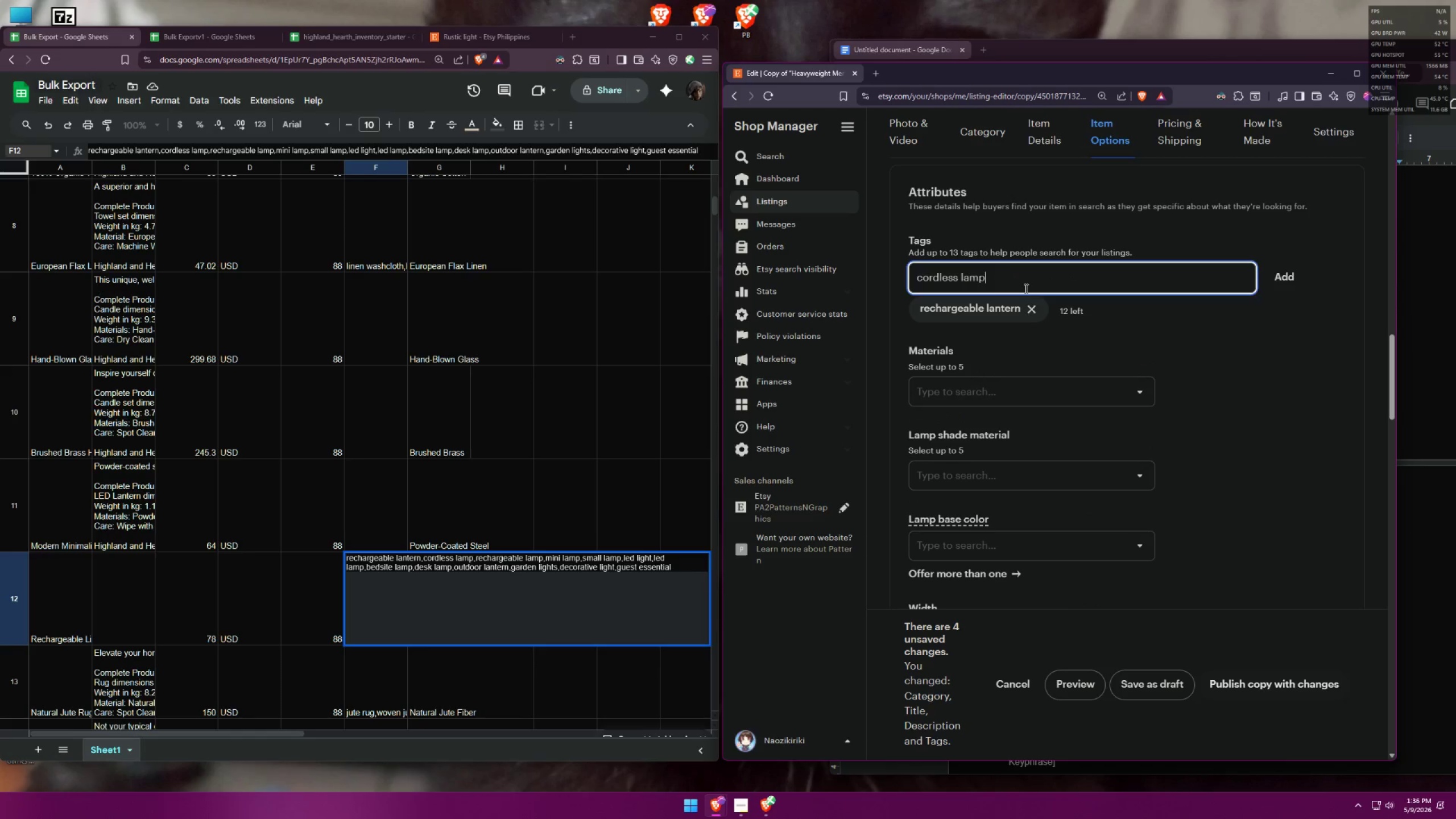 
key(Enter)
 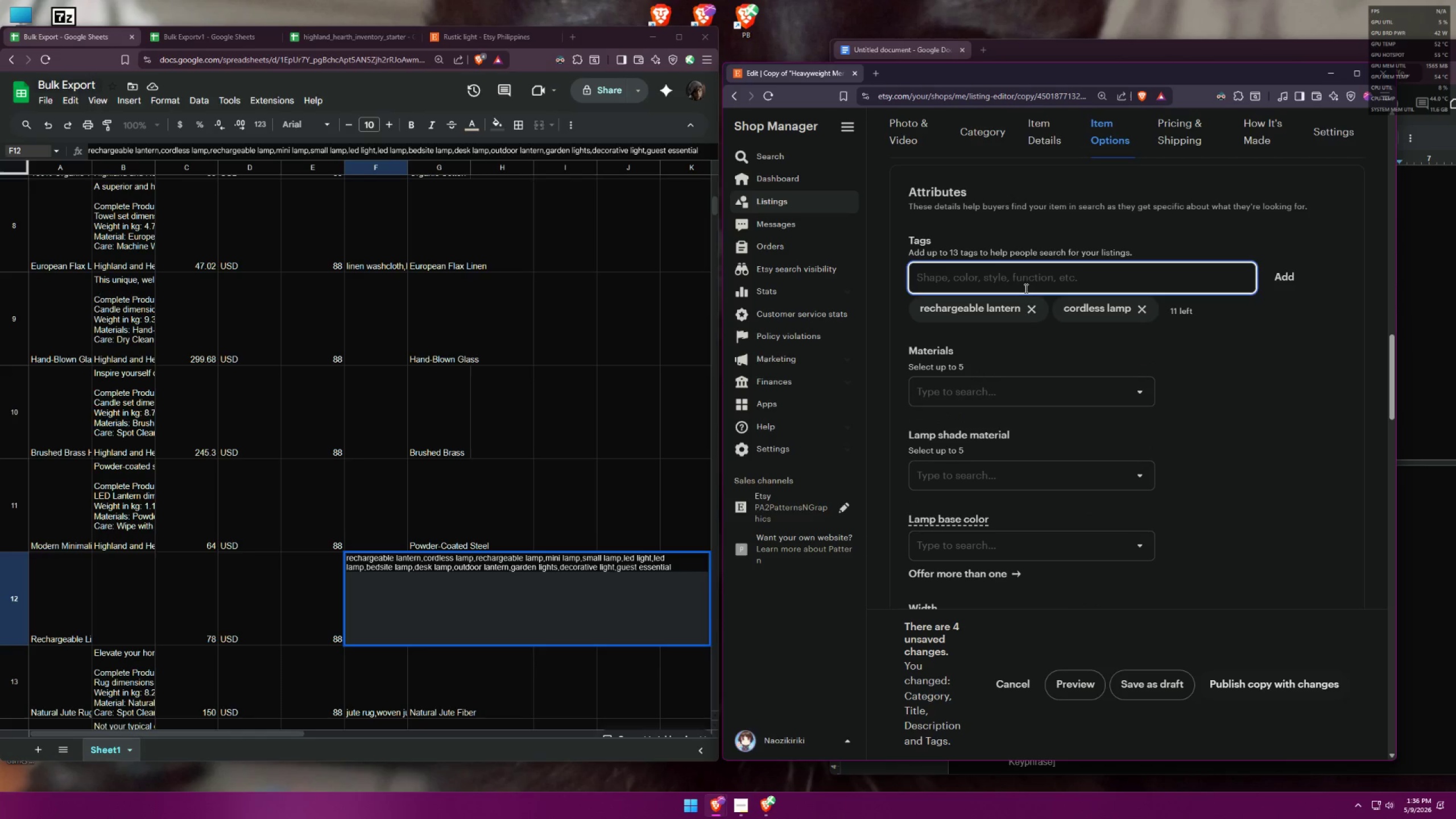 
type(rechargeanl)
key(Backspace)
key(Backspace)
type(ble lamp)
 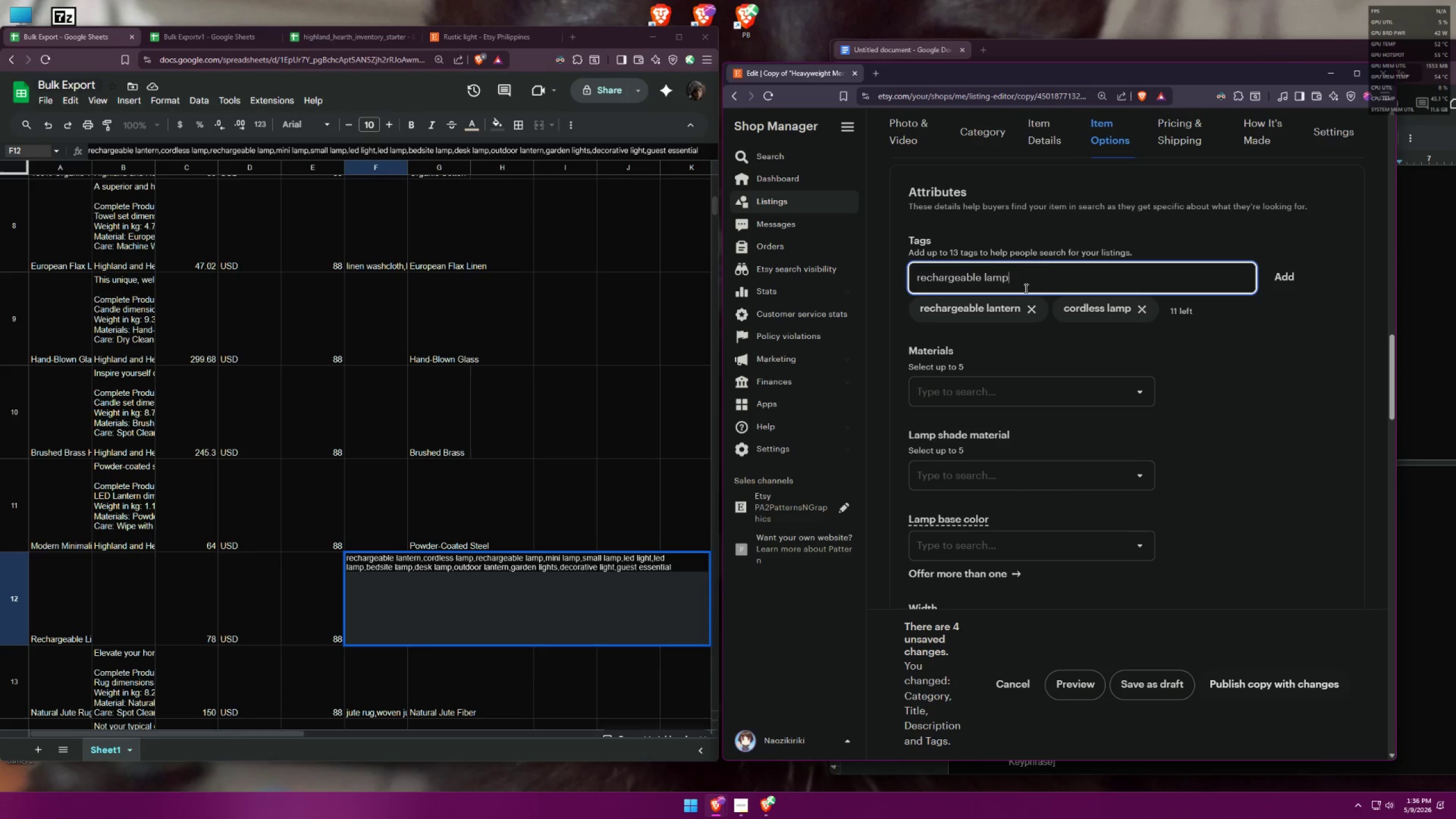 
key(Enter)
 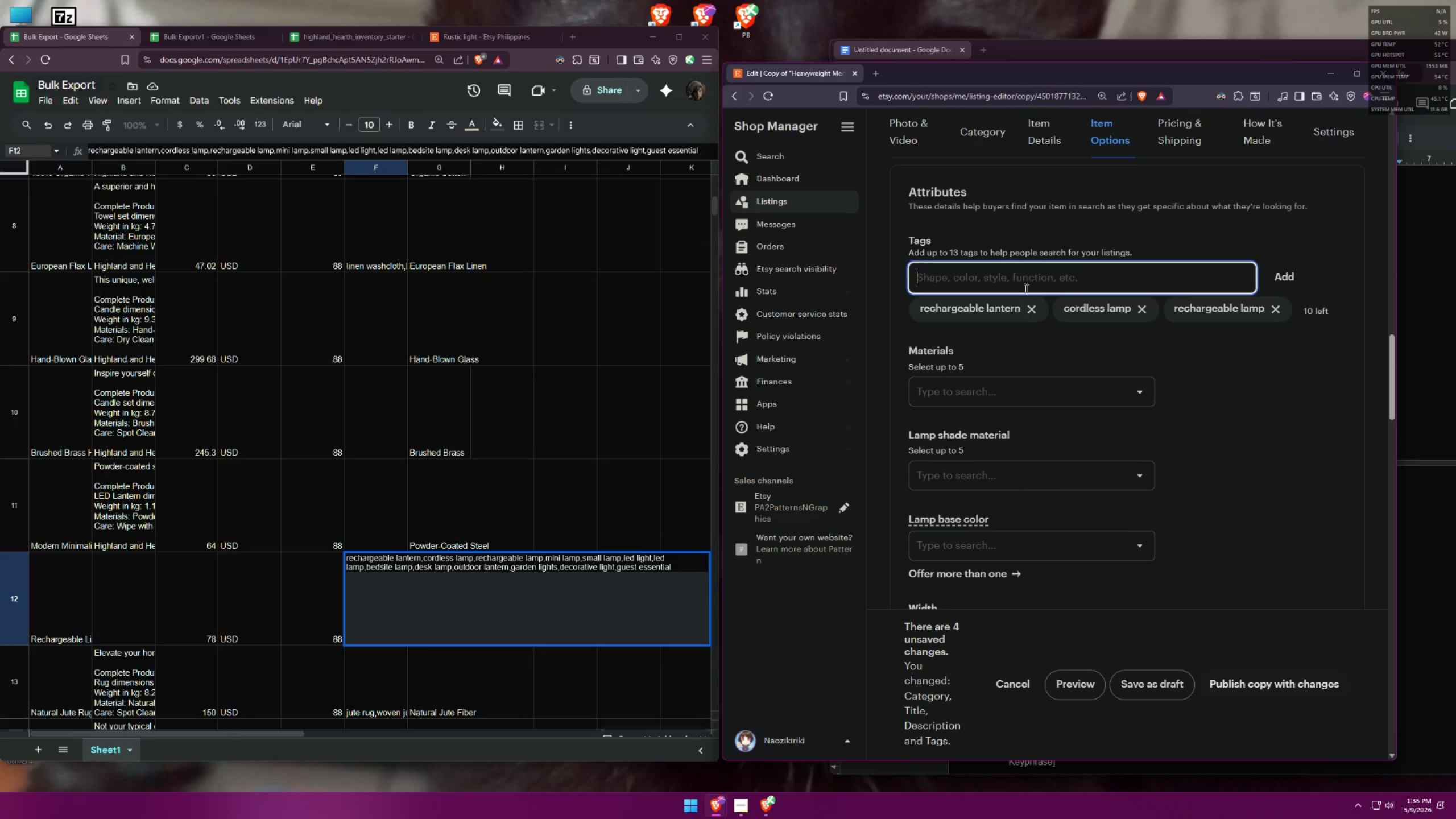 
type(,om)
key(Backspace)
key(Backspace)
key(Backspace)
type(o)
key(Backspace)
type(mini lamp)
 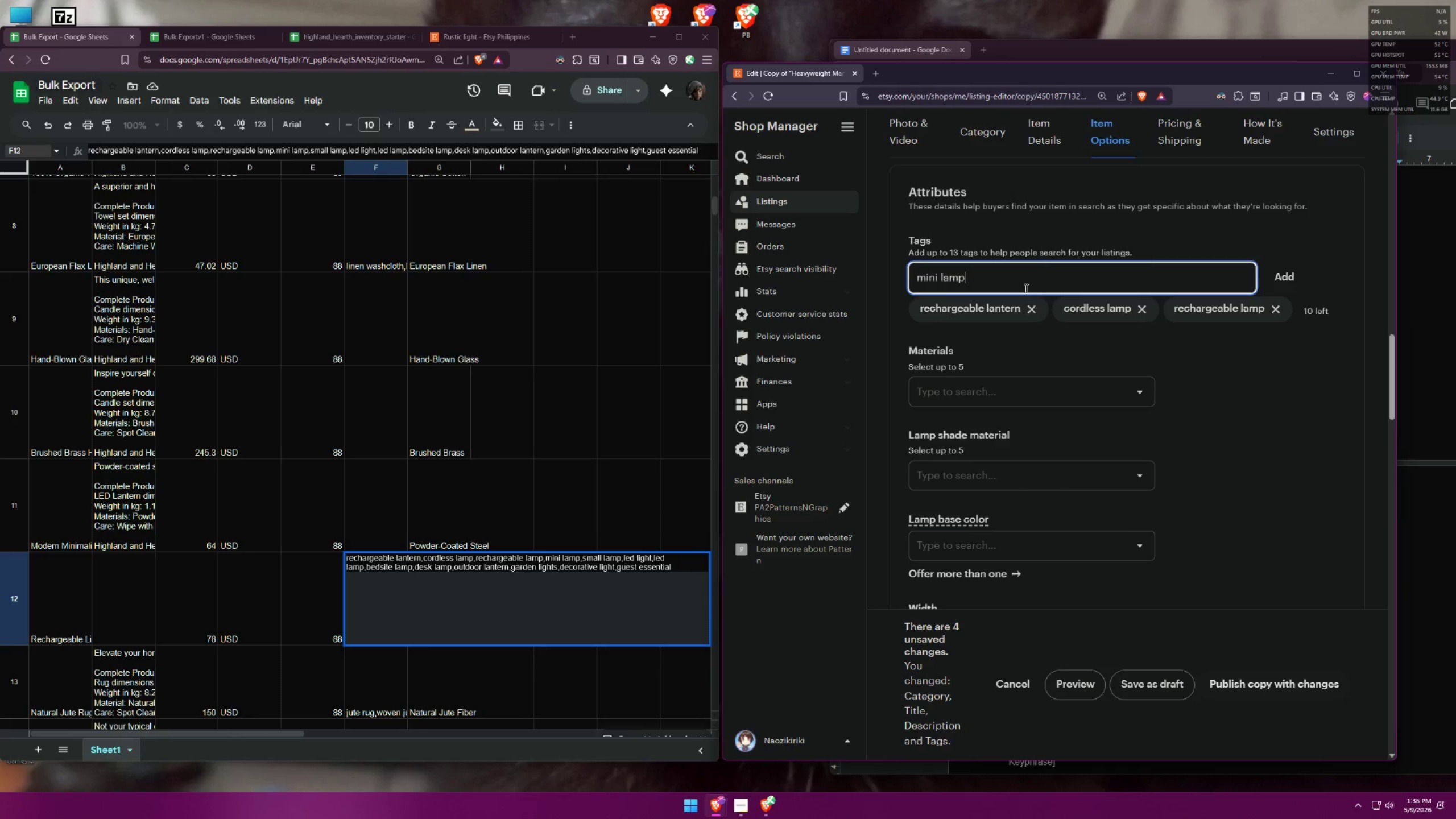 
key(Enter)
 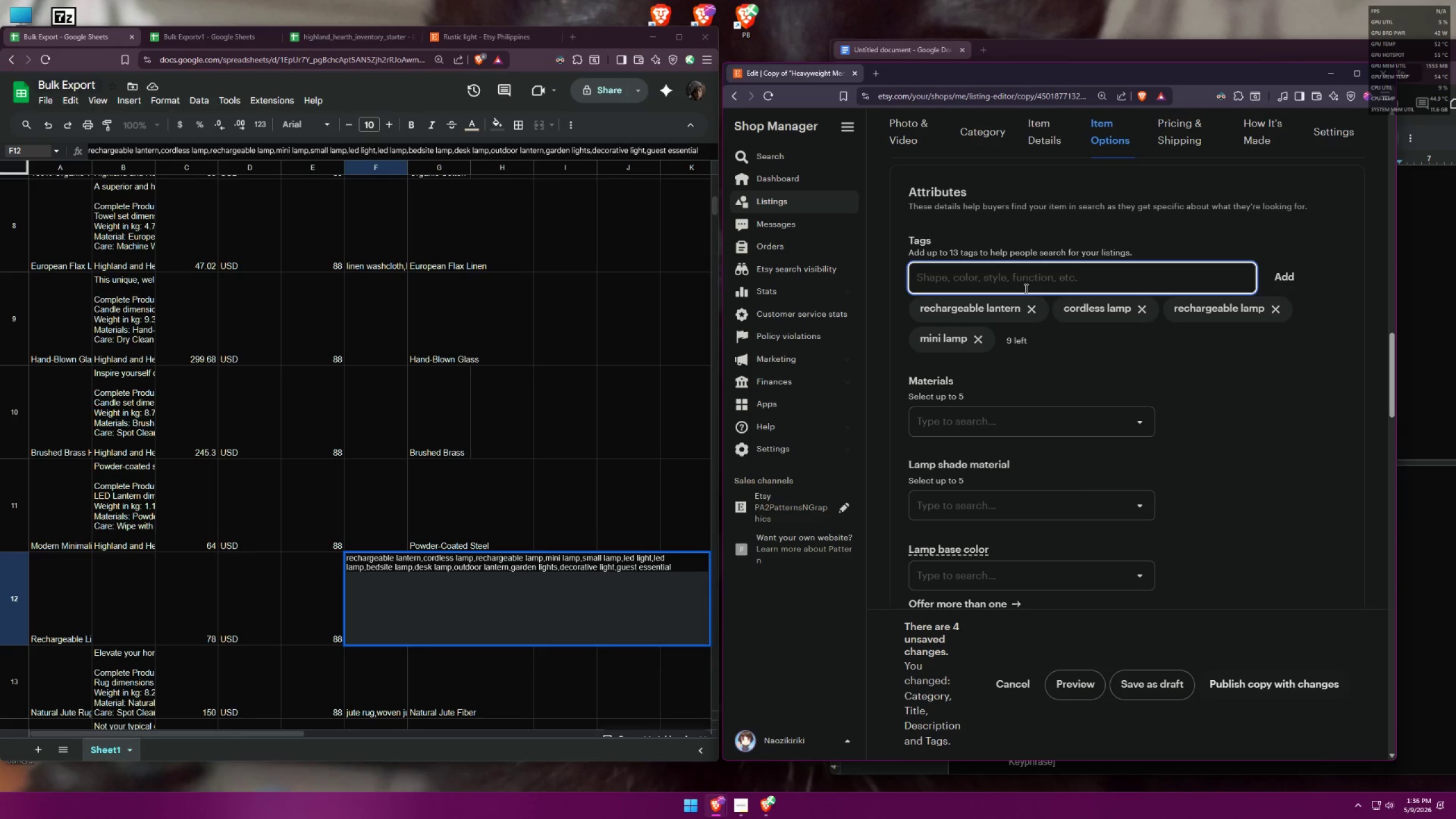 
type(small lamp)
 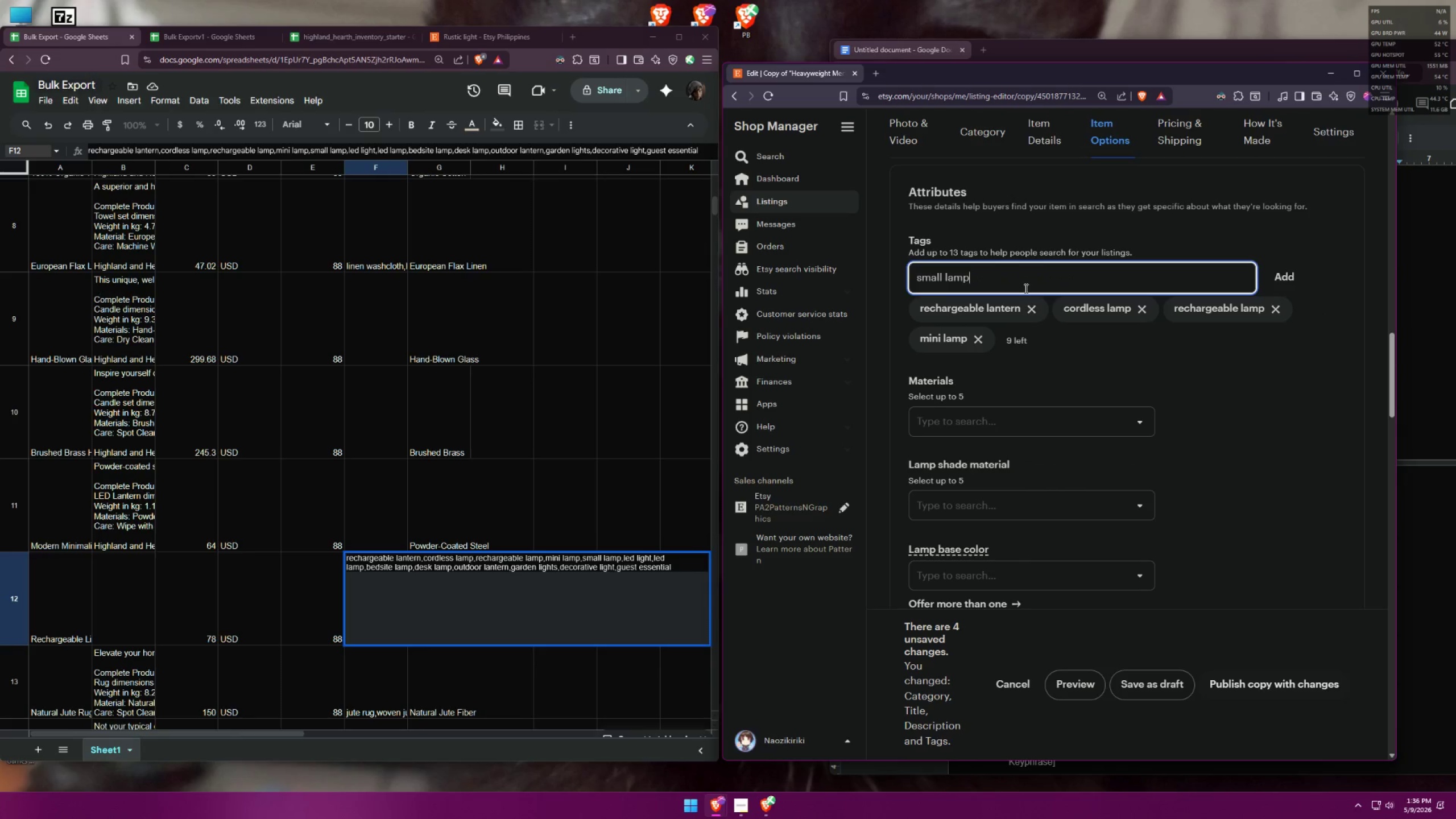 
key(Enter)
 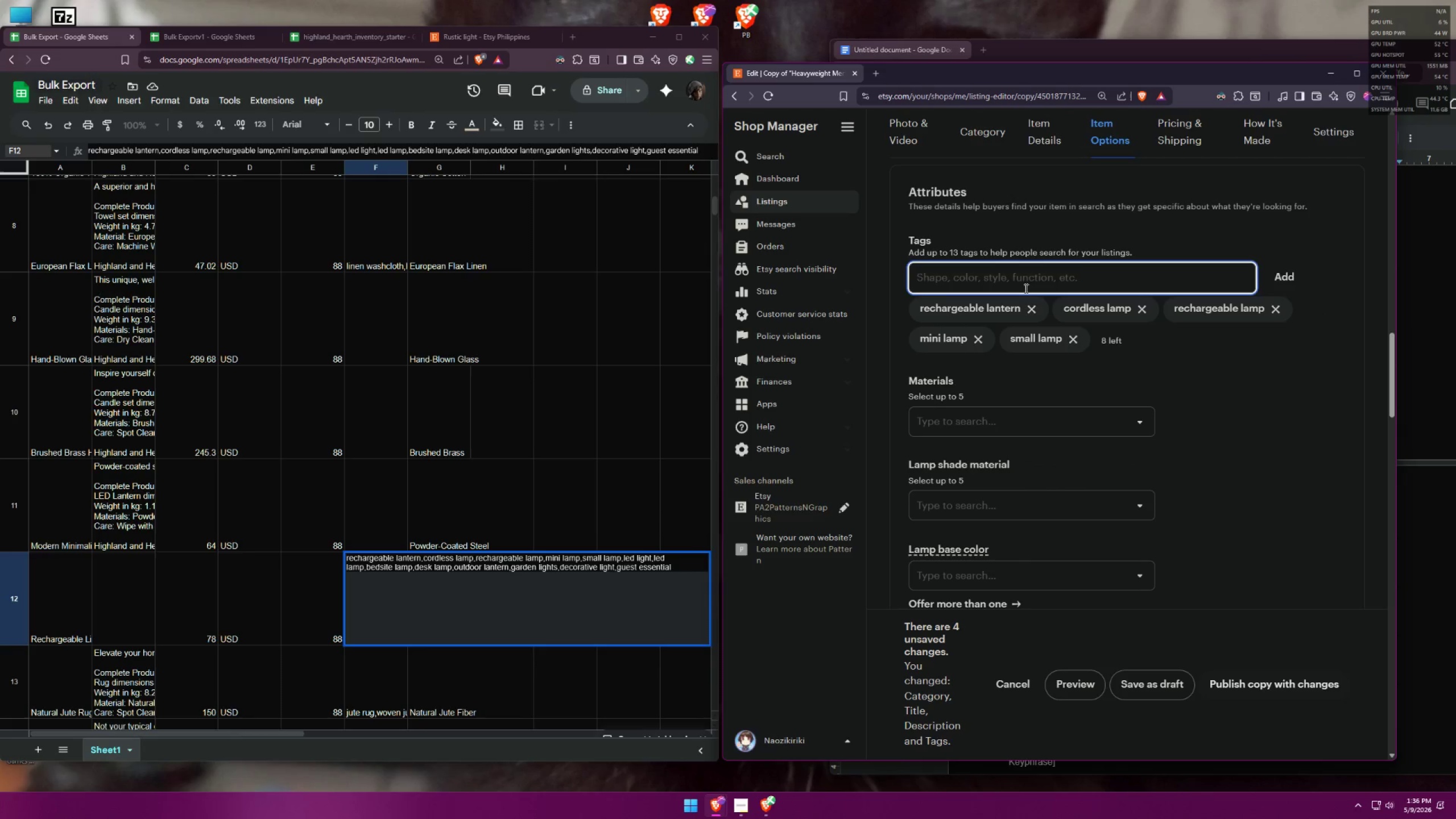 
type(led light)
 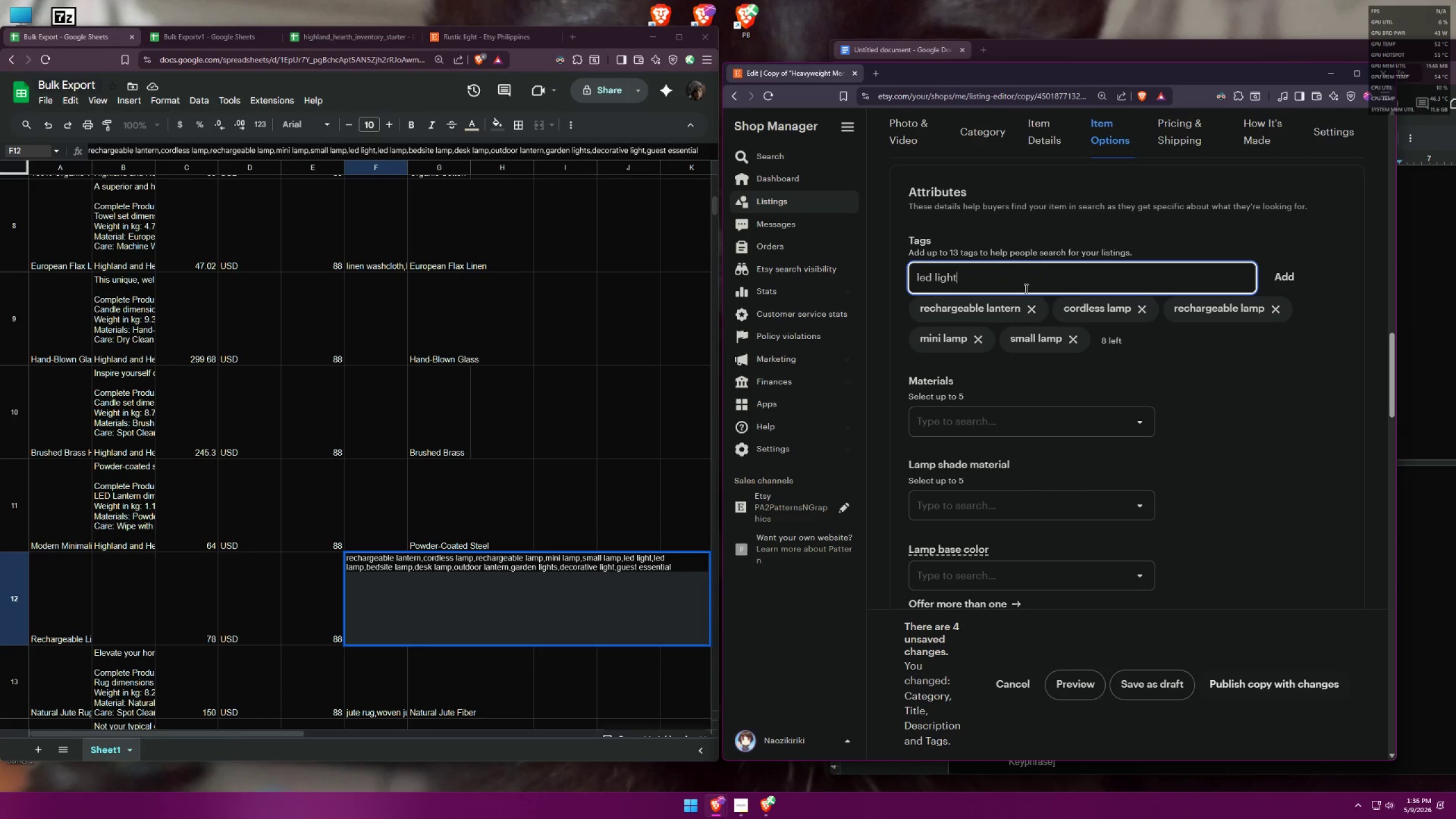 
key(Enter)
 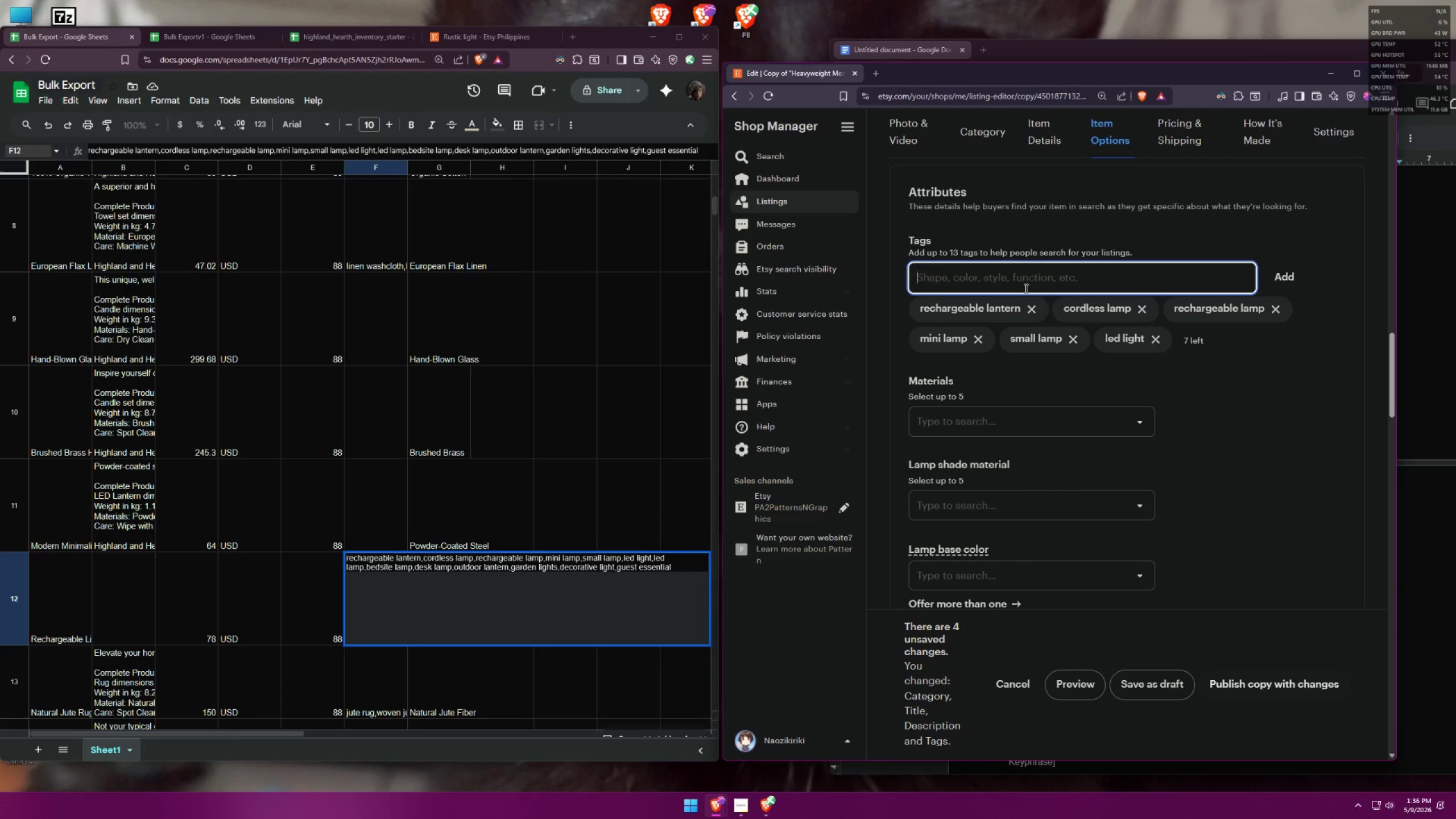 
type(led lamp)
 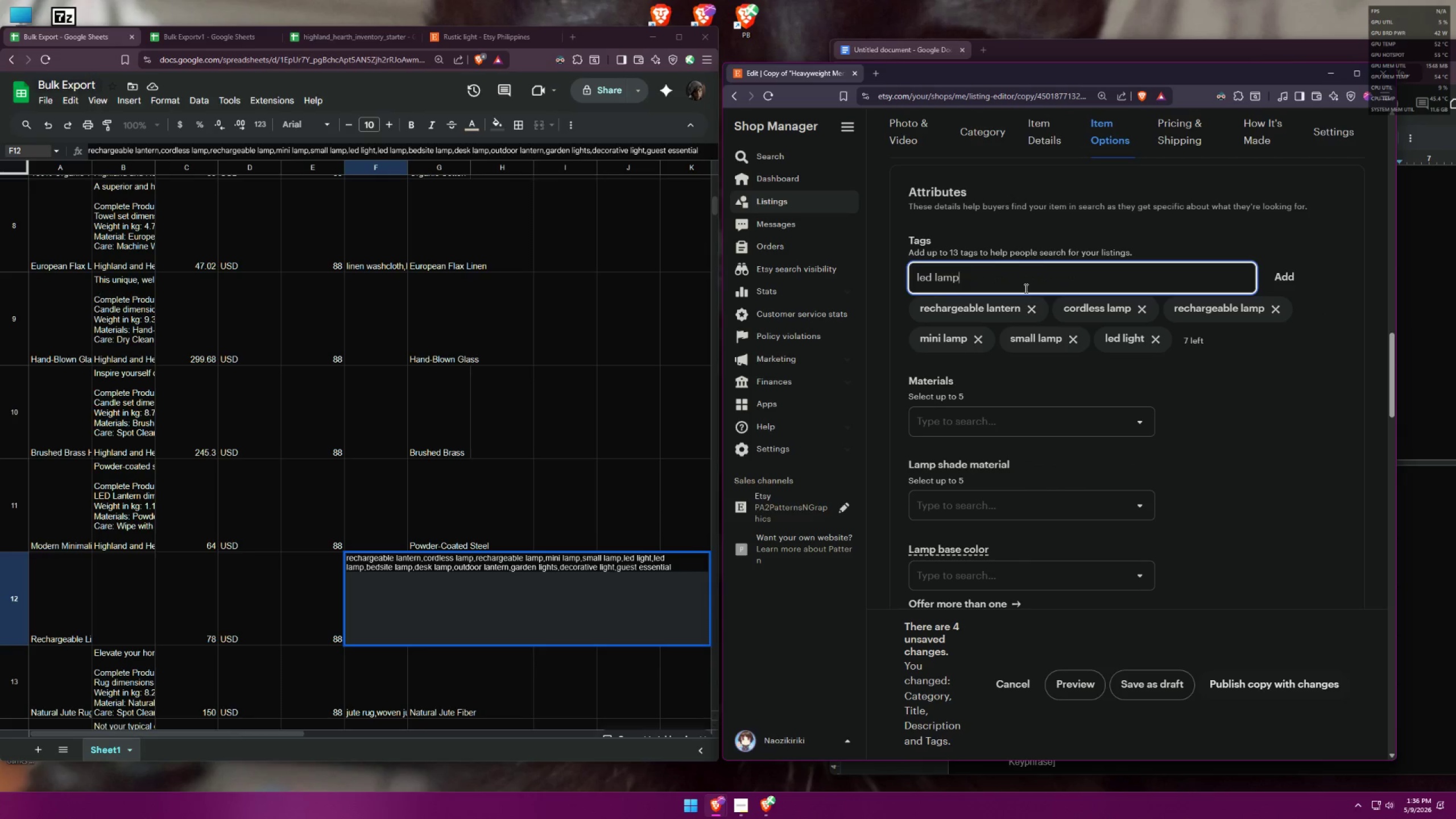 
key(Enter)
 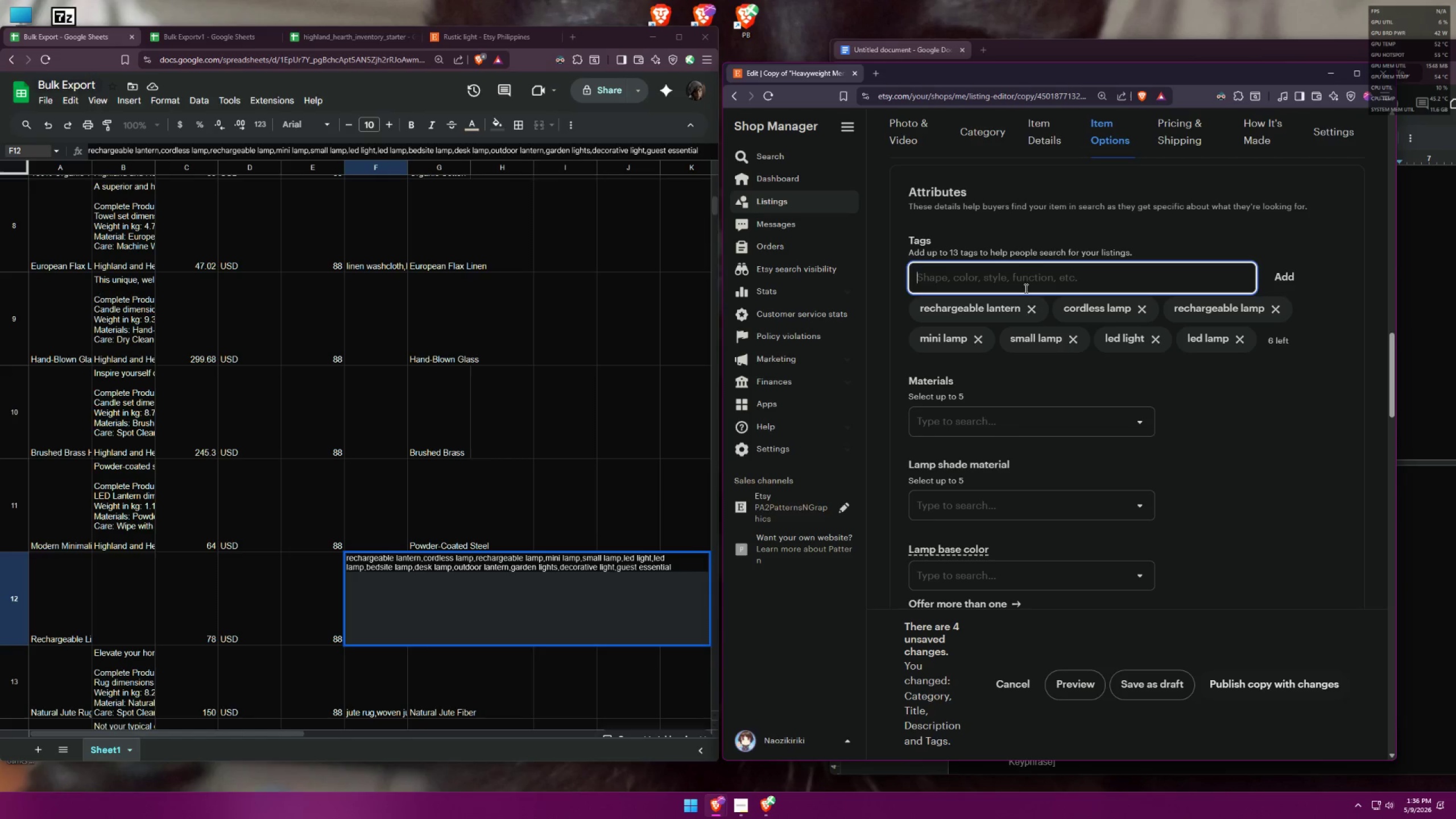 
type(bedso)
key(Backspace)
type(ide lamo)
key(Backspace)
type(p)
 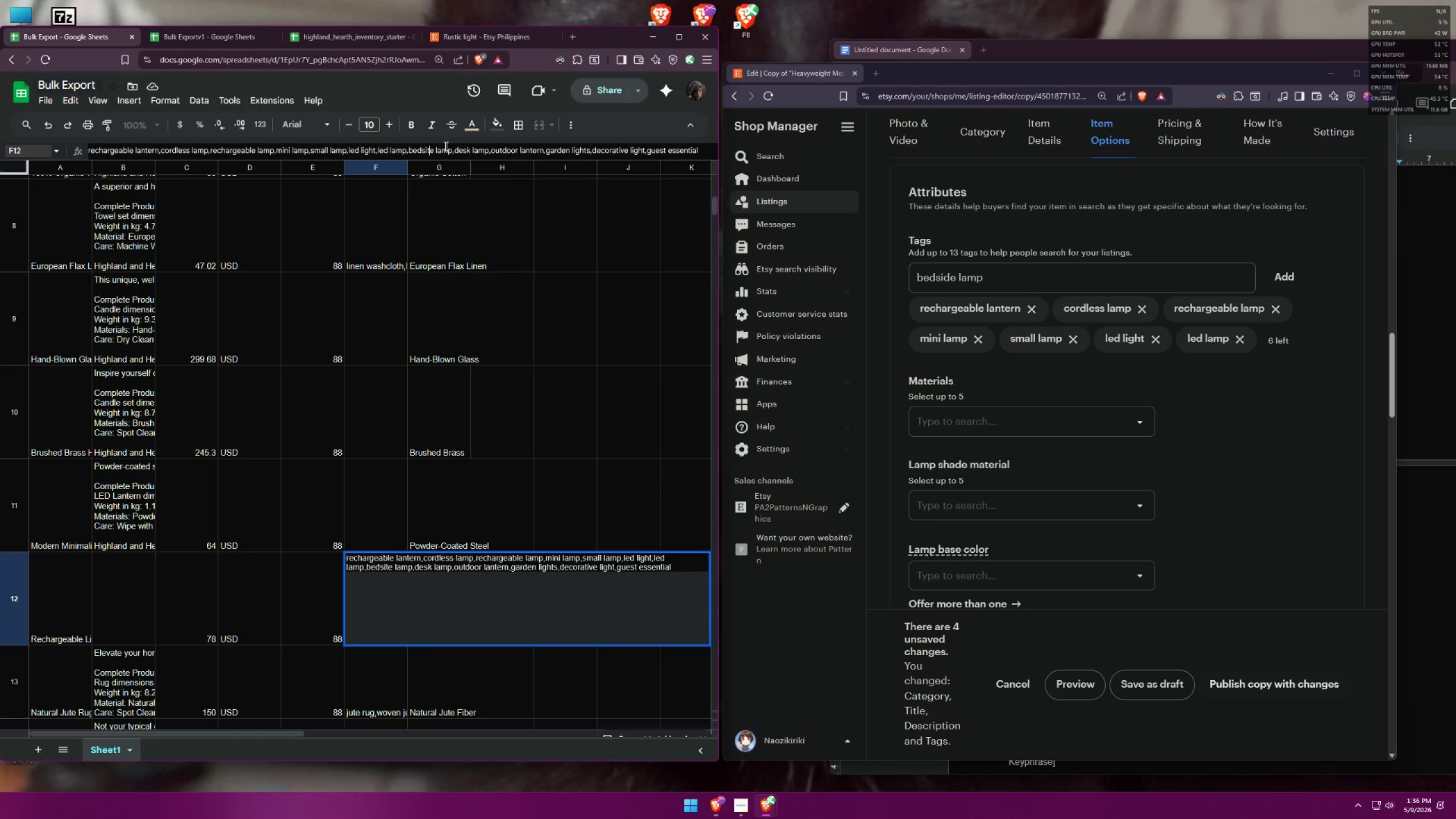 
key(Backspace)
 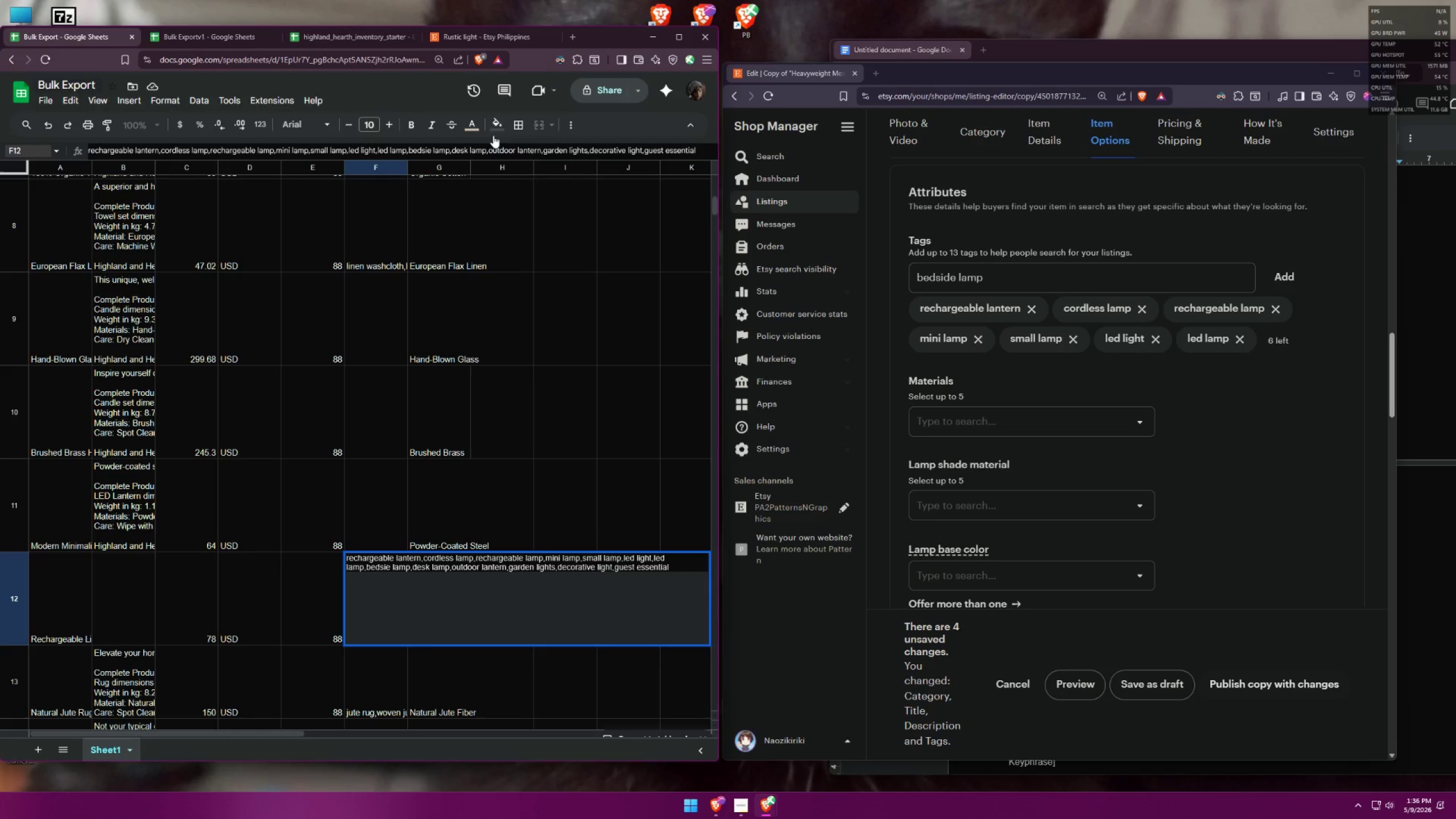 
key(D)
 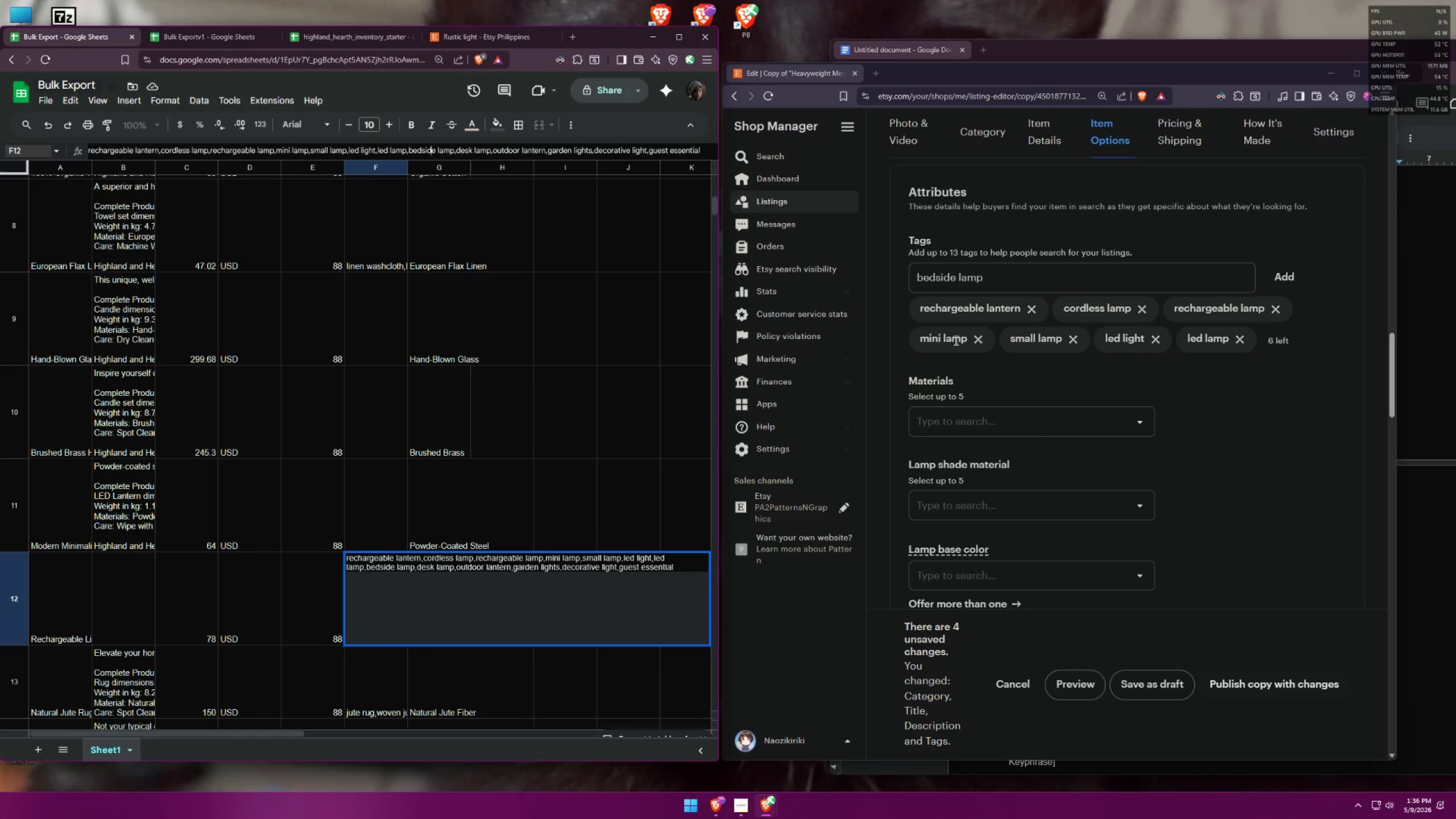 
left_click([1019, 283])
 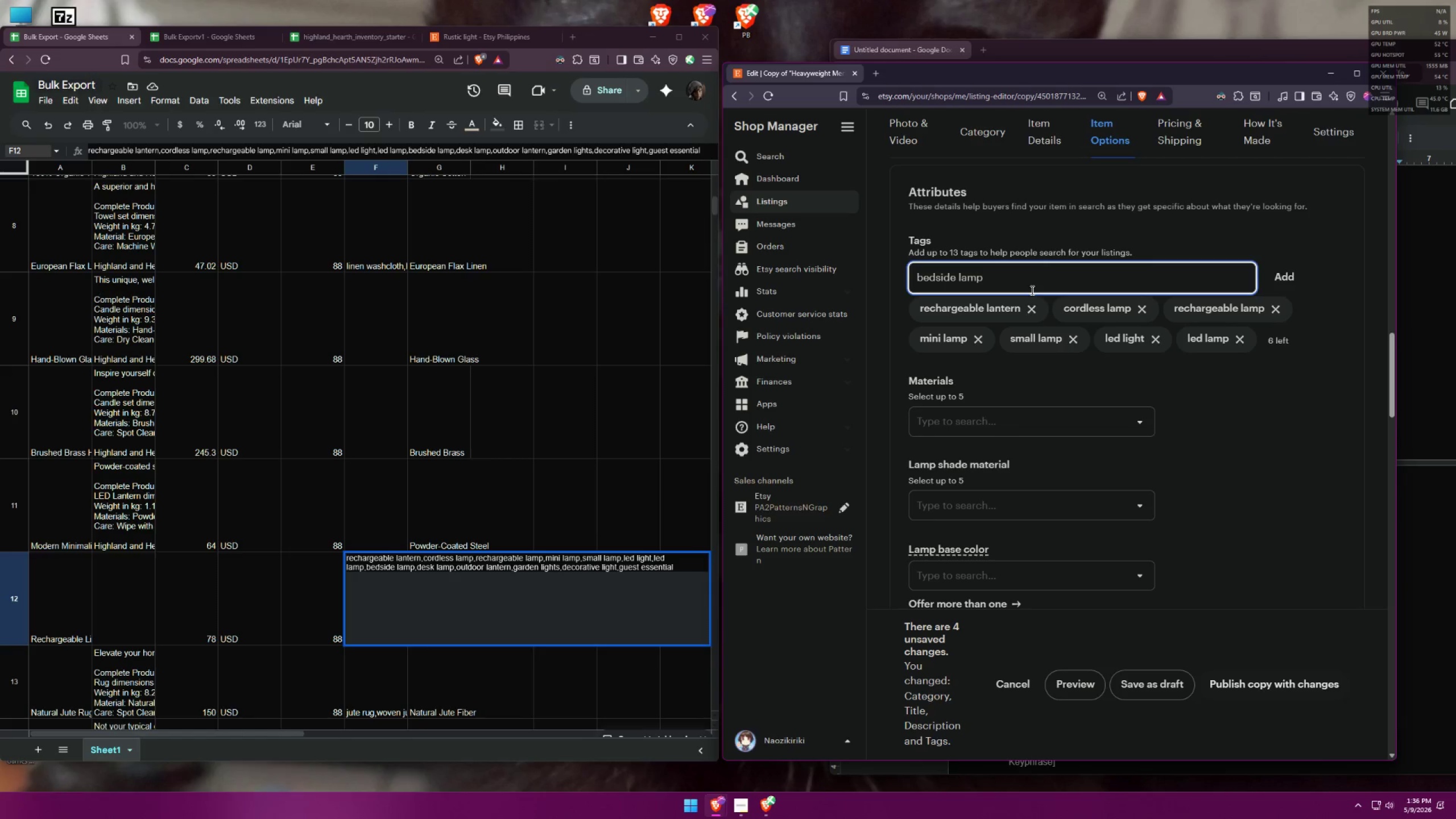 
key(Enter)
 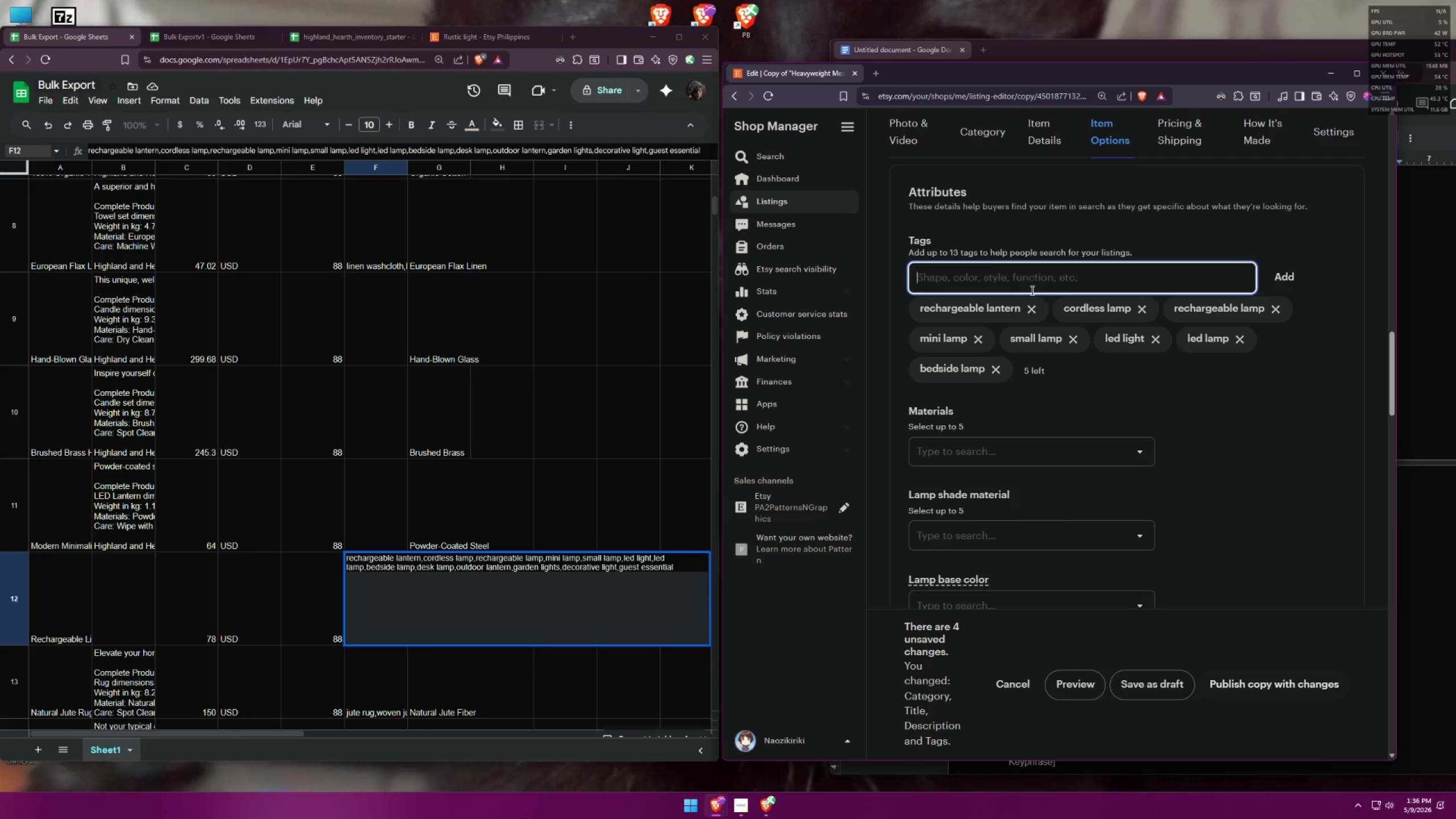 
type(desk ;a)
key(Backspace)
key(Backspace)
type(lamp)
 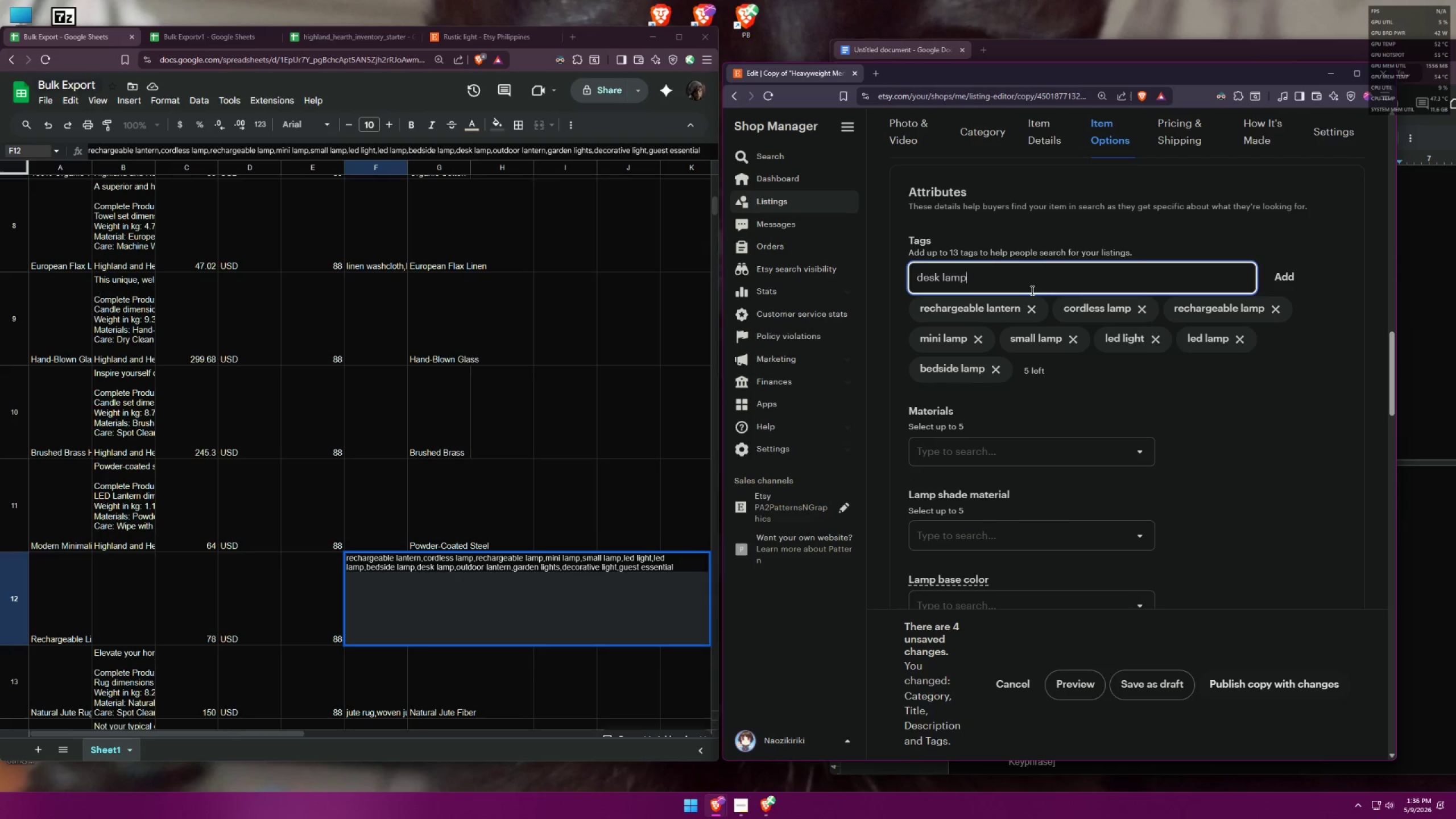 
key(Enter)
 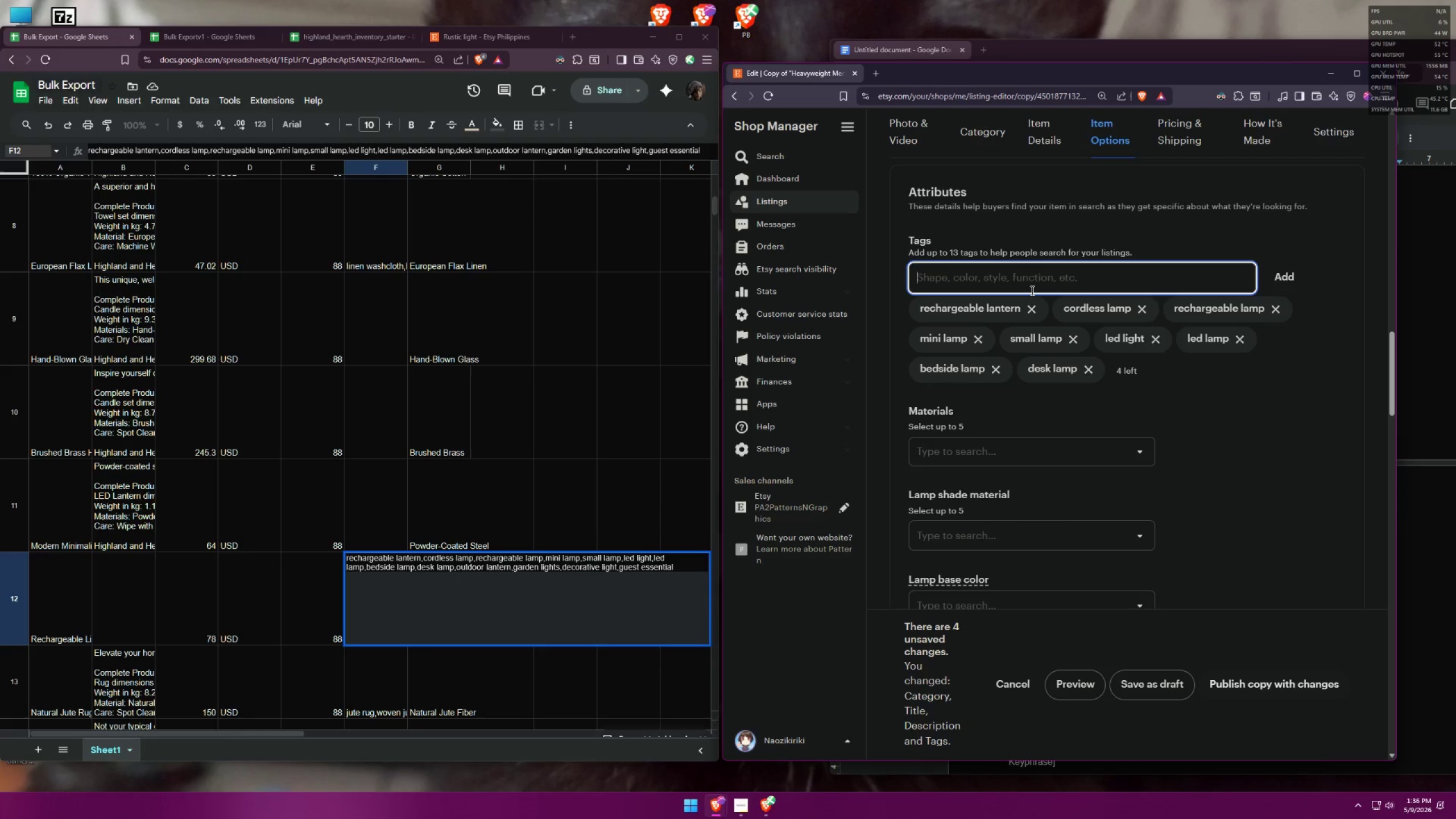 
type(outdoor lante)
key(Backspace)
type(ern)
 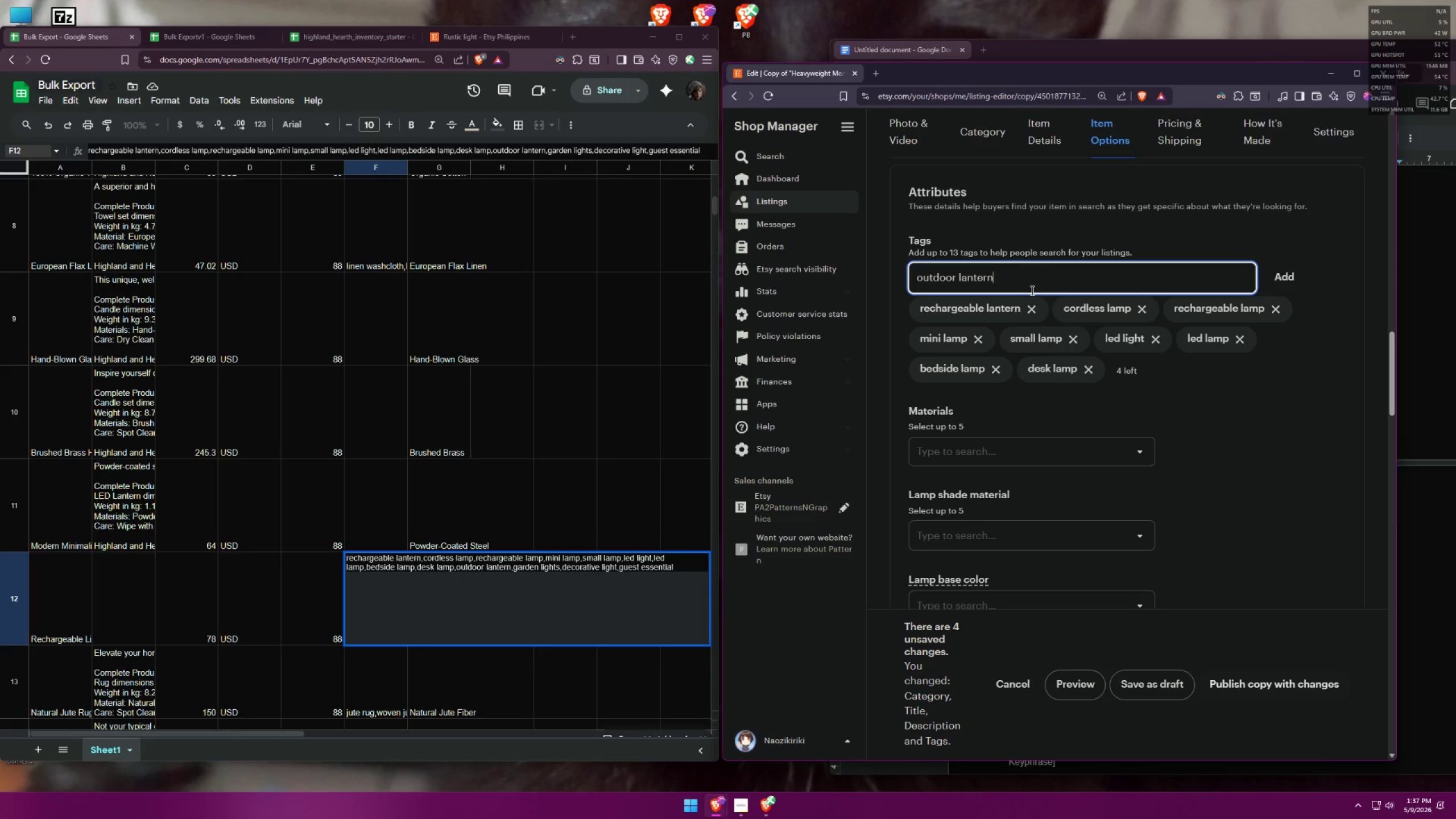 
wait(18.85)
 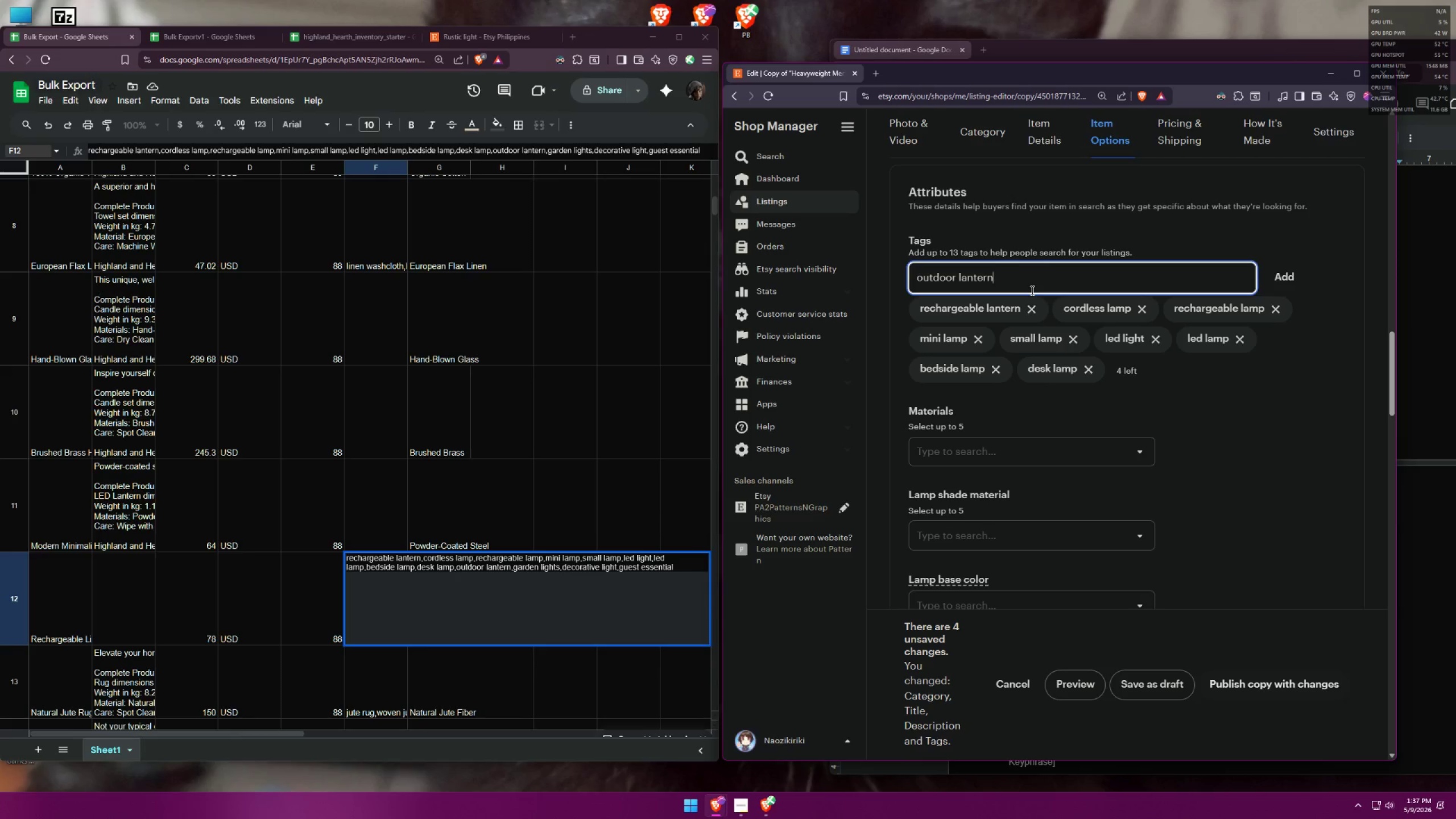 
key(Enter)
 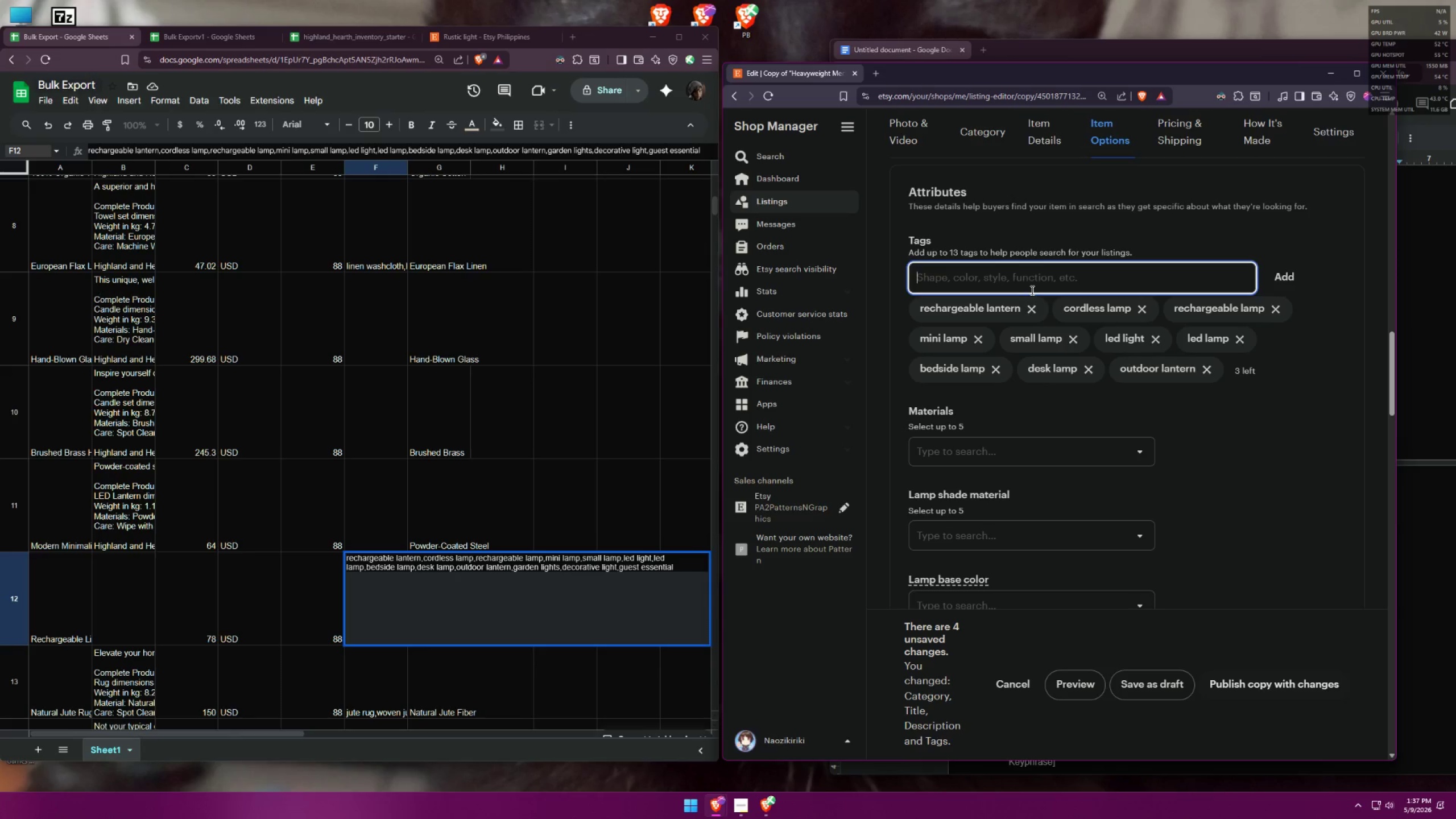 
type(gardenl)
key(Backspace)
type( lights)
 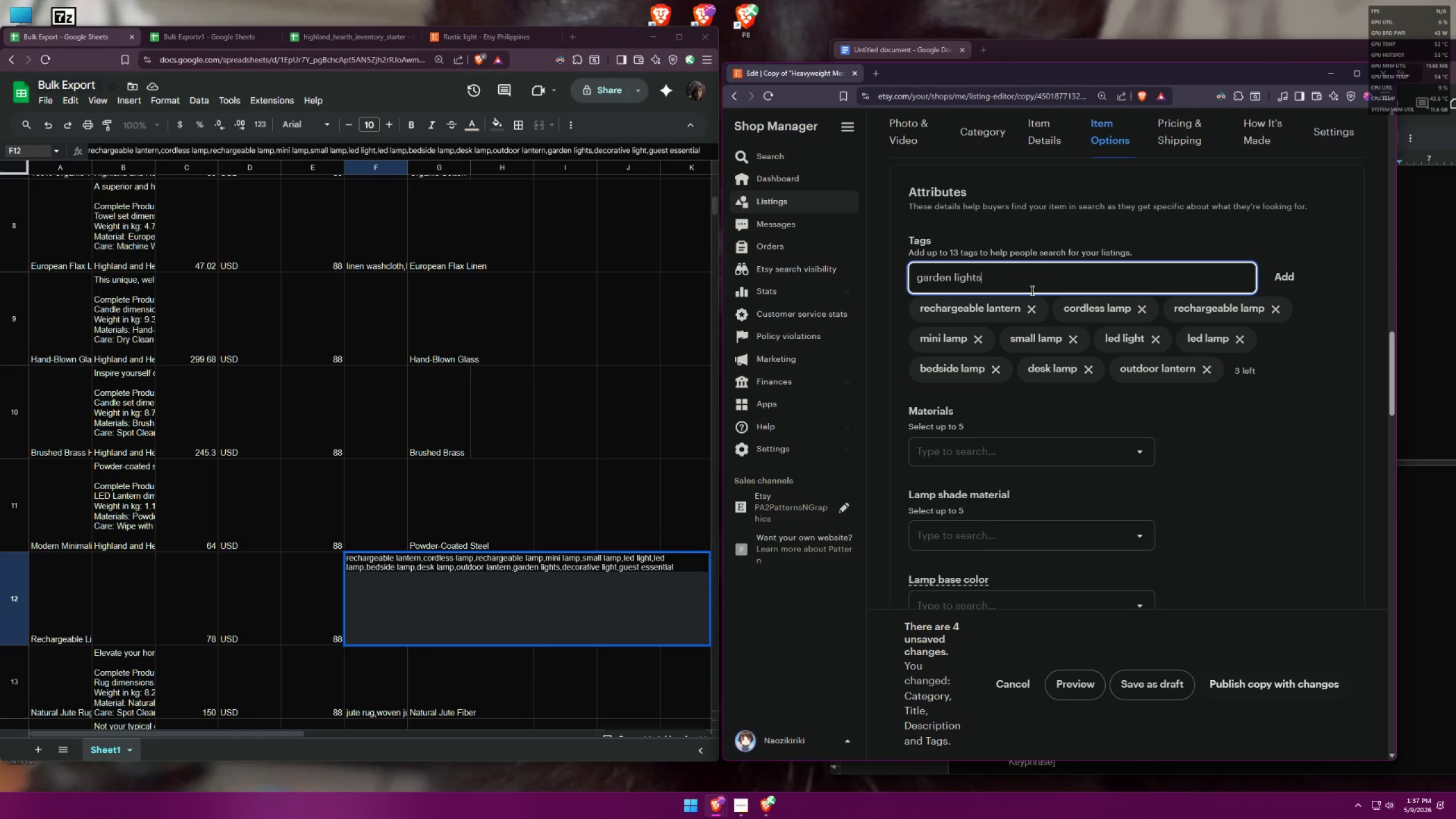 
key(Enter)
 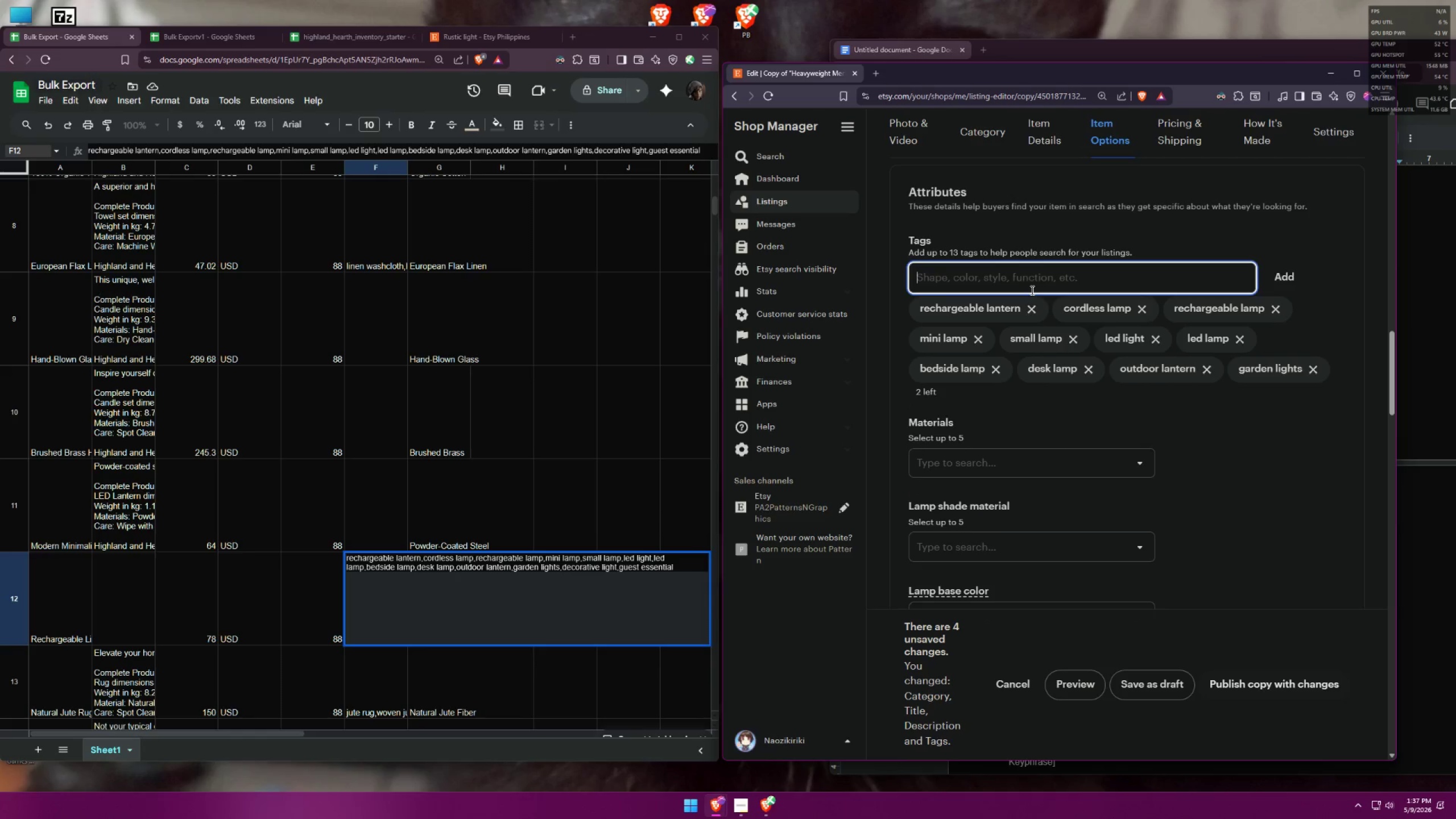 
type(decorate)
key(Backspace)
type(ive light)
 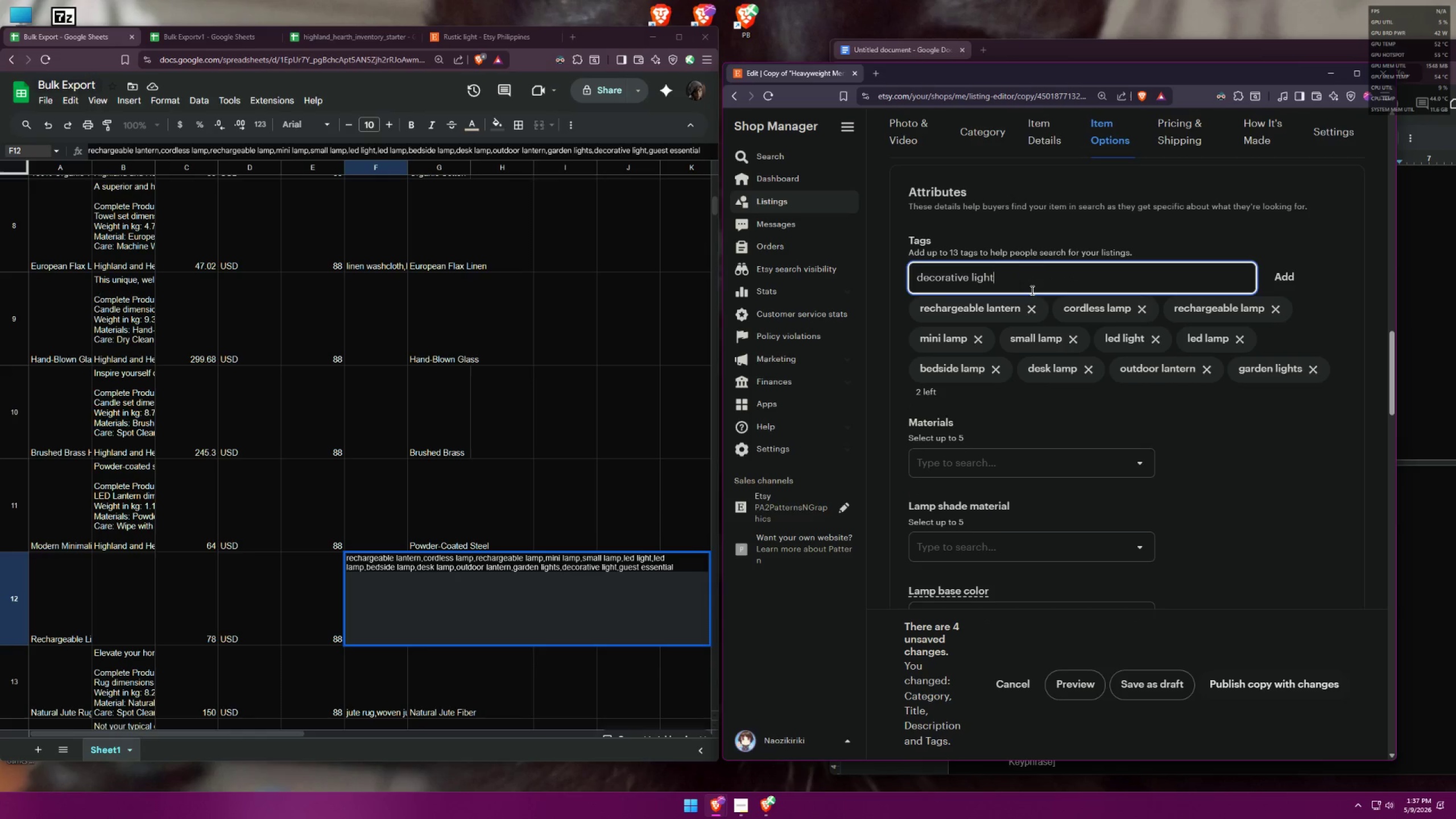 
key(Enter)
 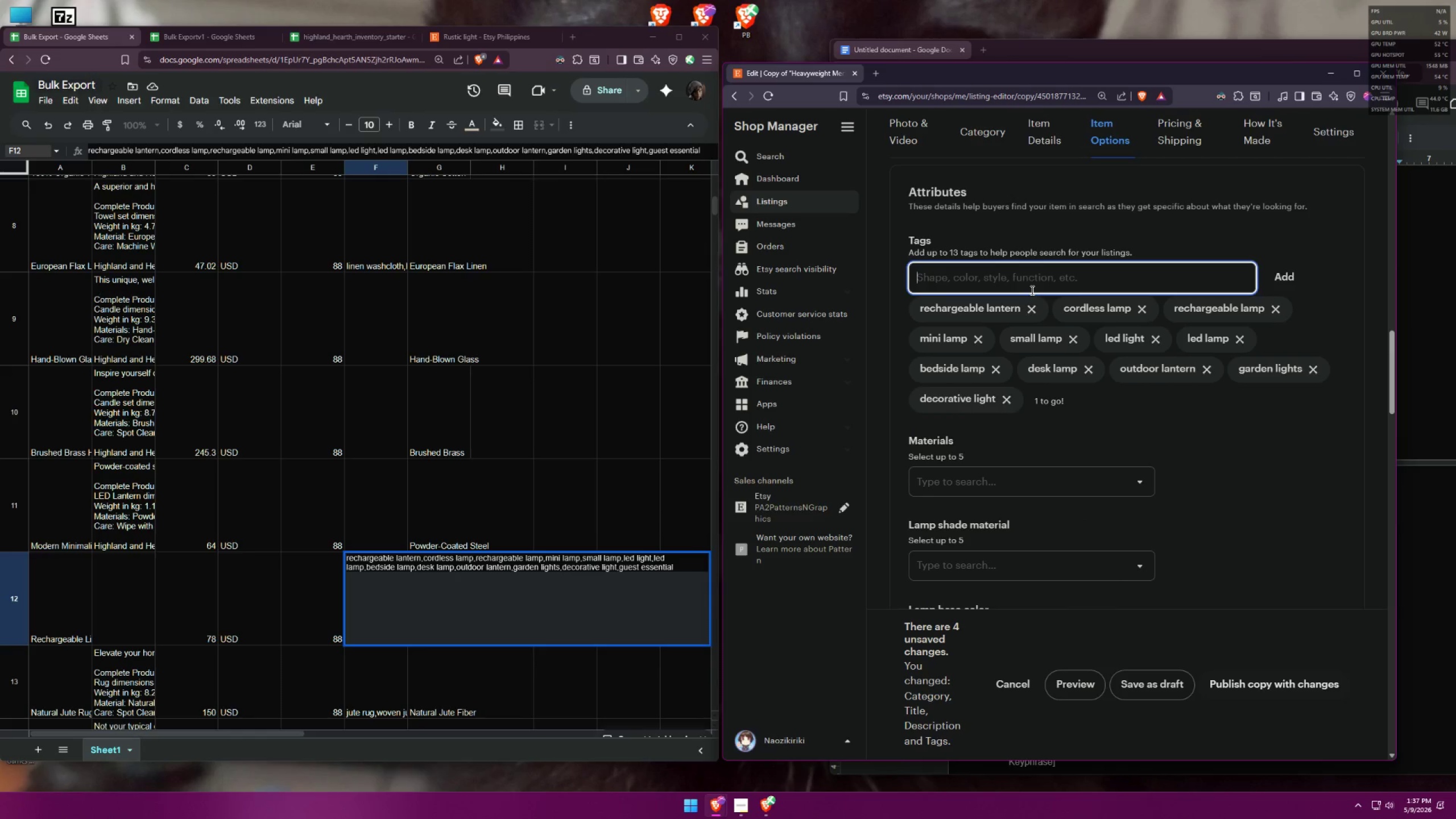 
type(esse)
key(Backspace)
key(Backspace)
key(Backspace)
key(Backspace)
type(guest se)
key(Backspace)
key(Backspace)
type(essential)
 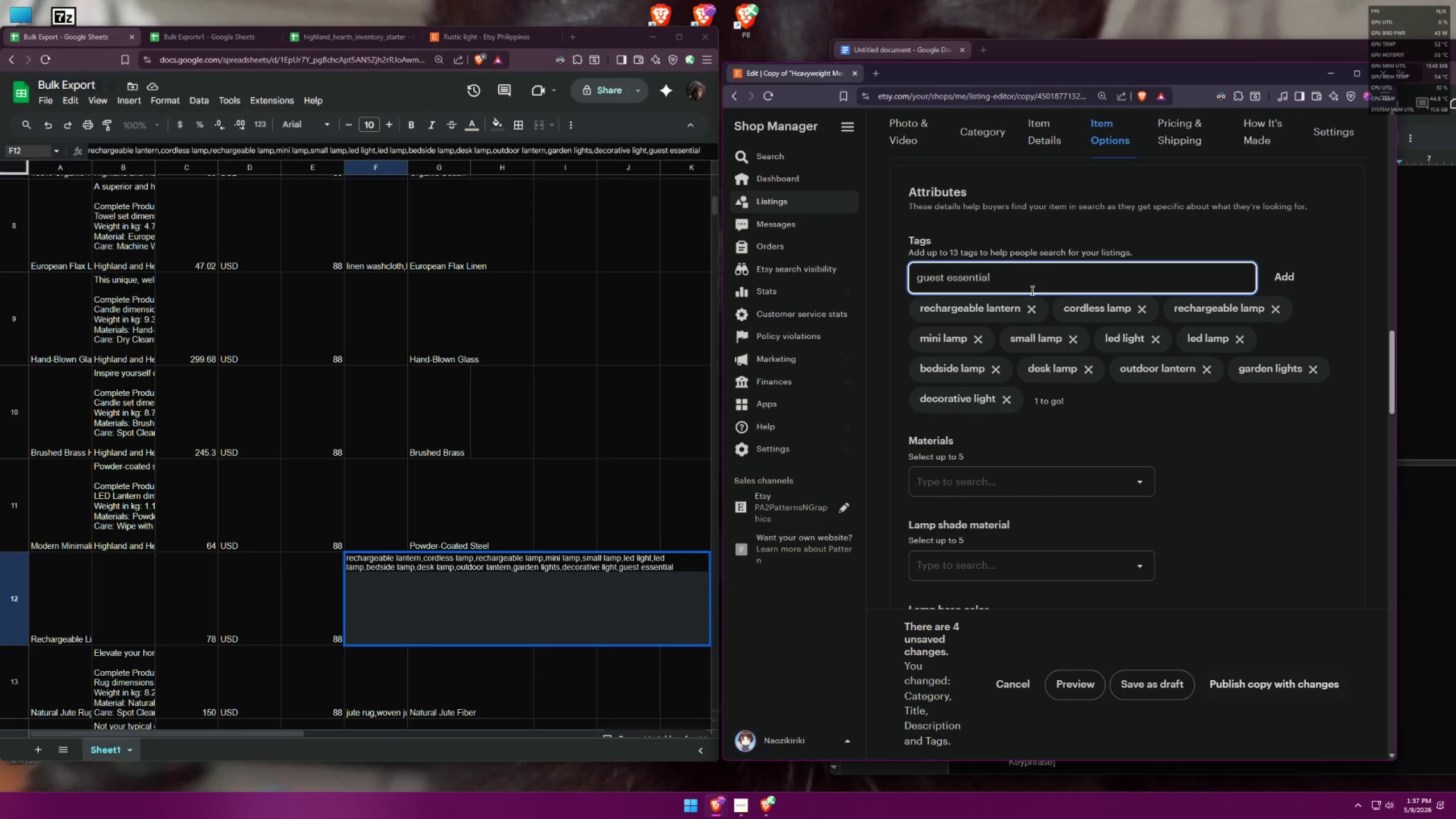 
key(Enter)
 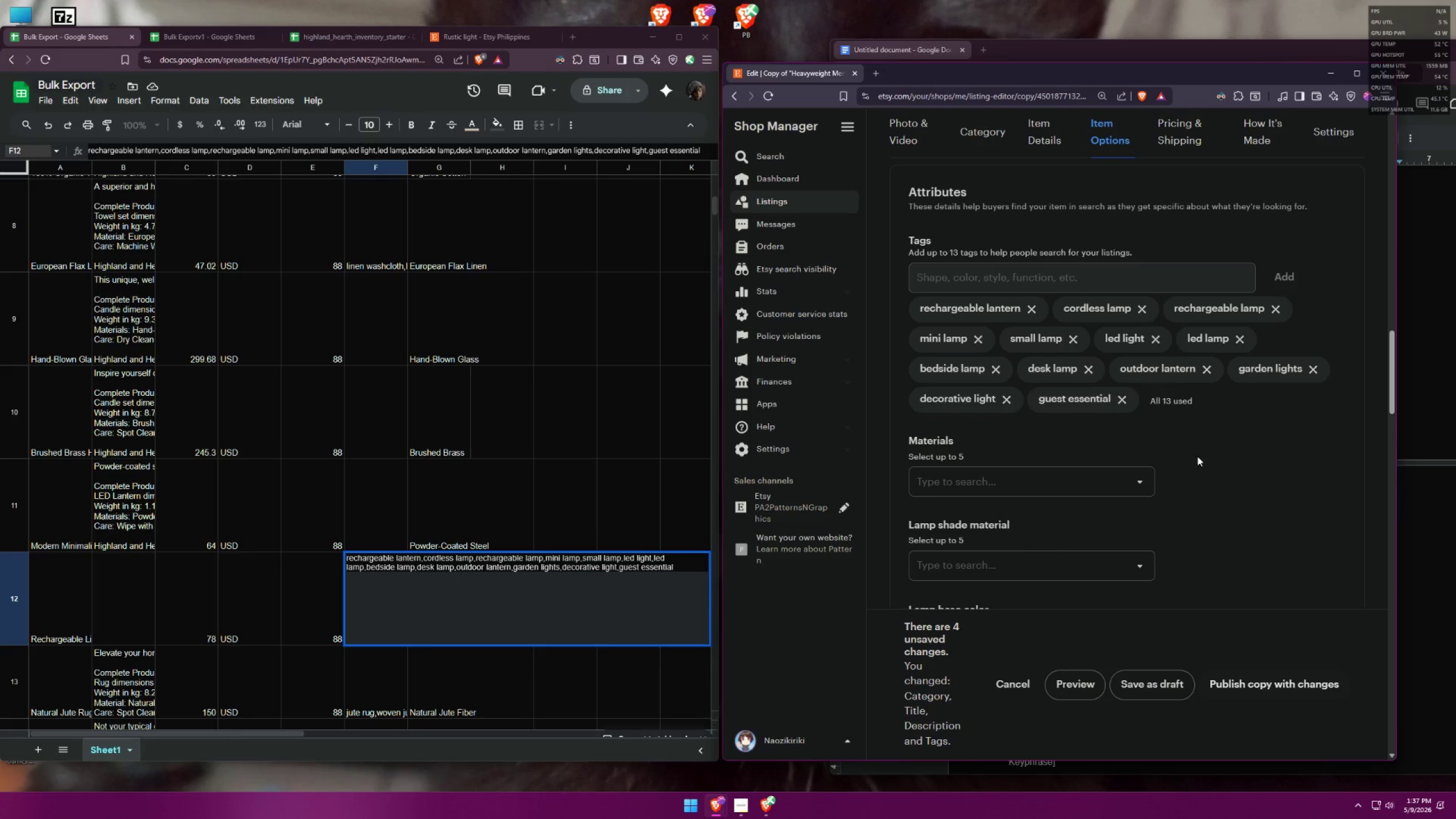 
scroll: coordinate [1205, 395], scroll_direction: up, amount: 8.0
 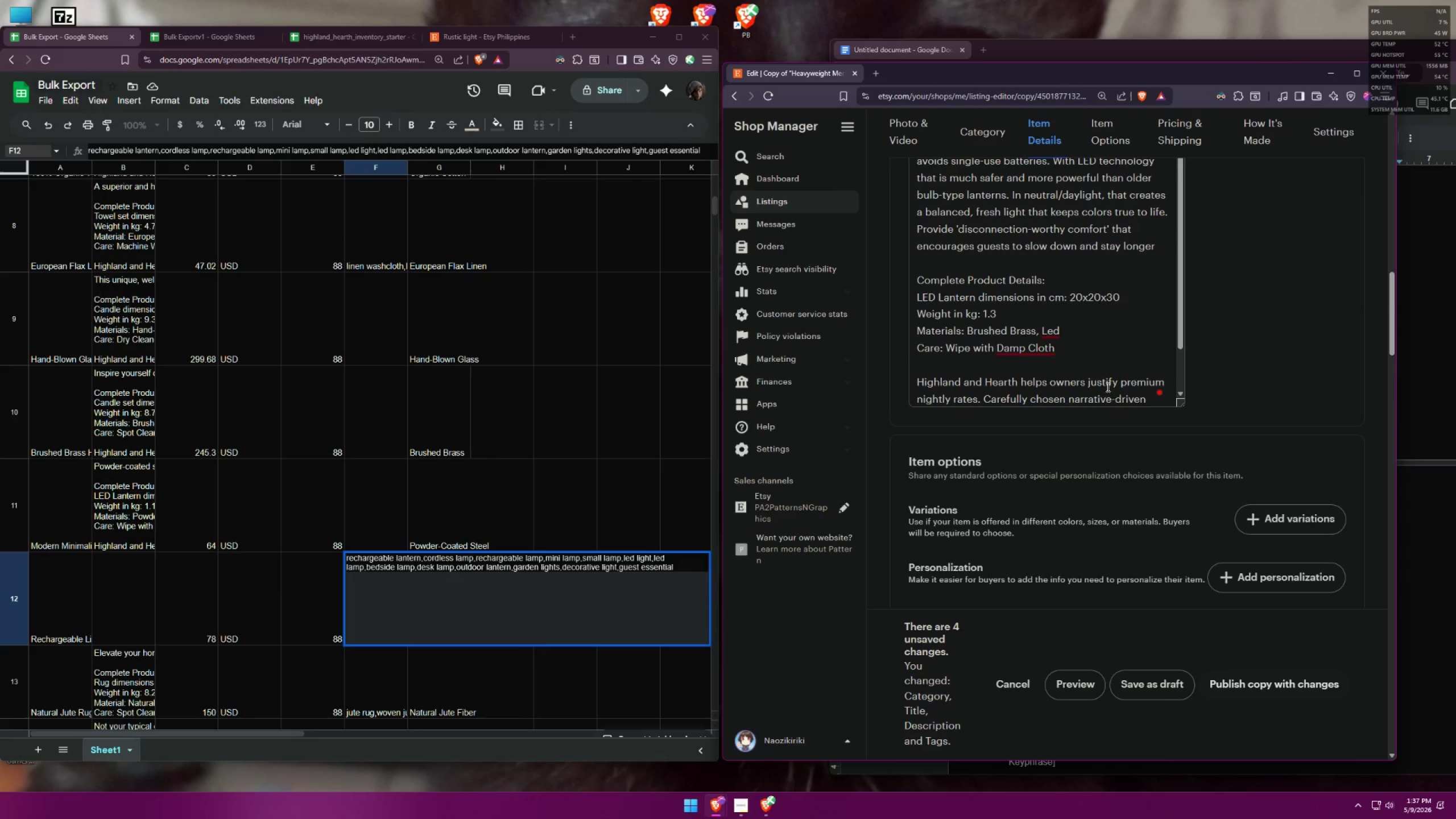 
left_click([1069, 337])
 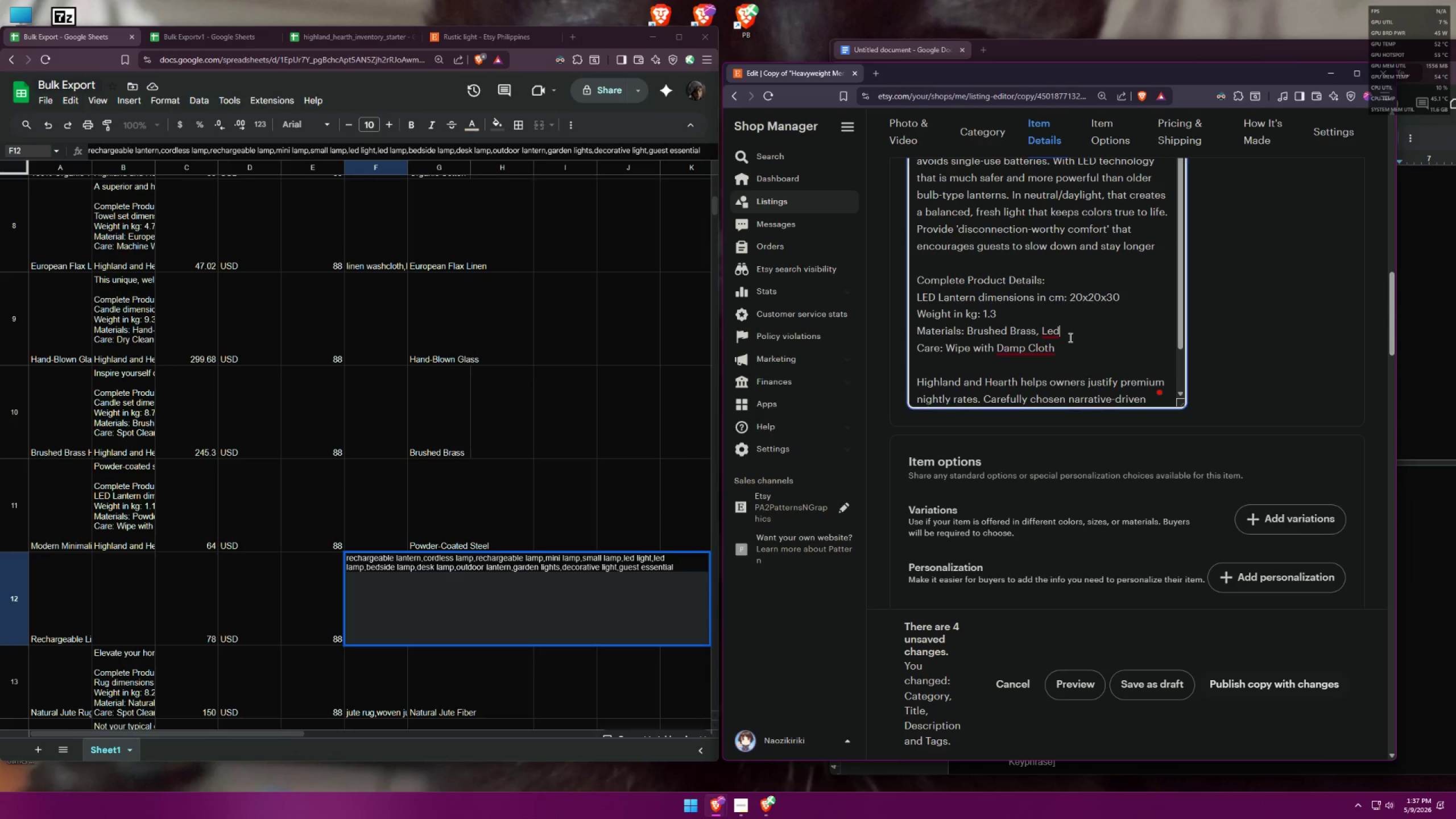 
key(Control+A)
 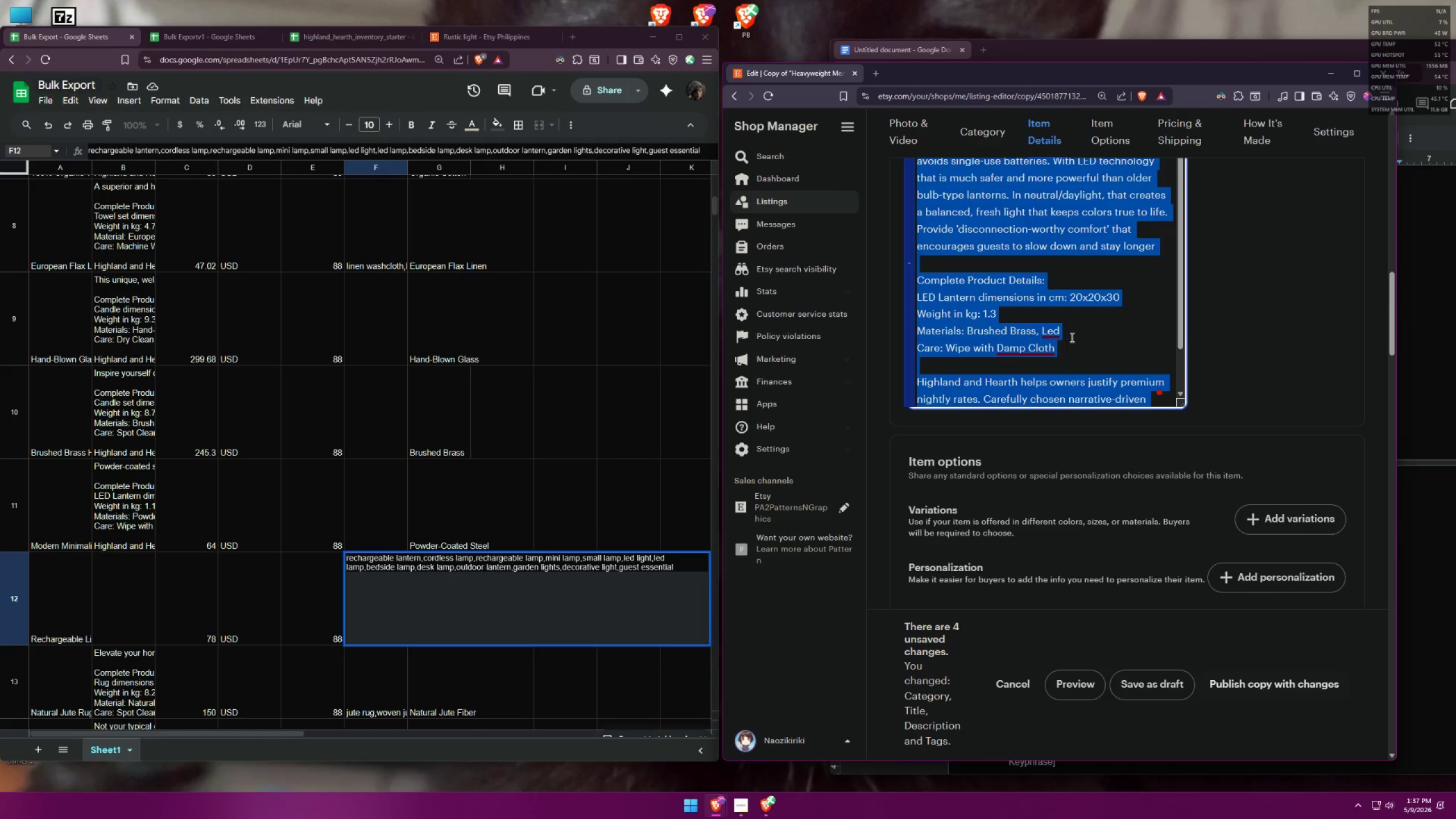 
key(Control+C)
 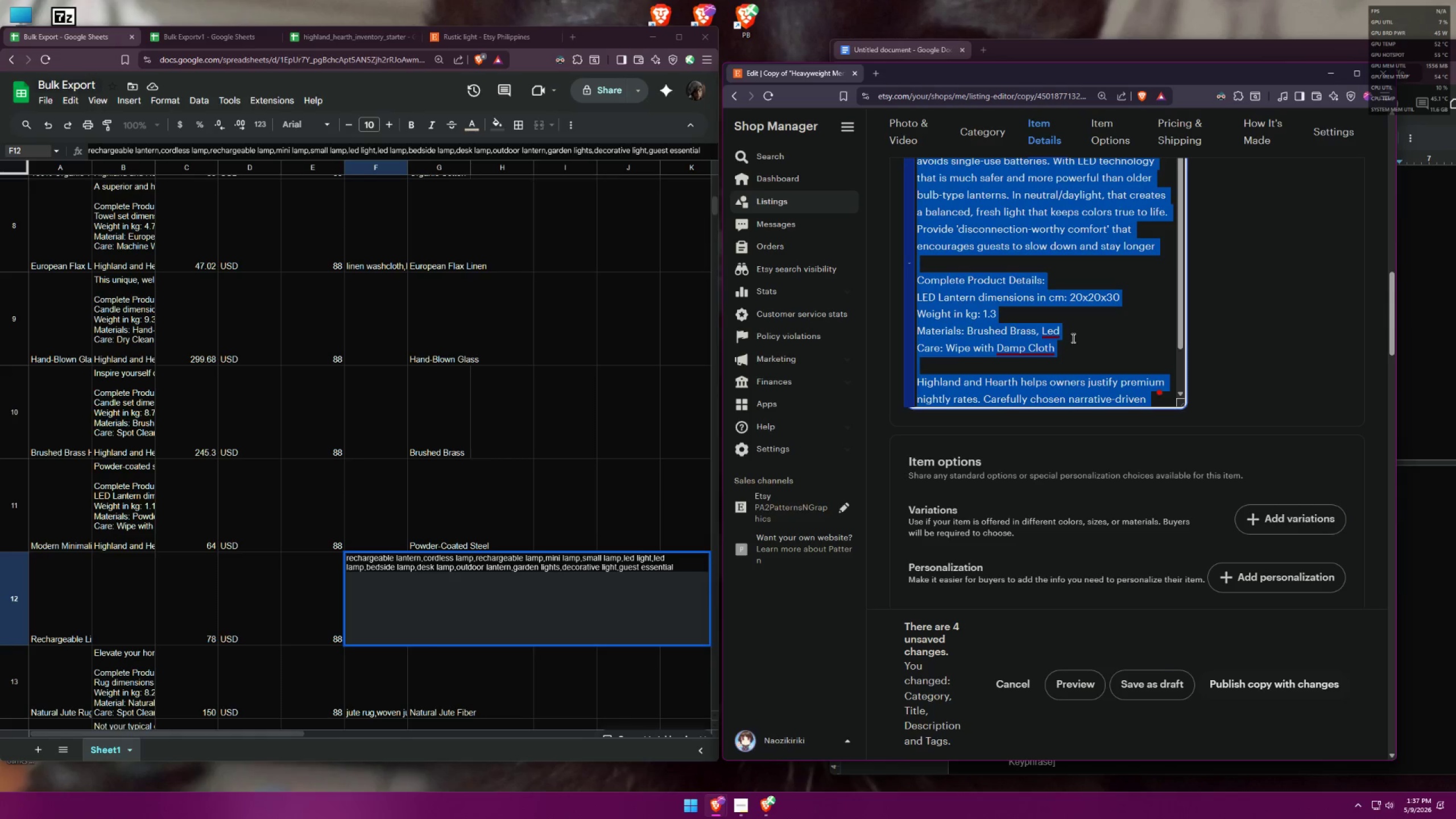 
key(Control+C)
 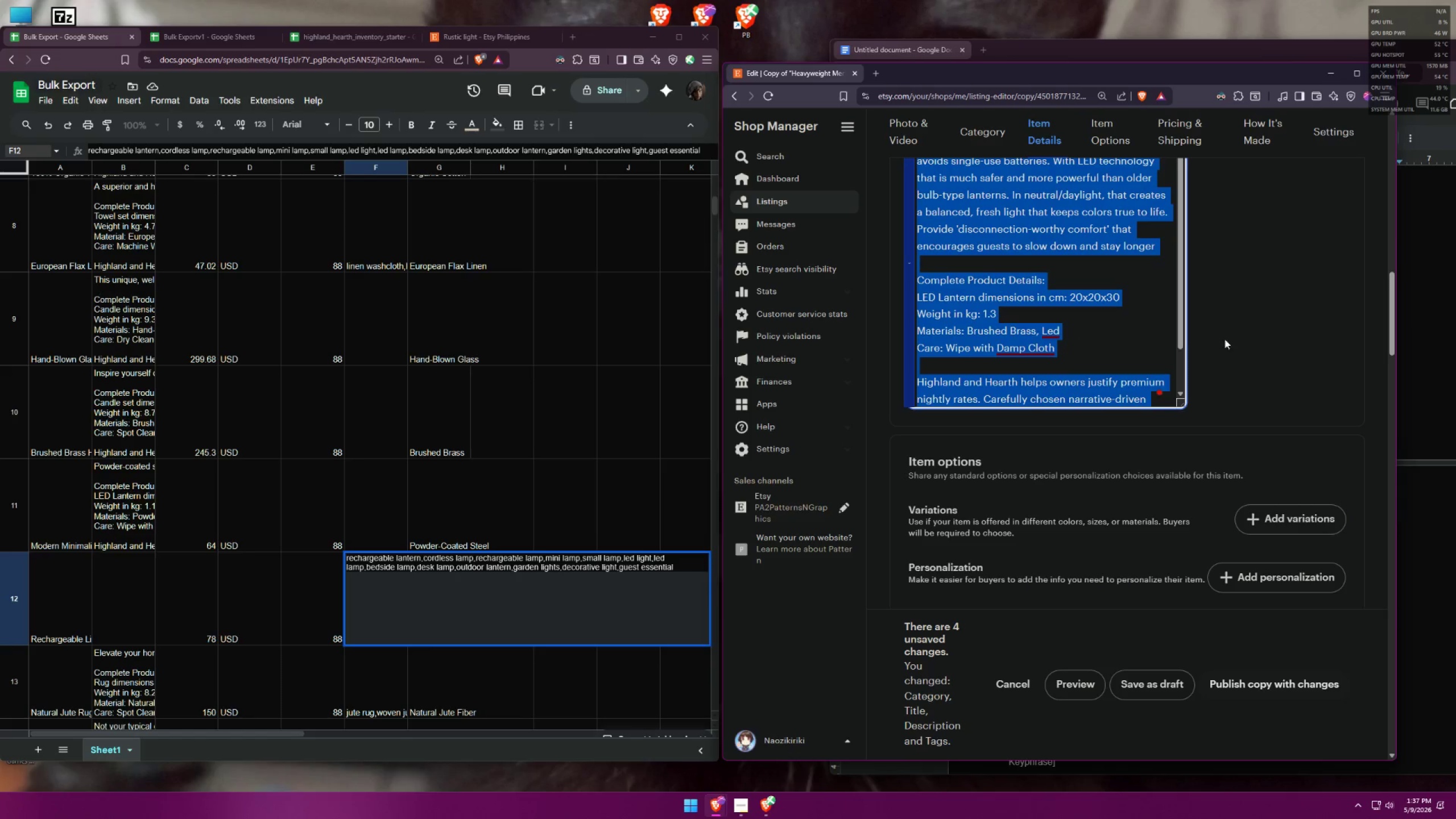 
left_click([1235, 337])
 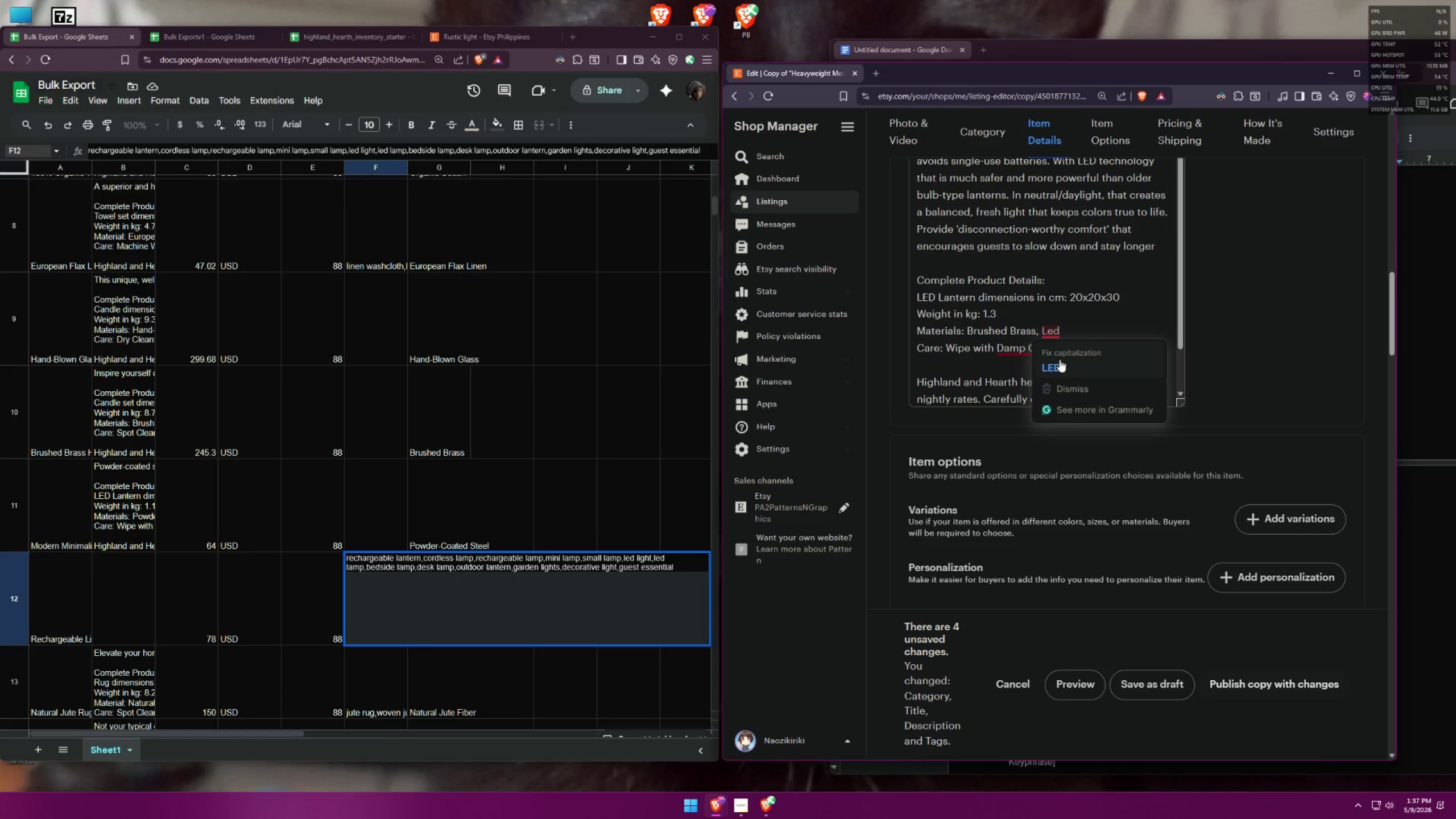 
double_click([1104, 354])
 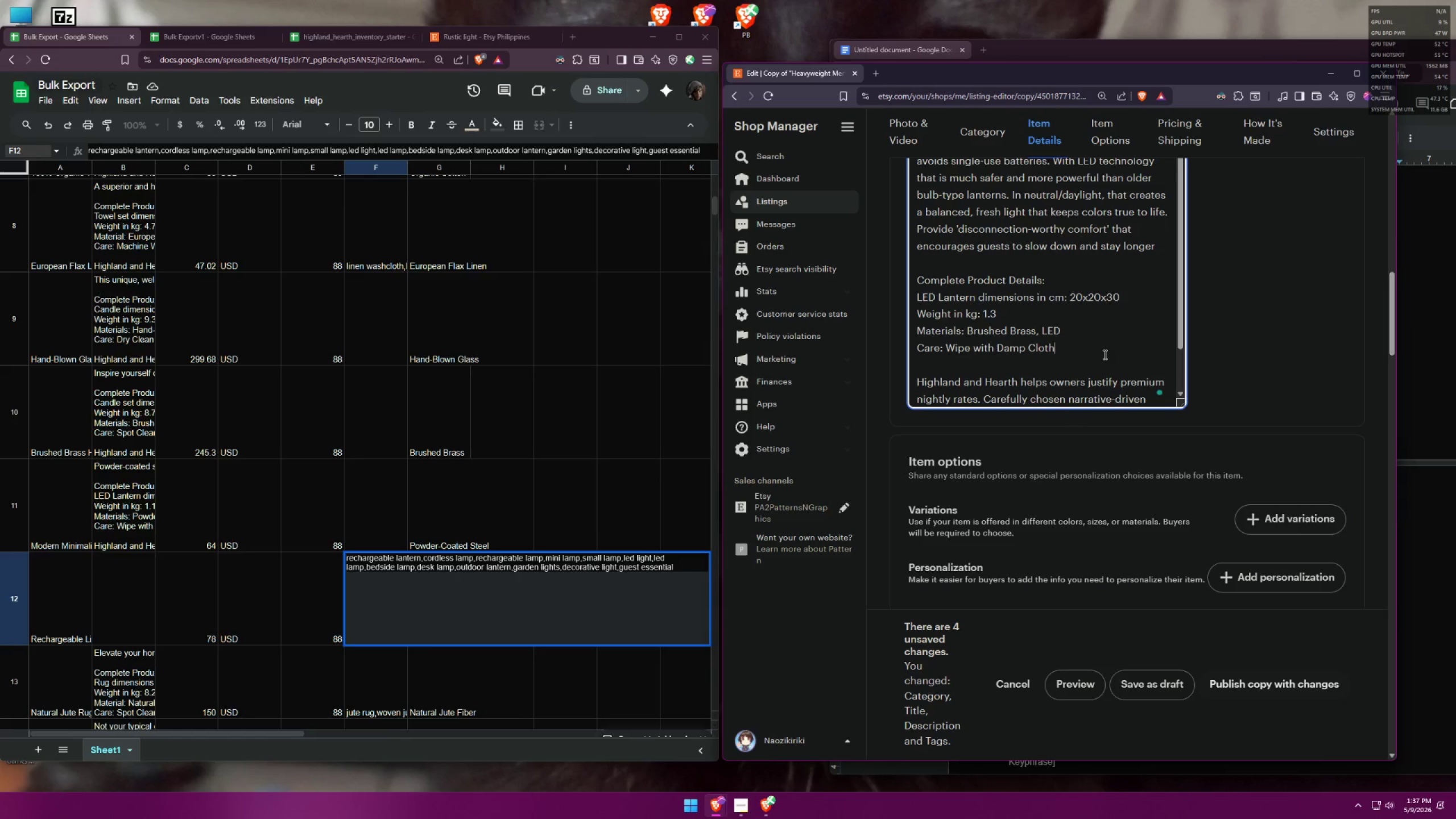 
key(Control+A)
 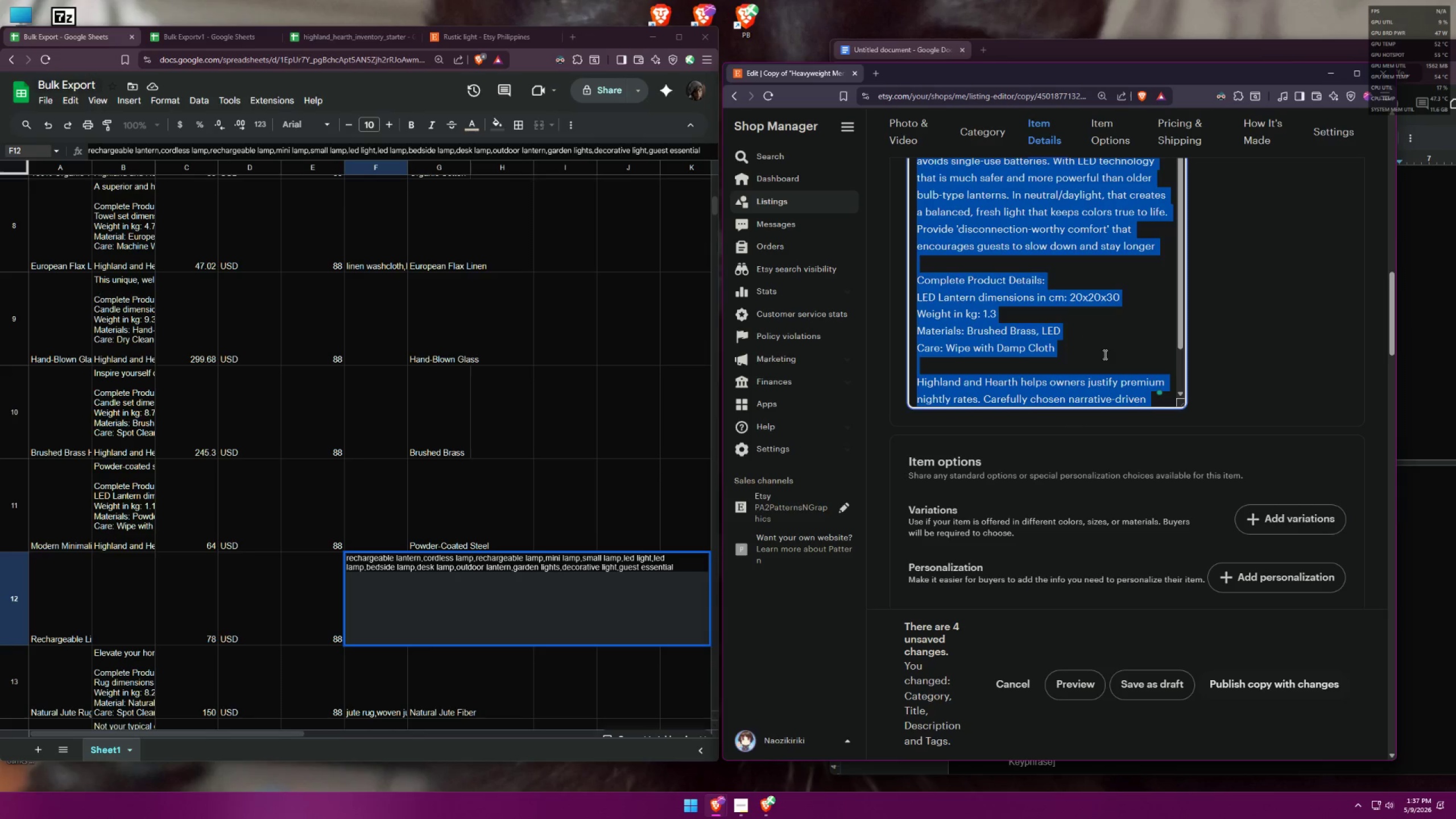 
key(Control+C)
 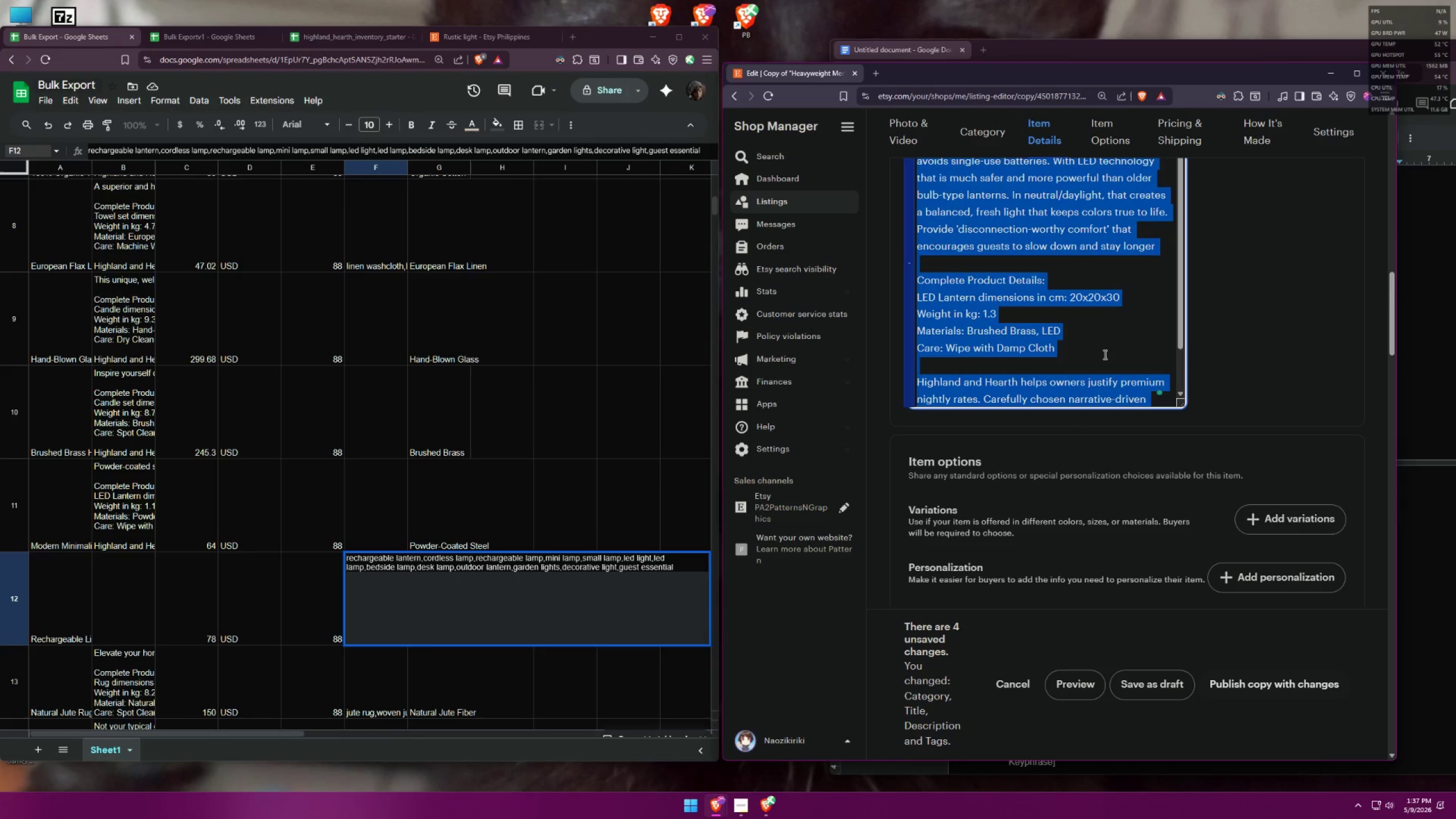 
key(Control+C)
 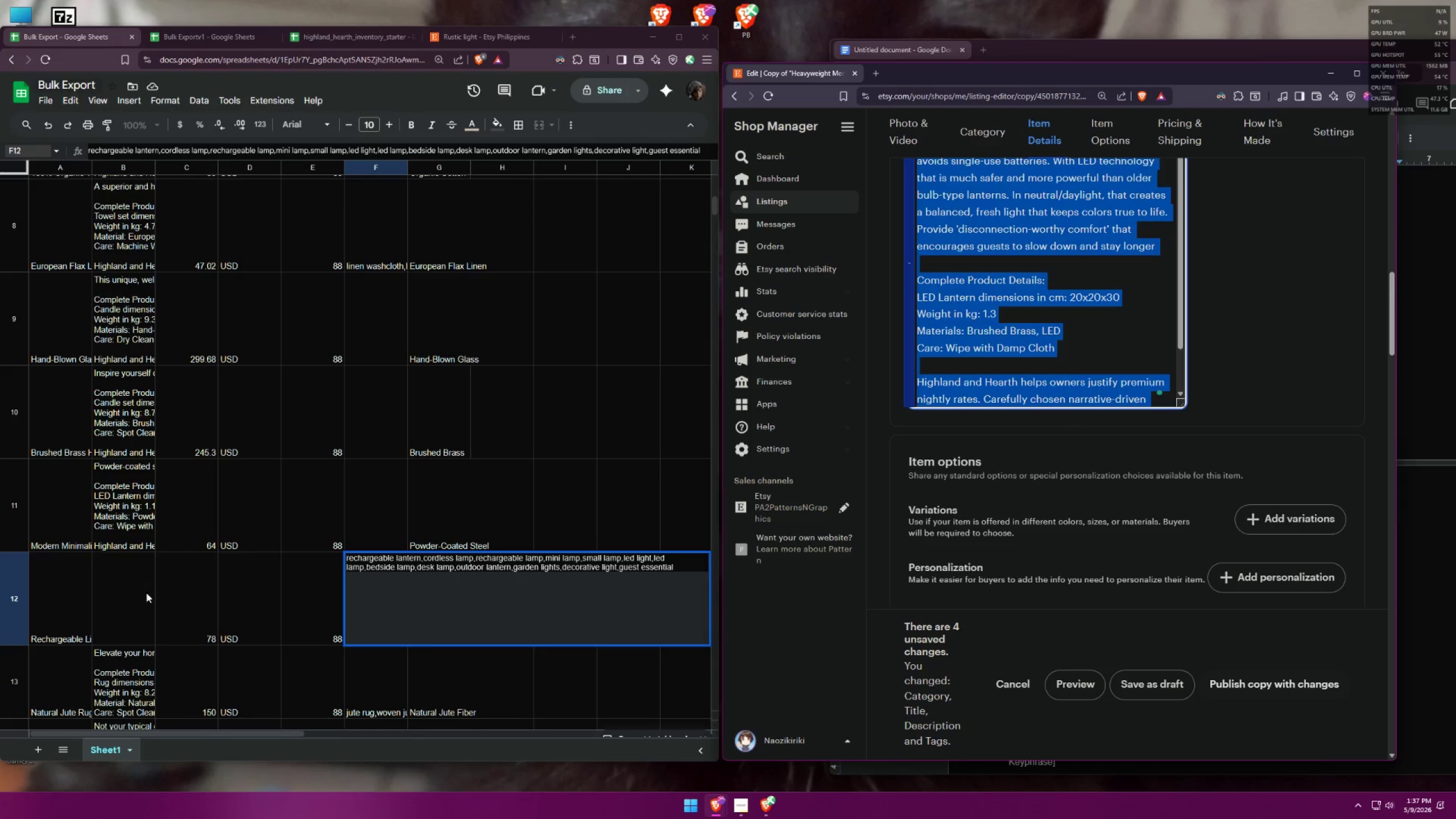 
left_click([132, 597])
 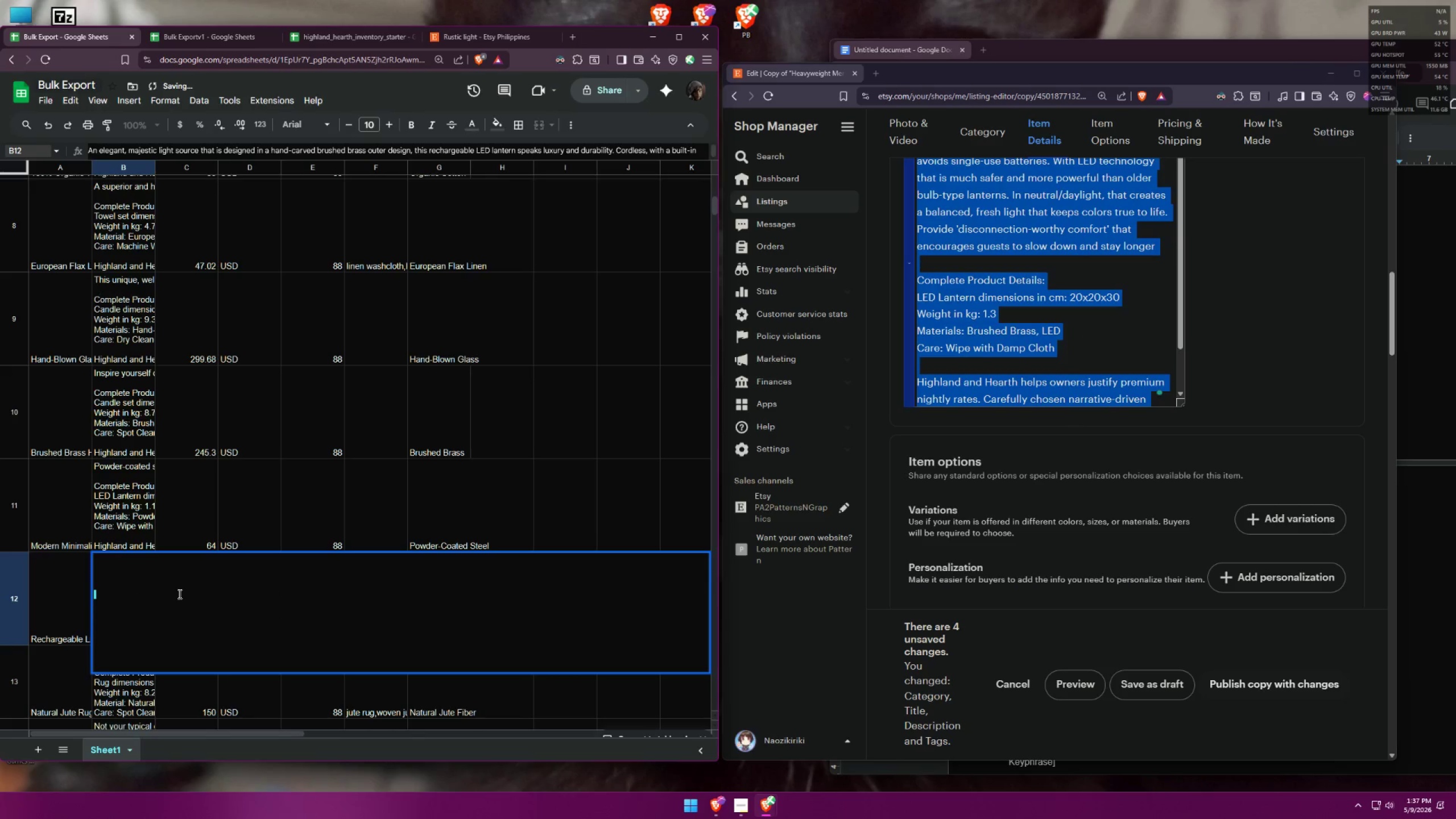 
key(Control+A)
 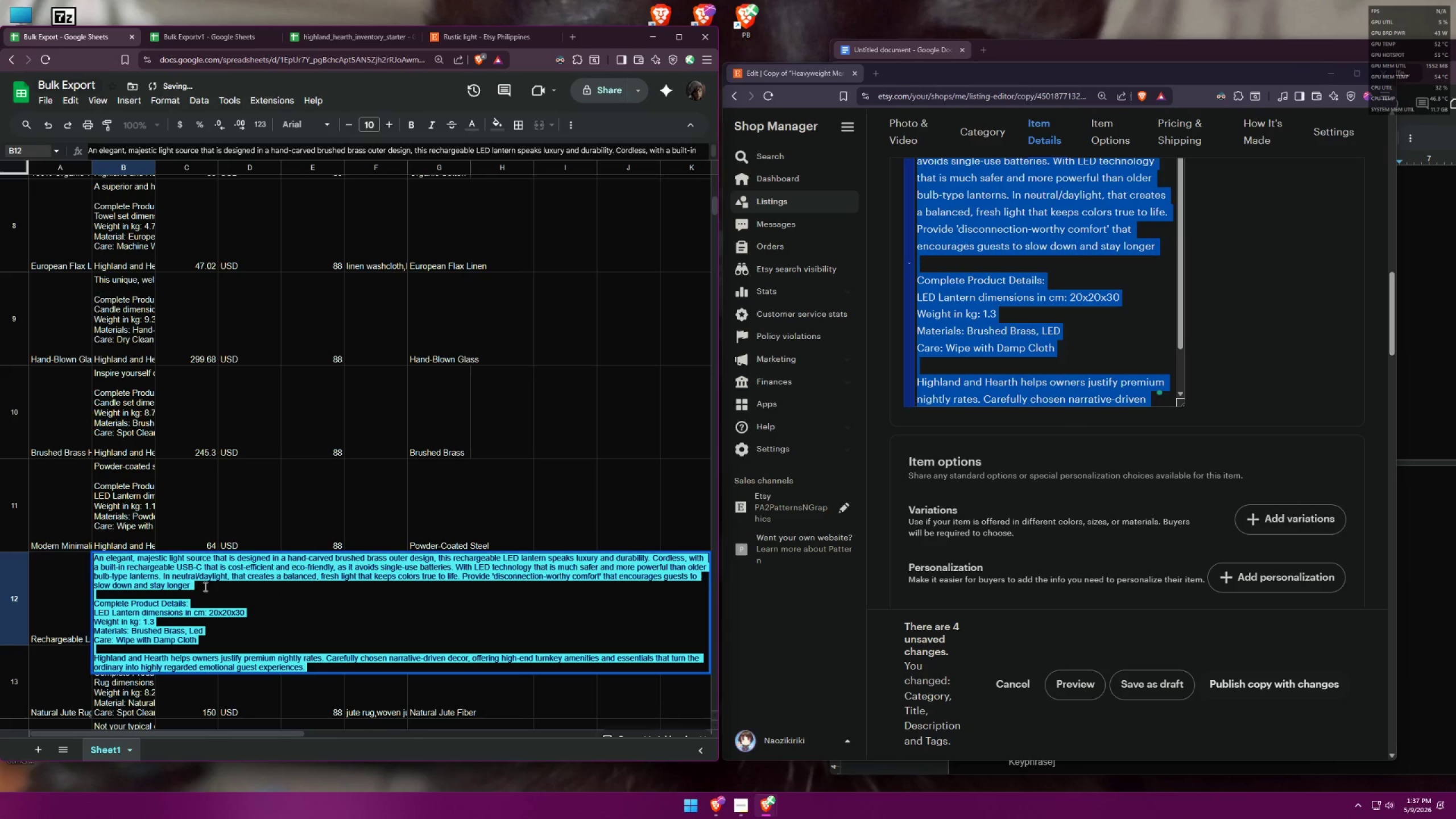 
key(Control+V)
 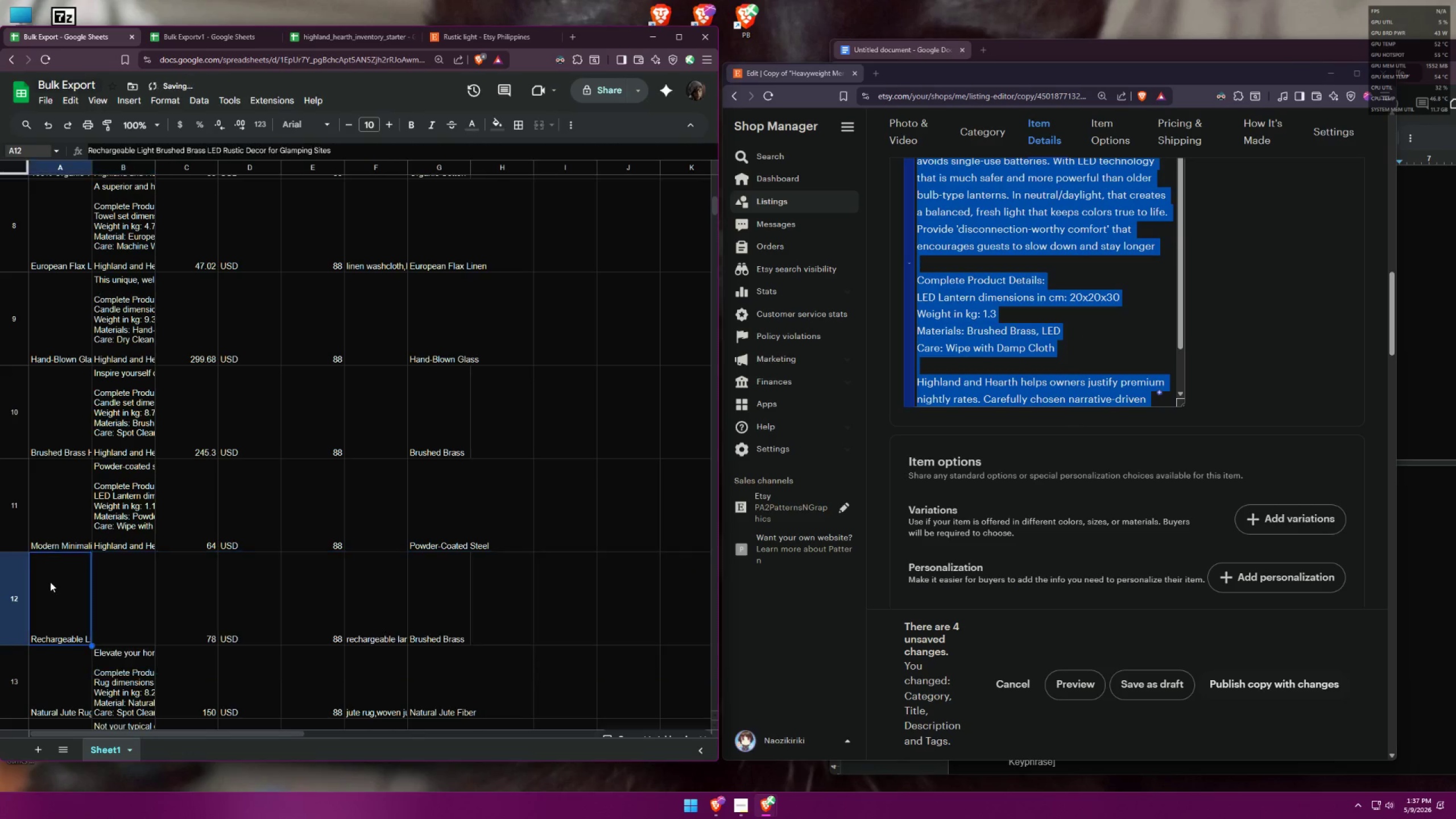 
double_click([113, 586])
 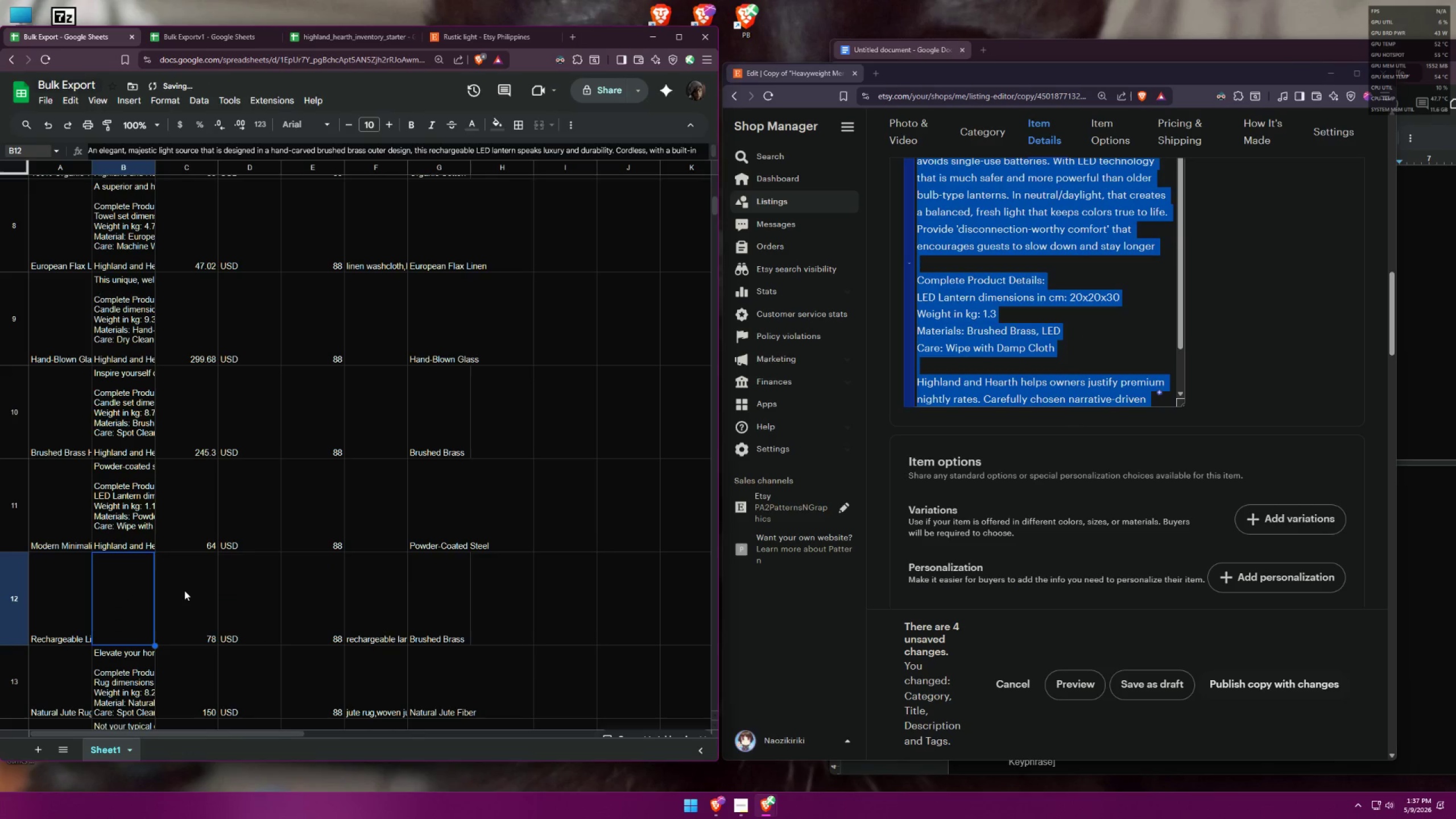 
triple_click([184, 590])
 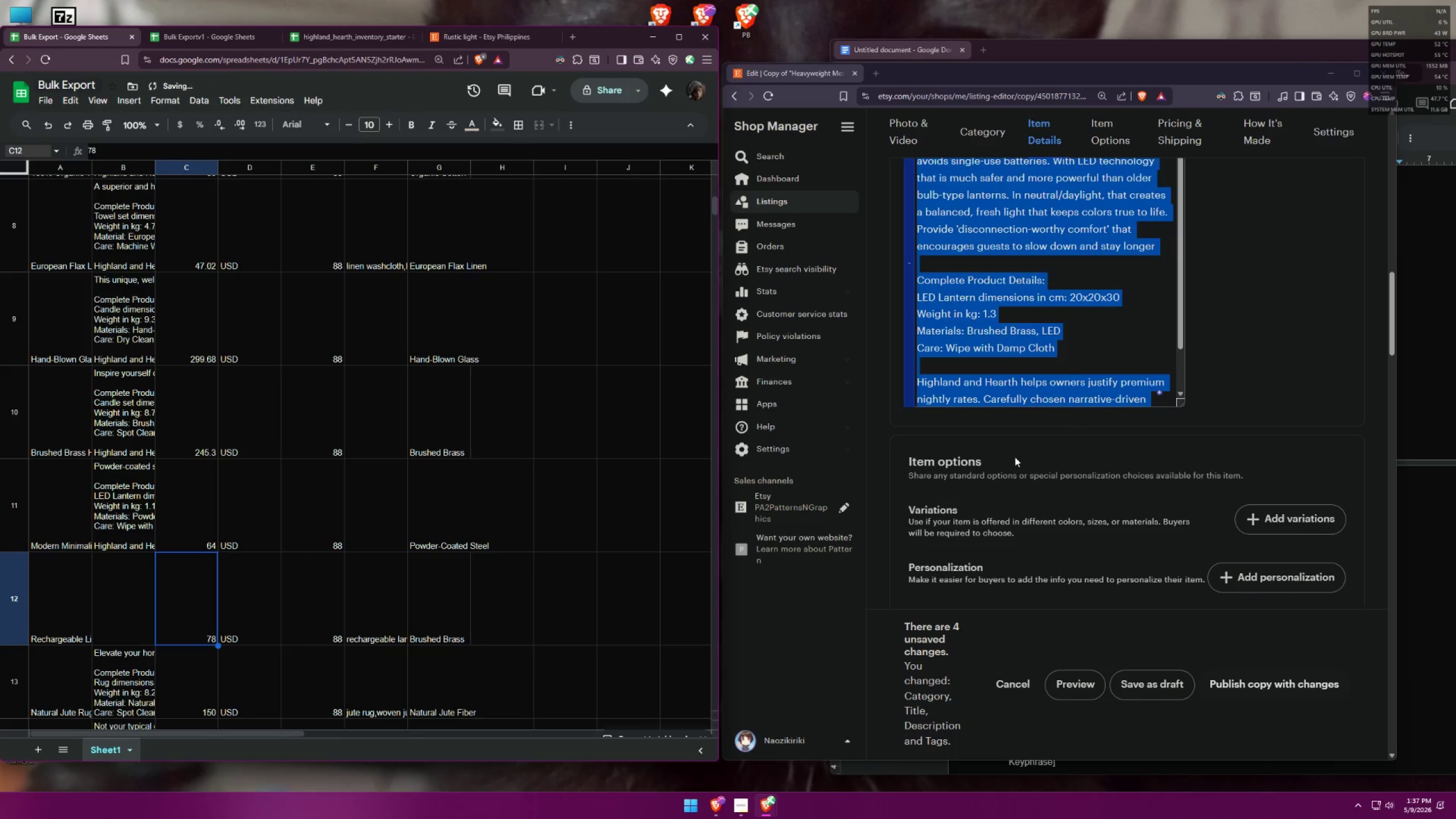 
scroll: coordinate [1111, 347], scroll_direction: down, amount: 30.0
 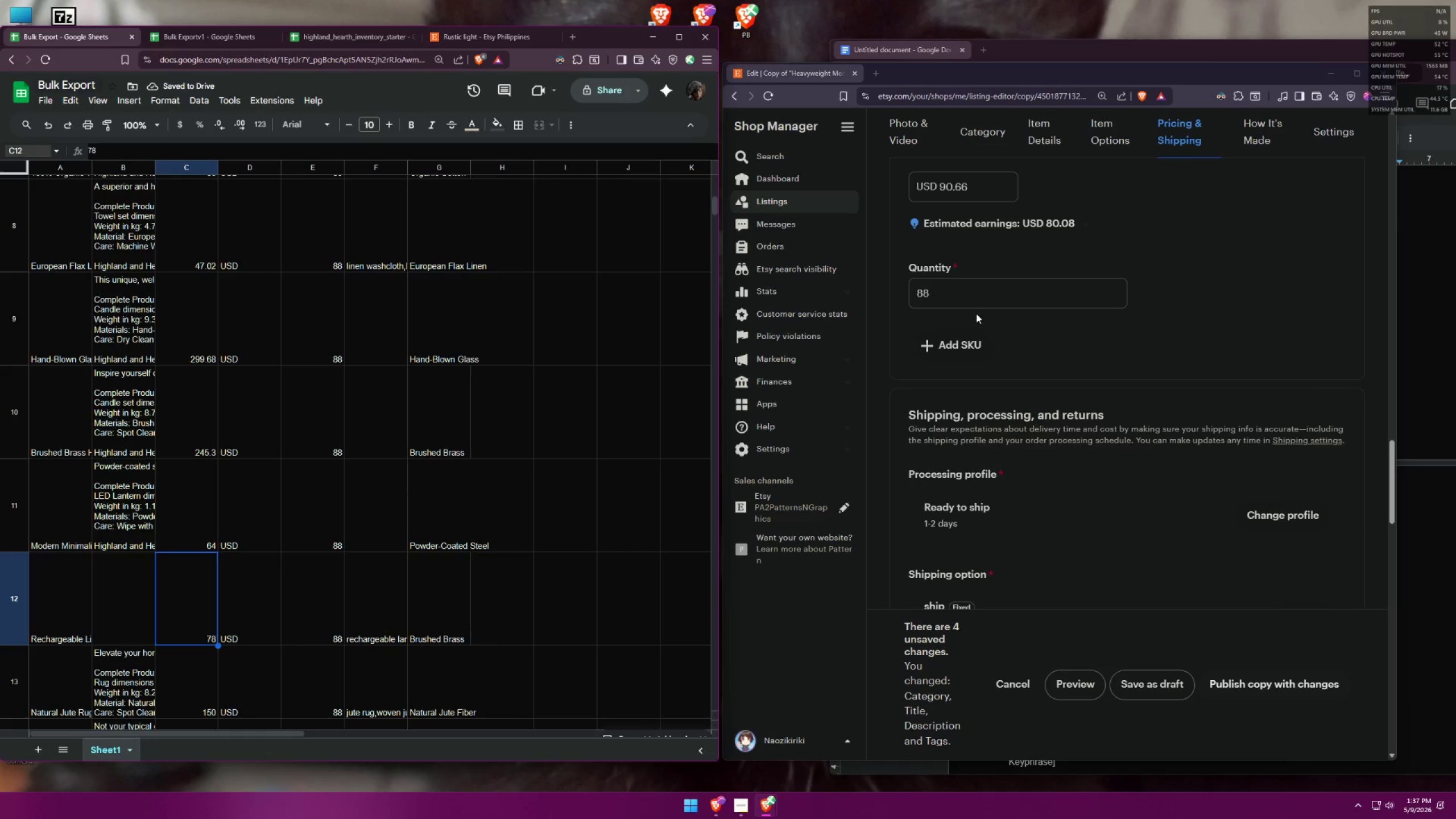 
scroll: coordinate [958, 275], scroll_direction: up, amount: 3.0
 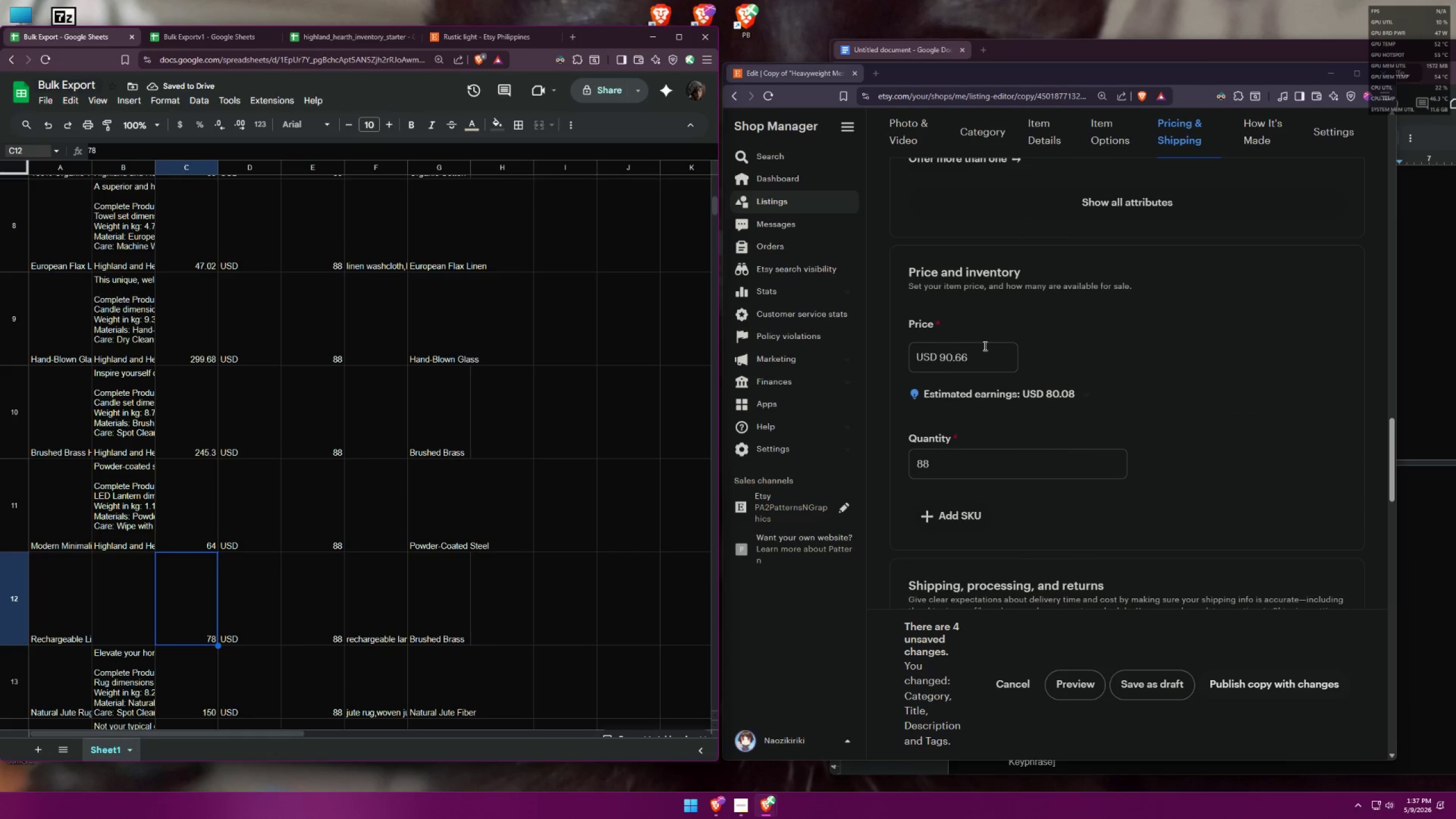 
left_click_drag(start_coordinate=[981, 365], to_coordinate=[834, 376])
 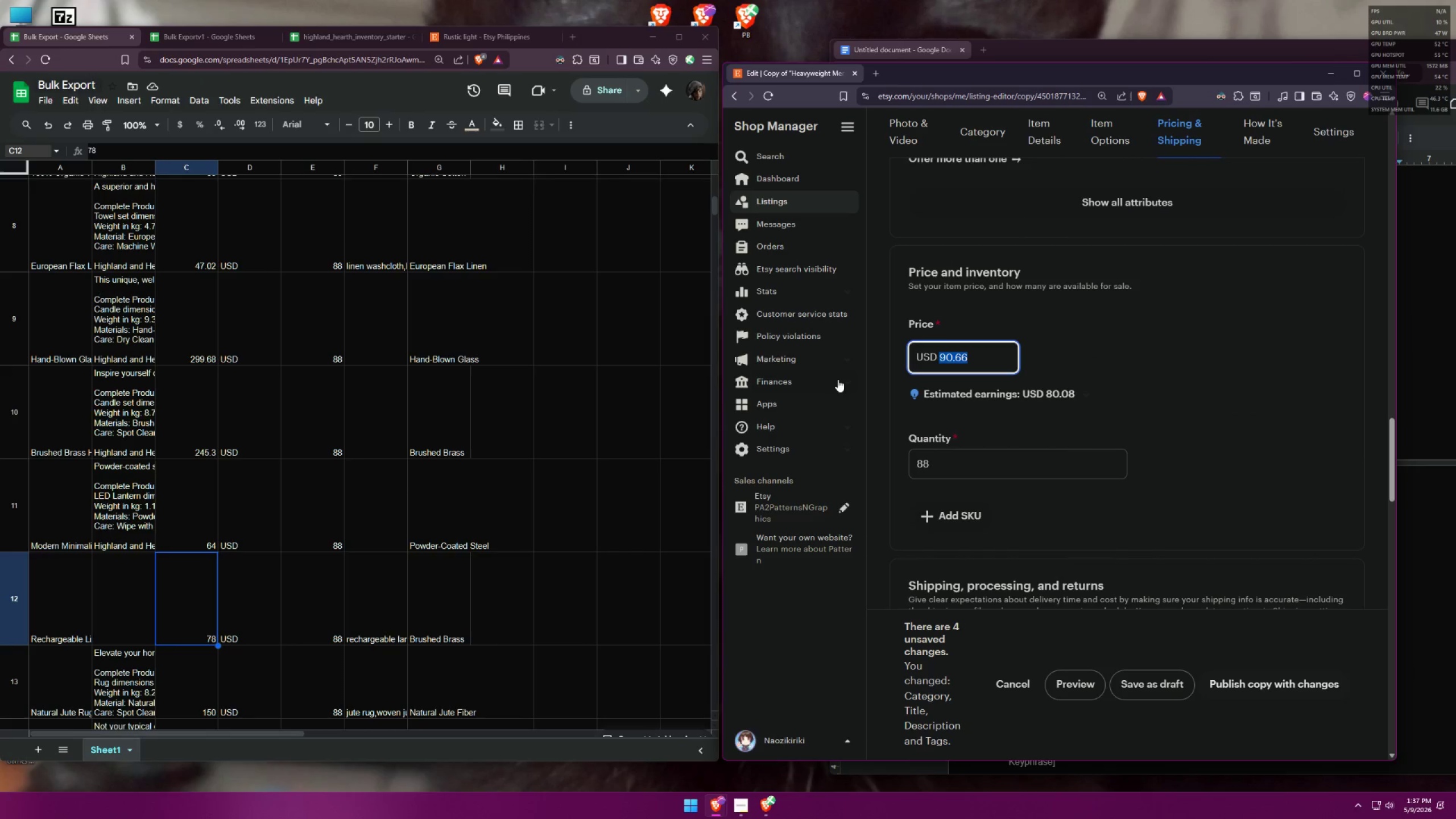 
type(78)
 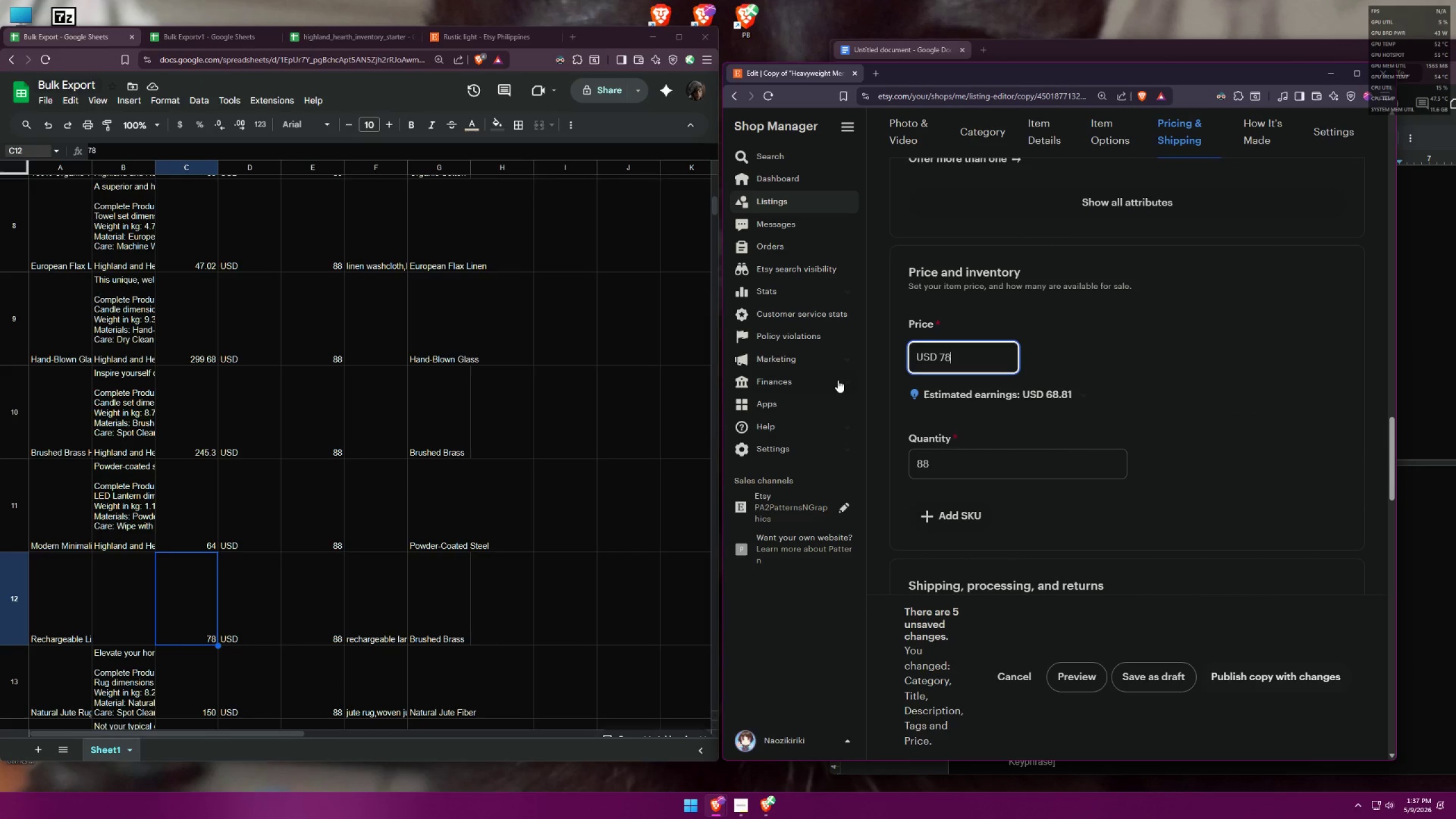 
left_click([1166, 377])
 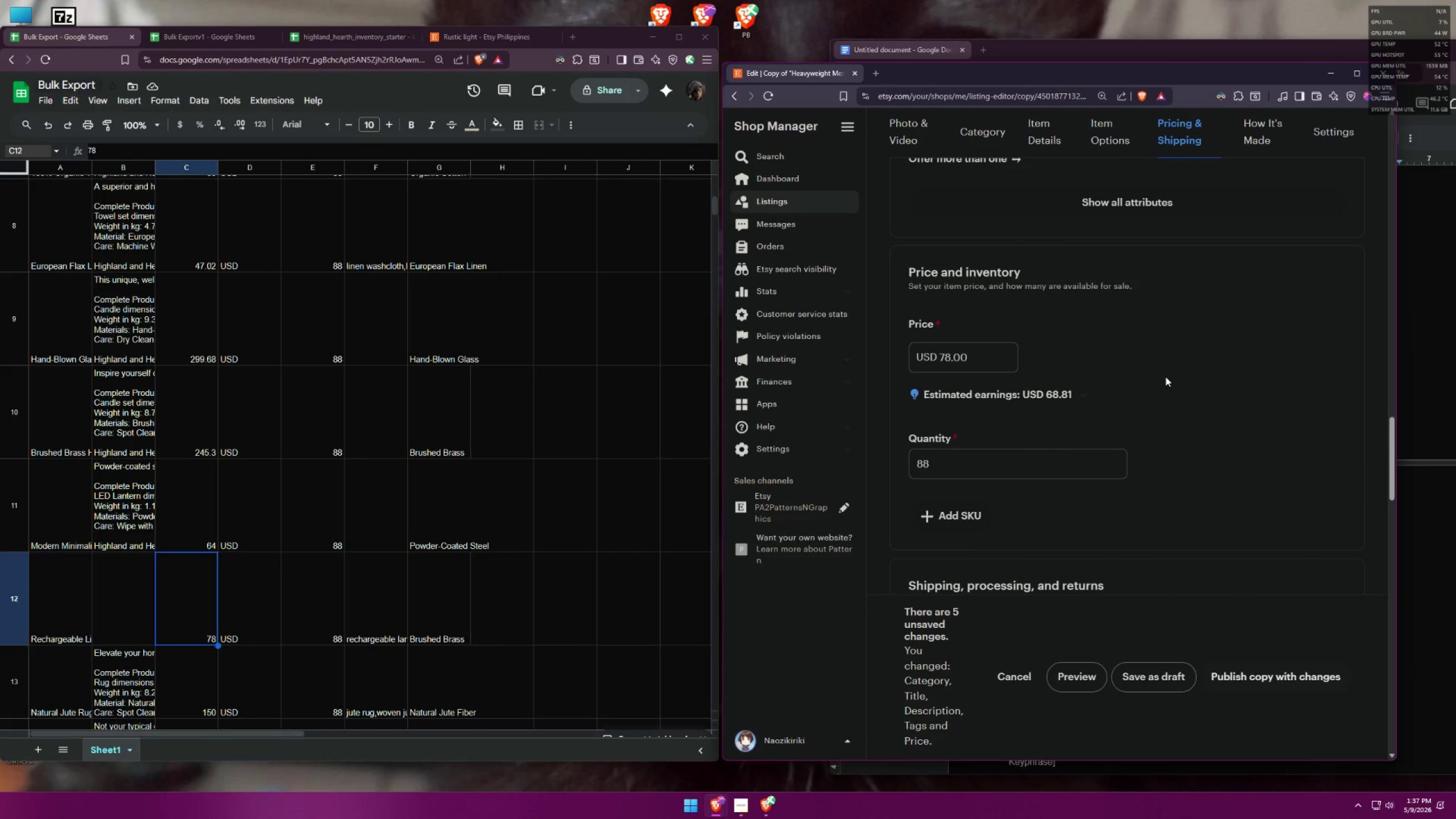 
left_click([1160, 680])
 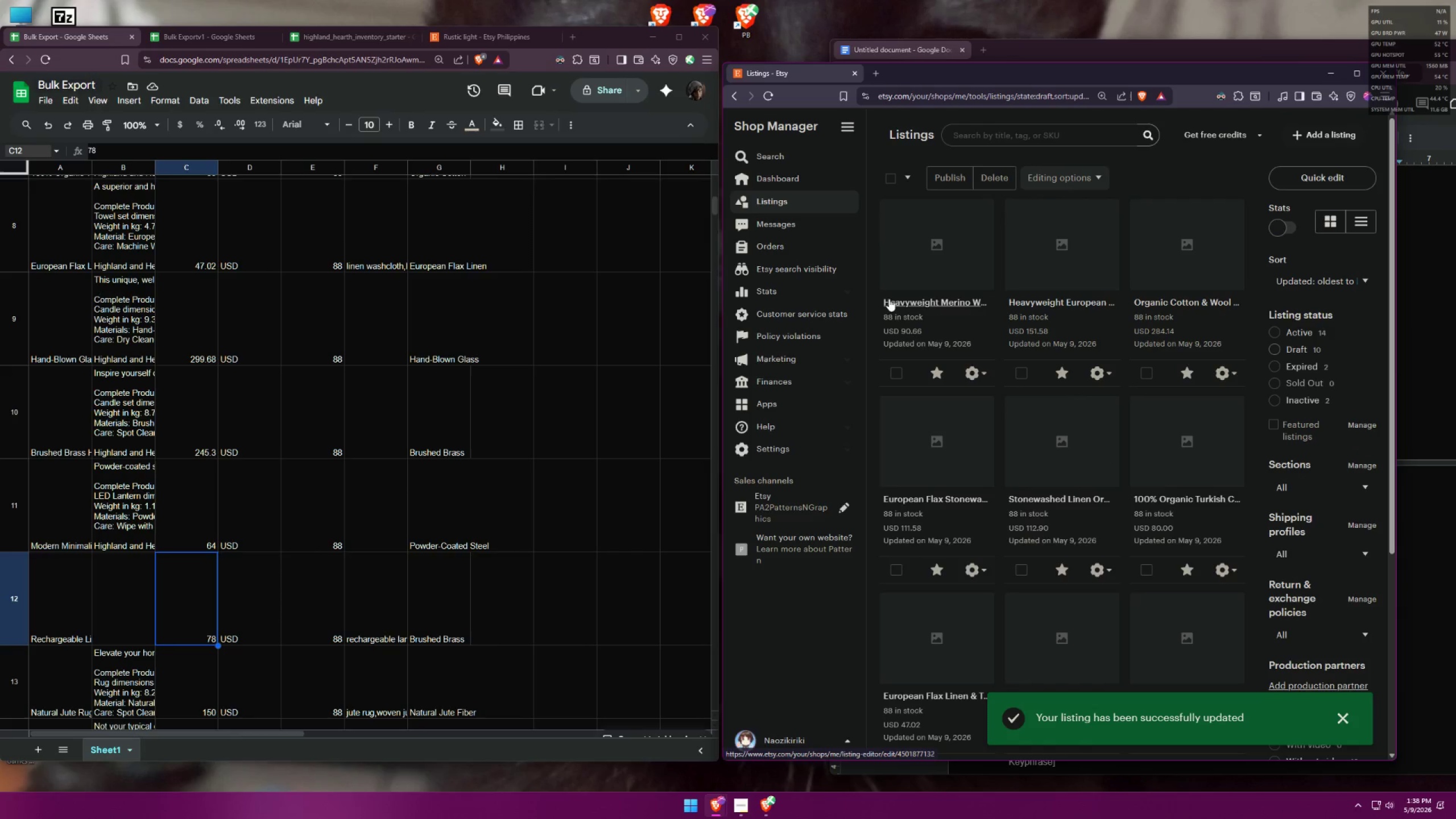 
scroll: coordinate [1192, 368], scroll_direction: down, amount: 6.0
 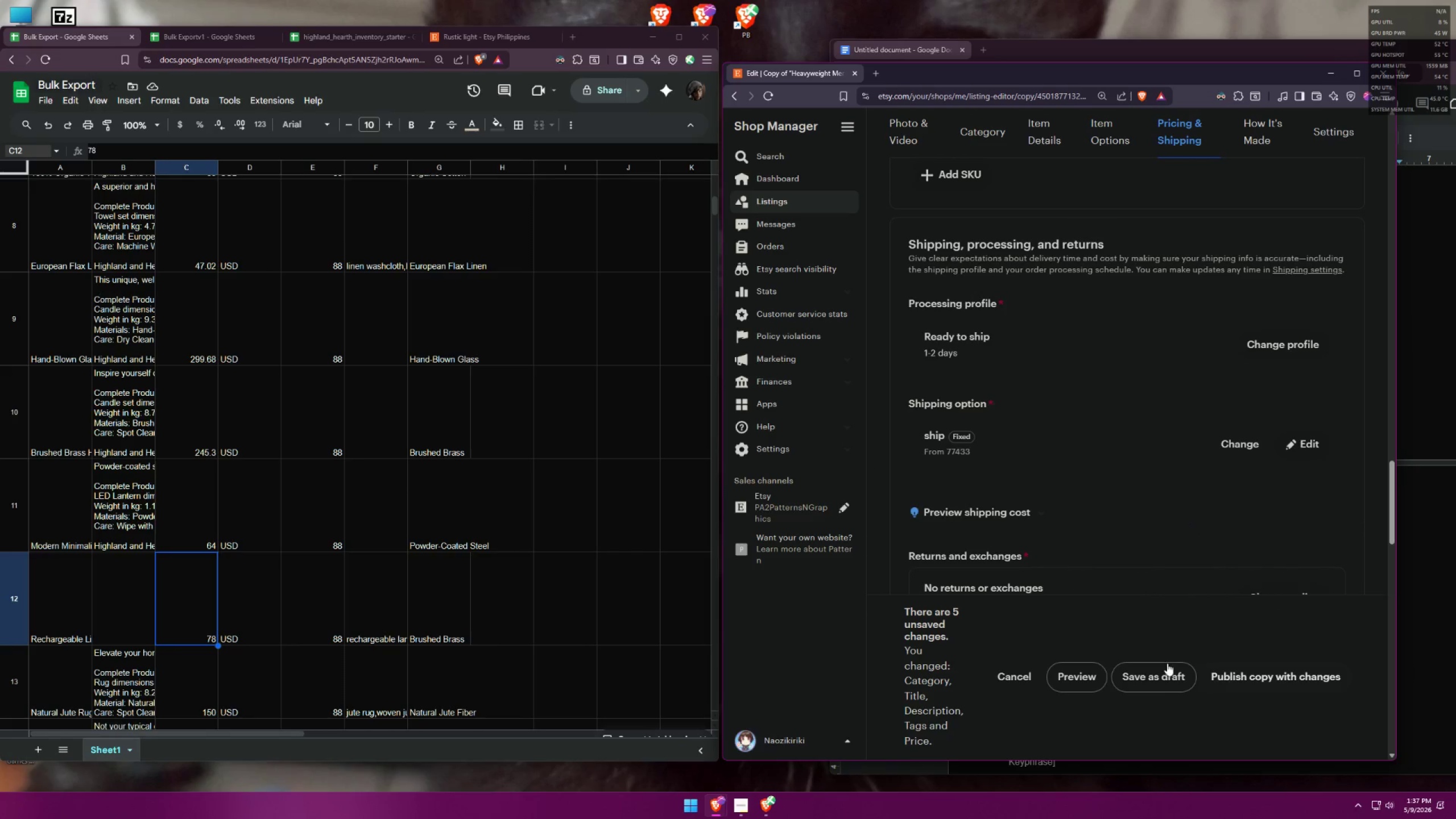 
left_click([975, 373])
 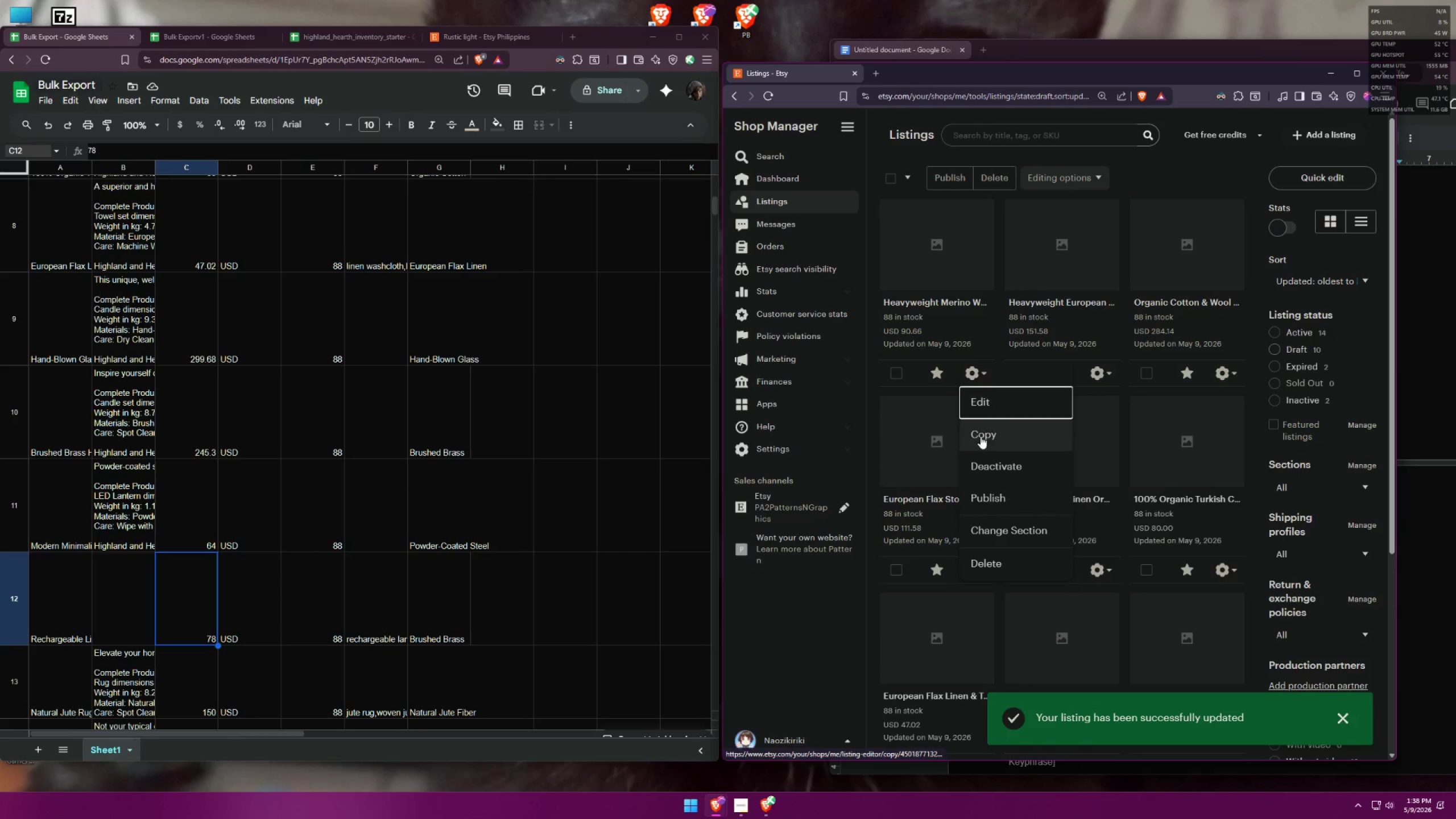 
left_click([981, 438])
 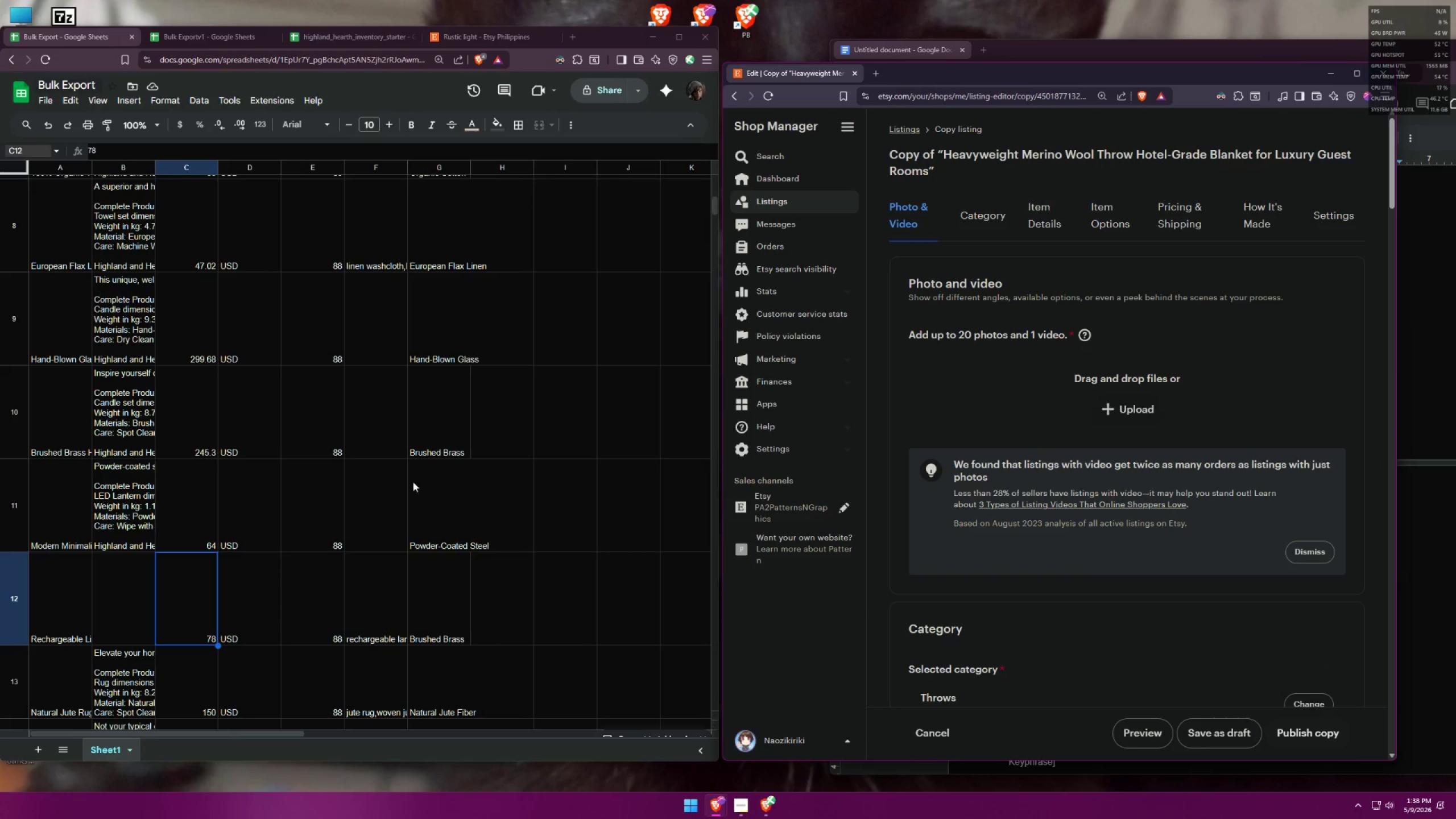 
left_click([70, 580])
 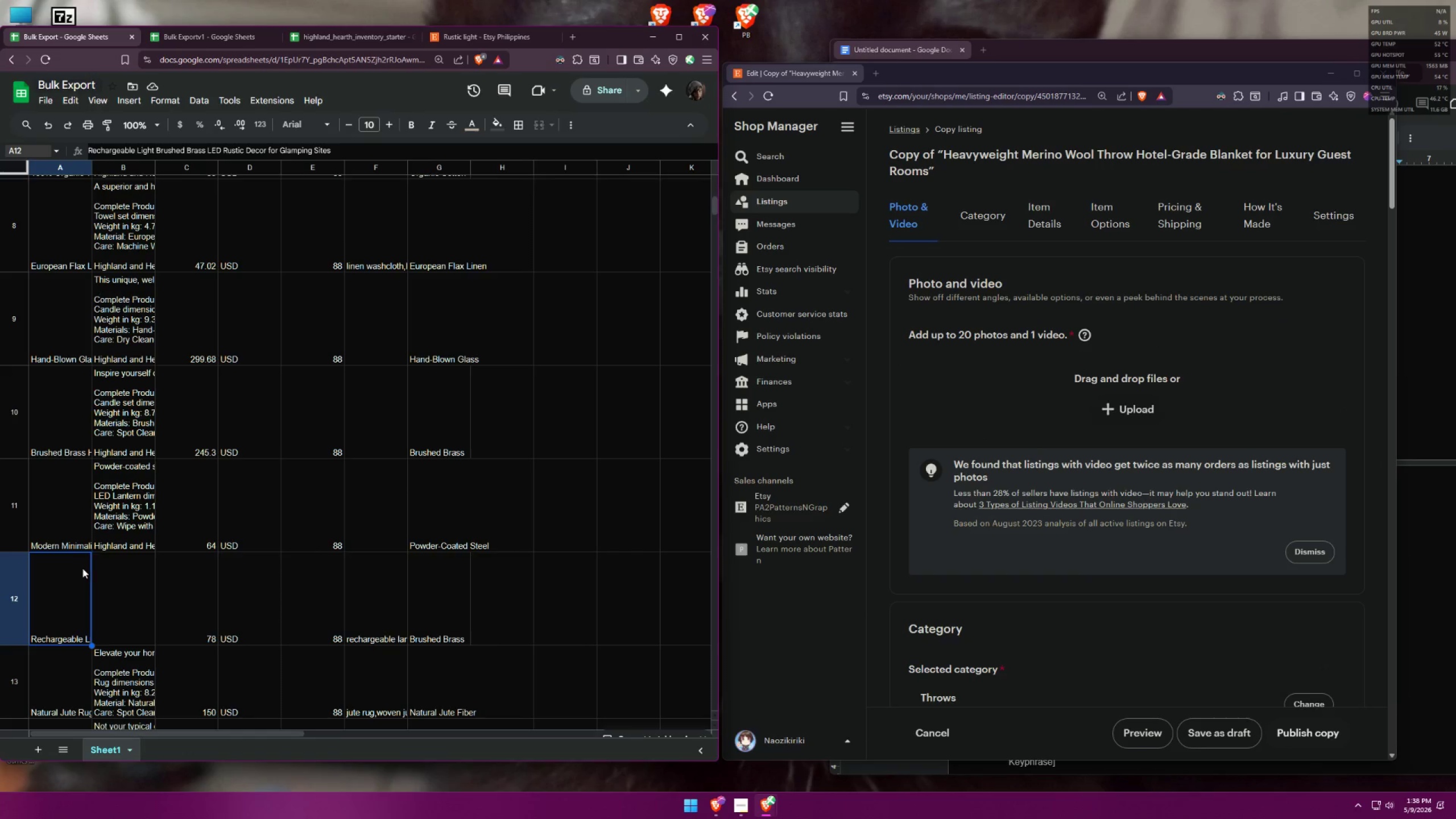 
scroll: coordinate [124, 559], scroll_direction: down, amount: 3.0
 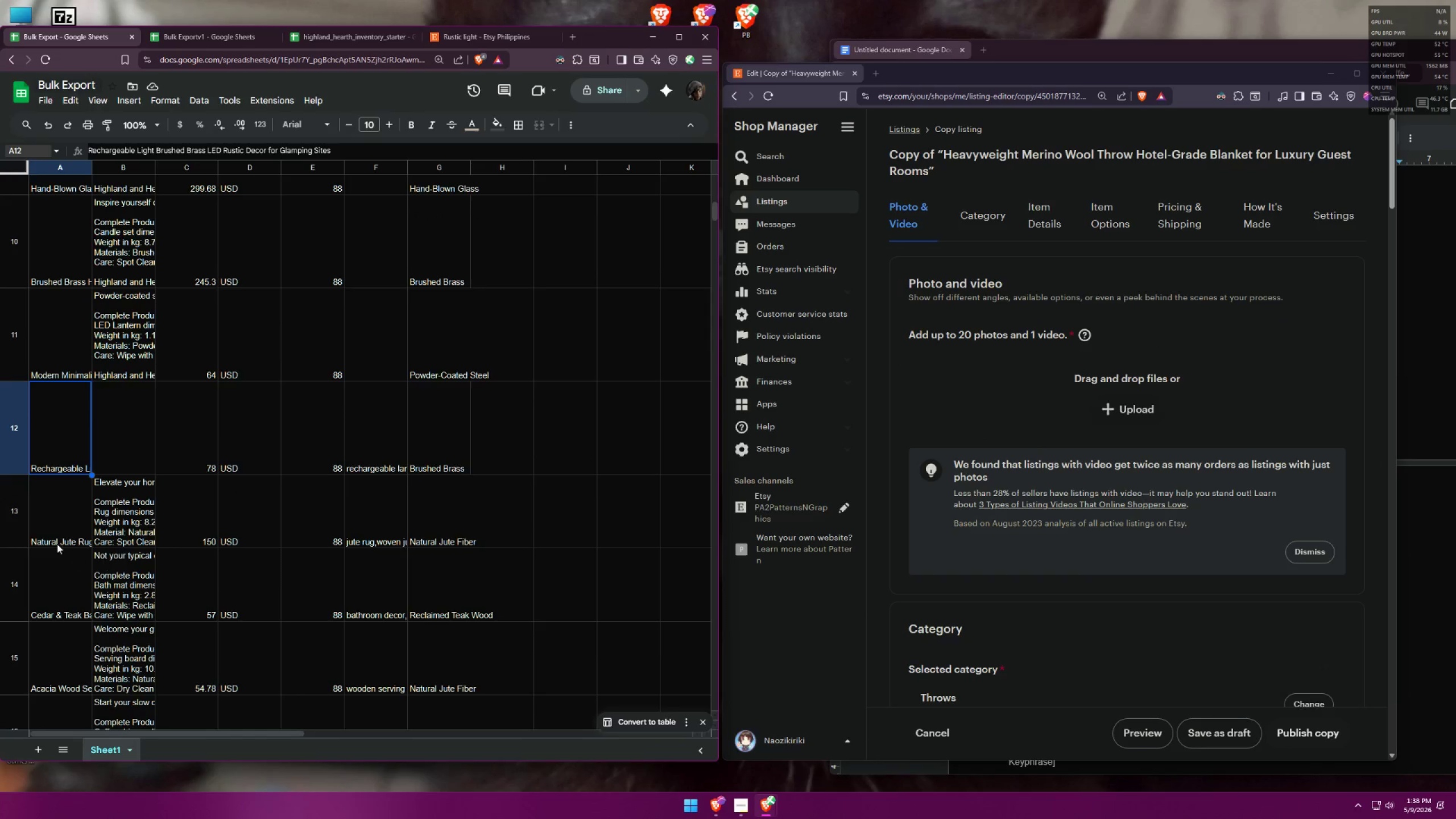 
left_click([44, 523])
 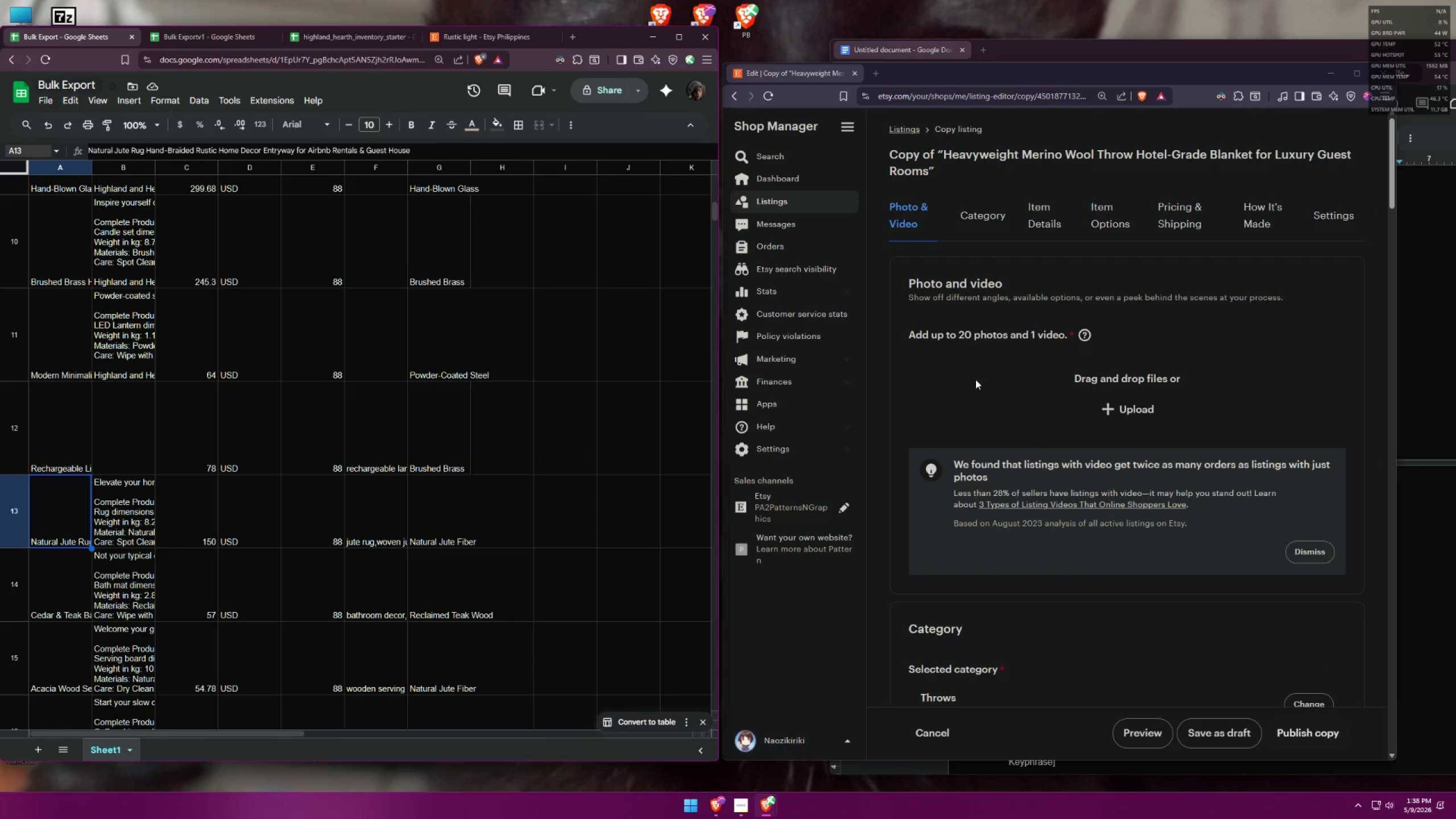 
scroll: coordinate [992, 382], scroll_direction: down, amount: 5.0
 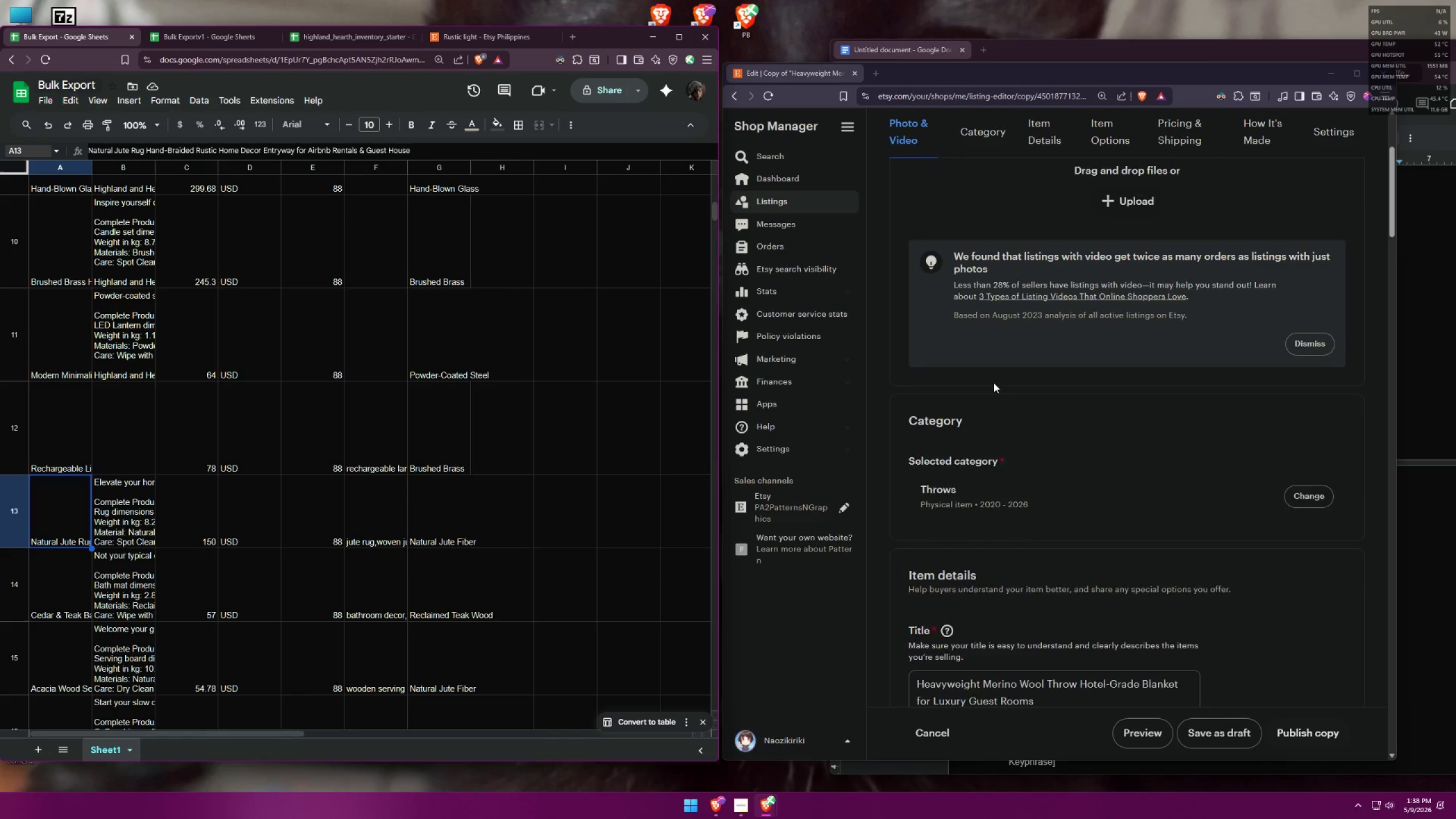 
mouse_move([1003, 395])
 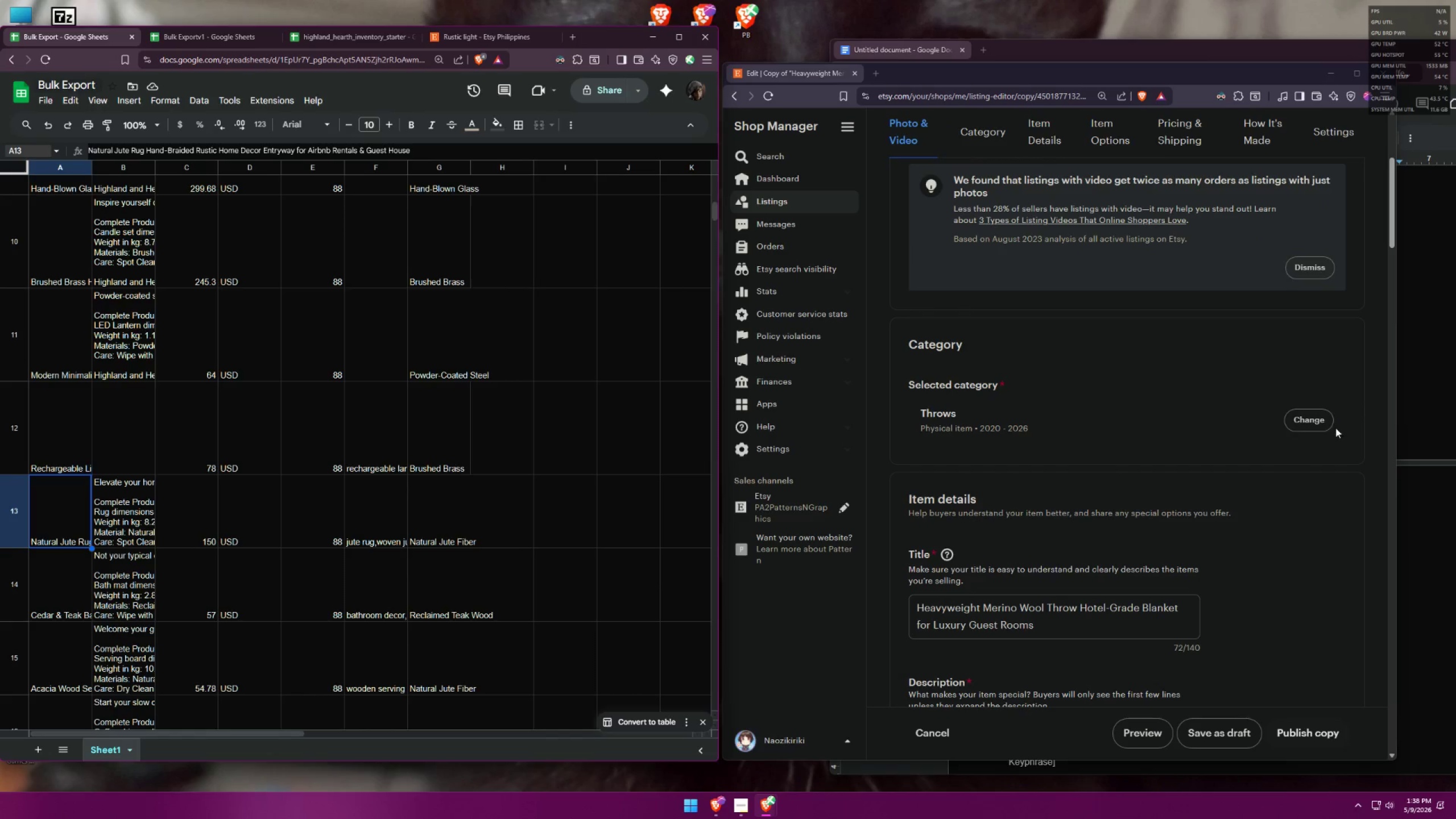 
left_click([1312, 417])
 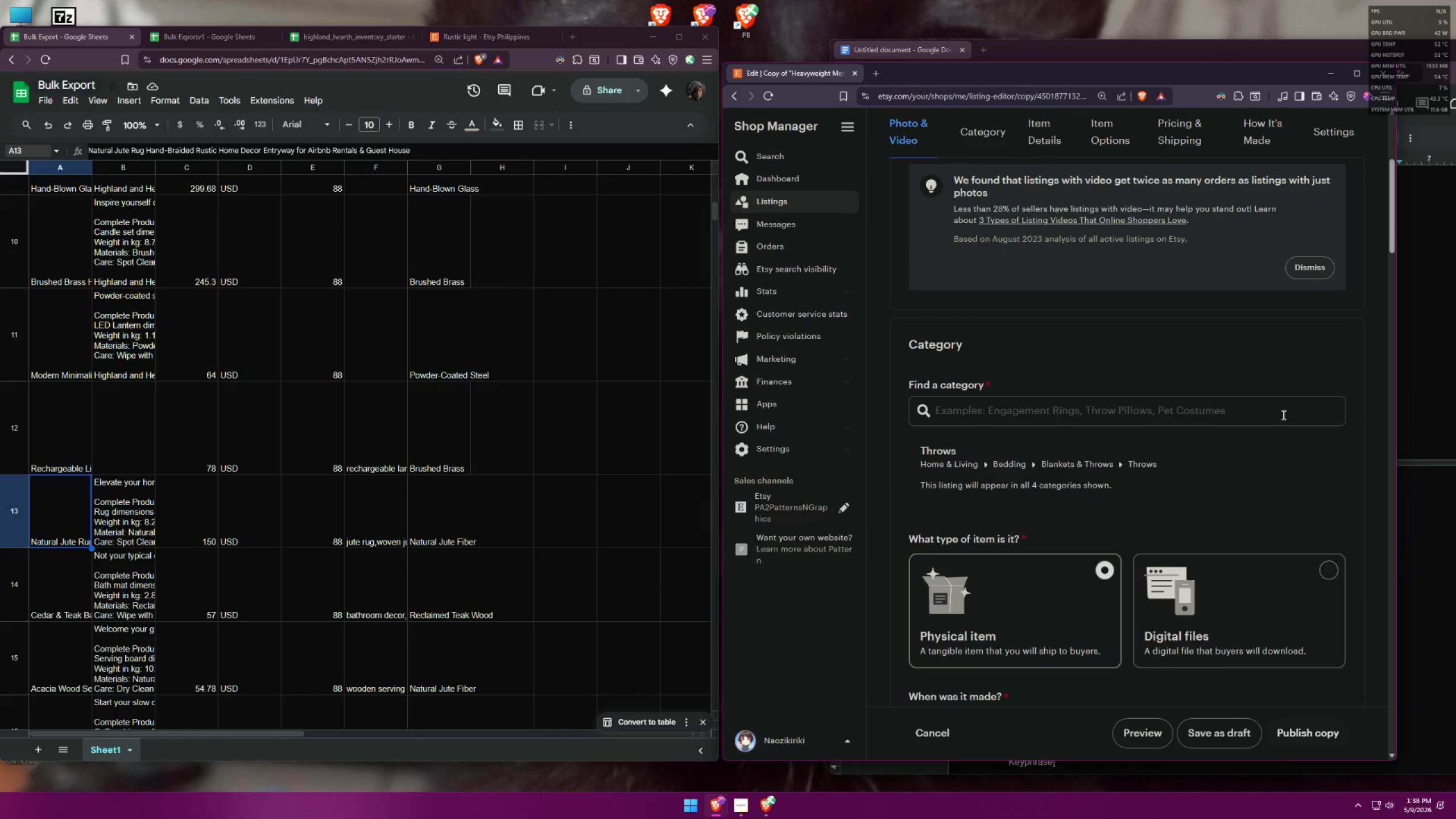 
left_click([1161, 416])
 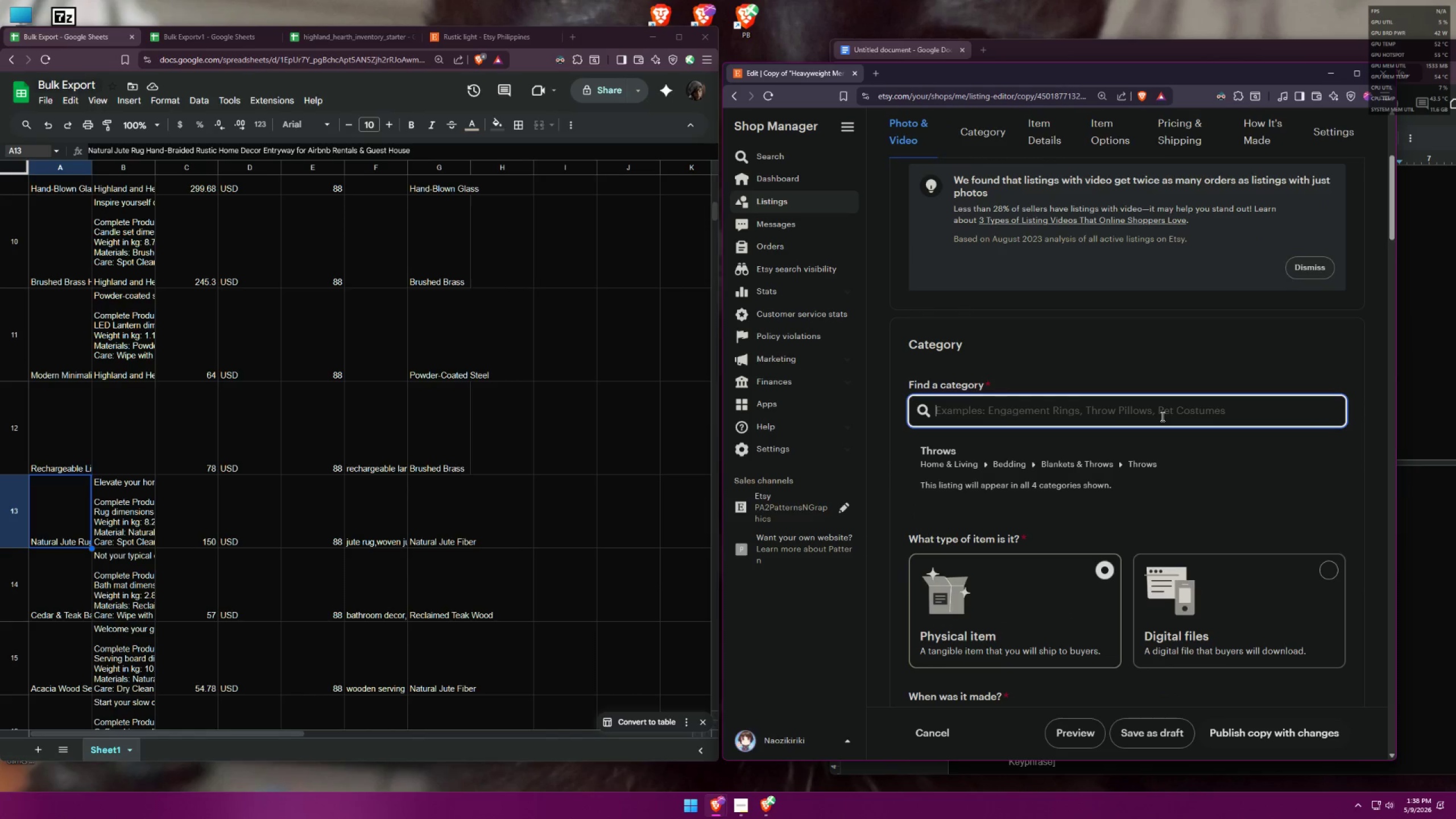 
type(rug)
 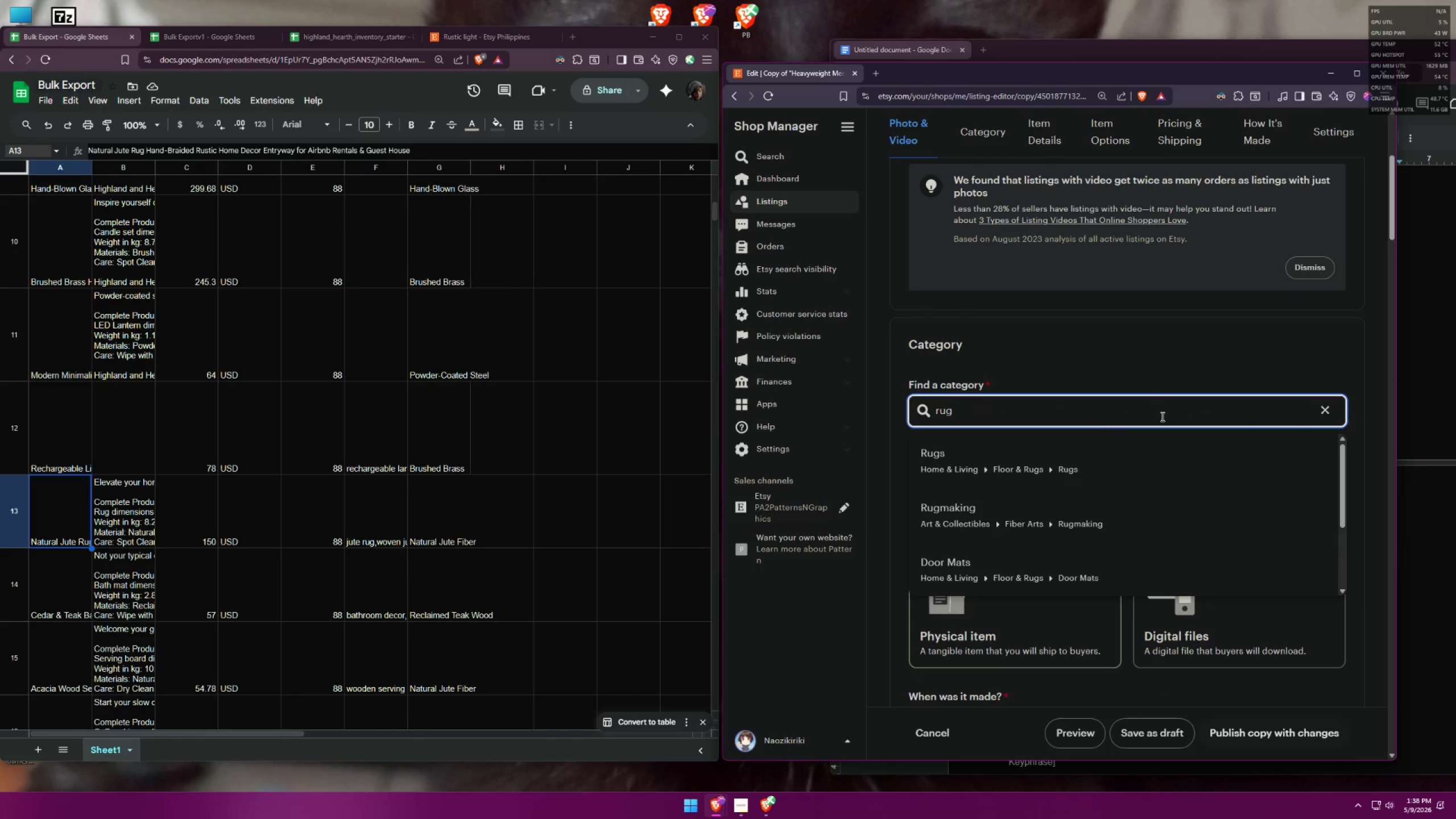 
scroll: coordinate [1157, 457], scroll_direction: down, amount: 2.0
 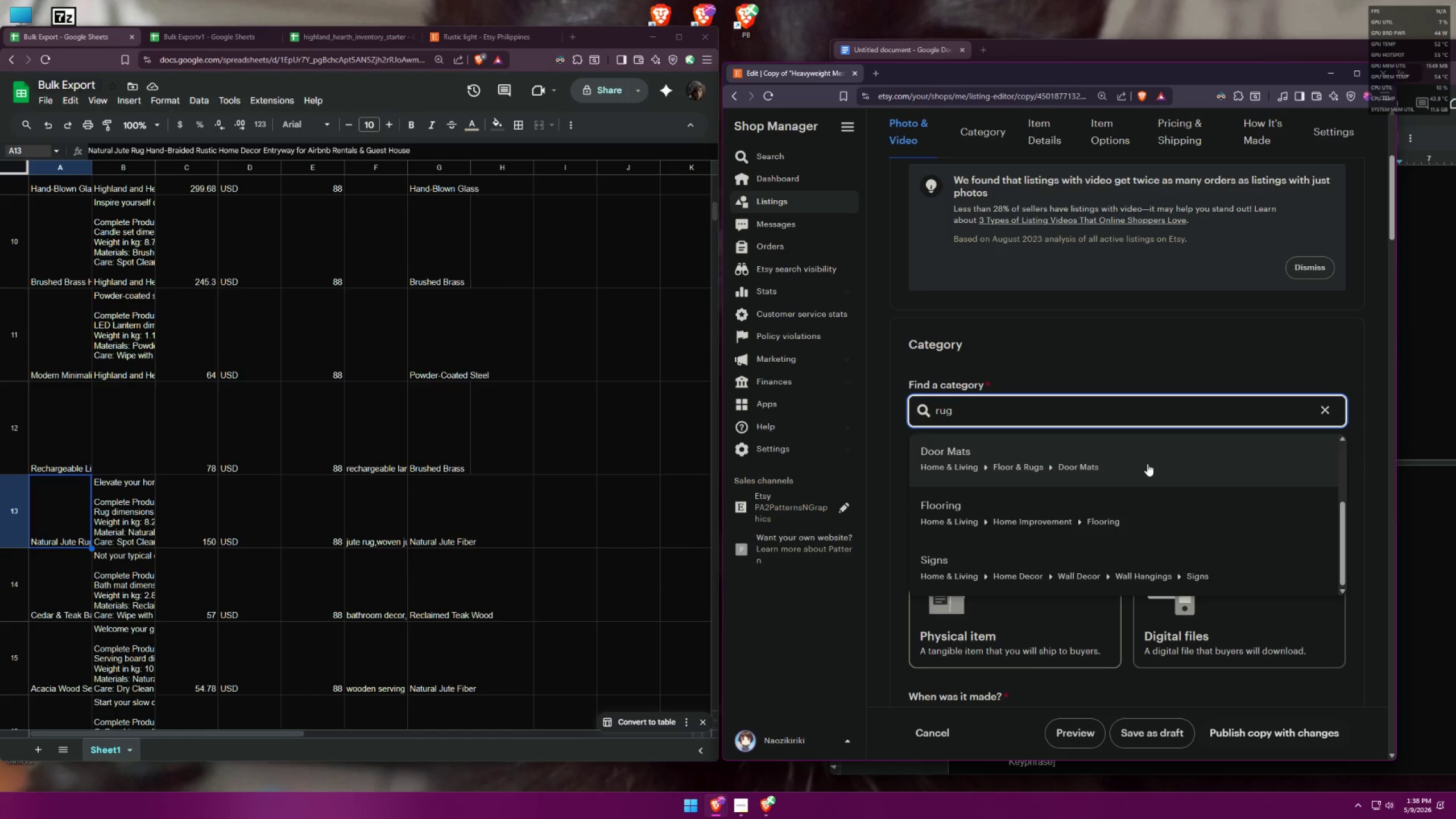 
scroll: coordinate [1134, 514], scroll_direction: up, amount: 5.0
 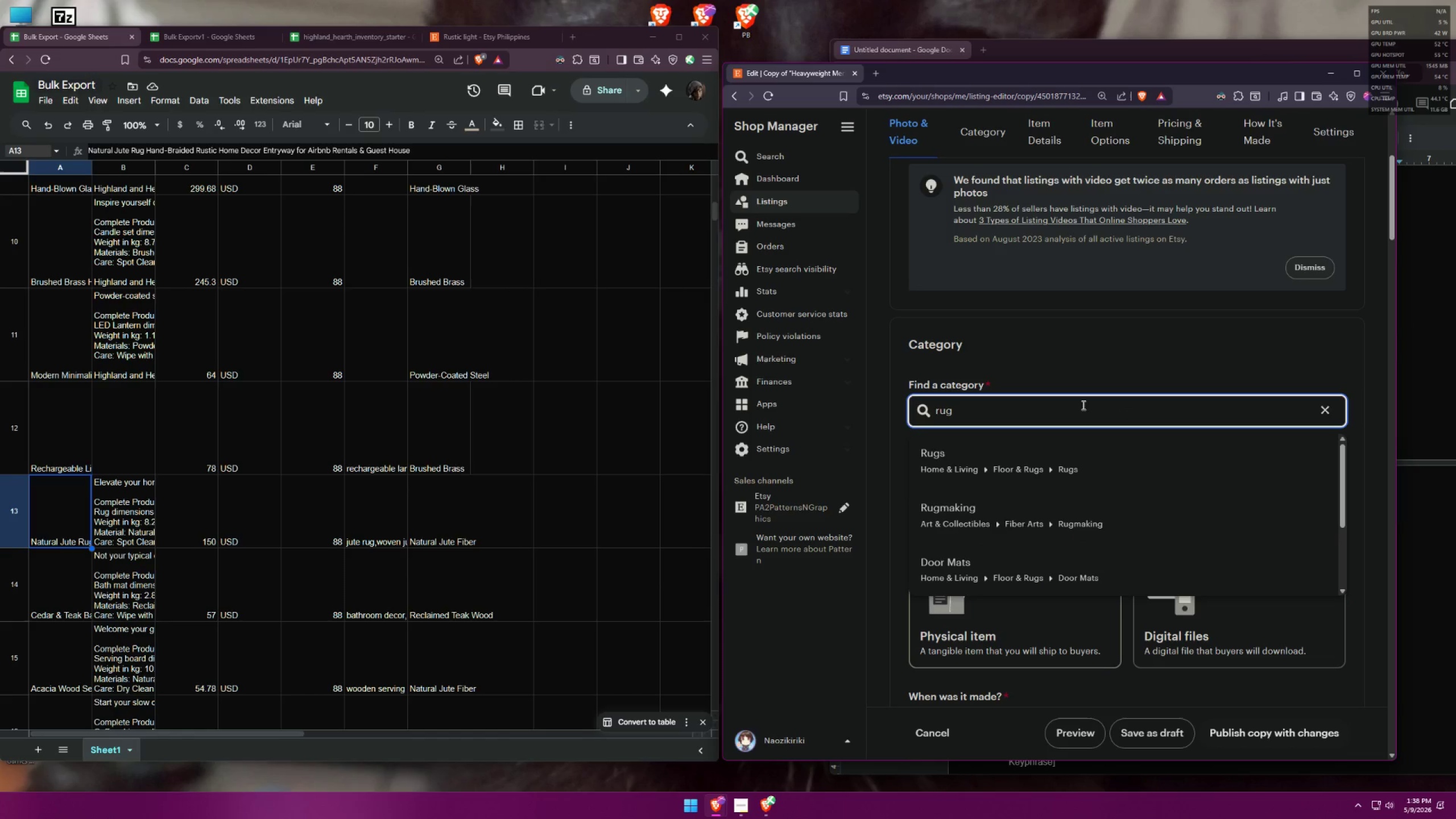 
wait(5.66)
 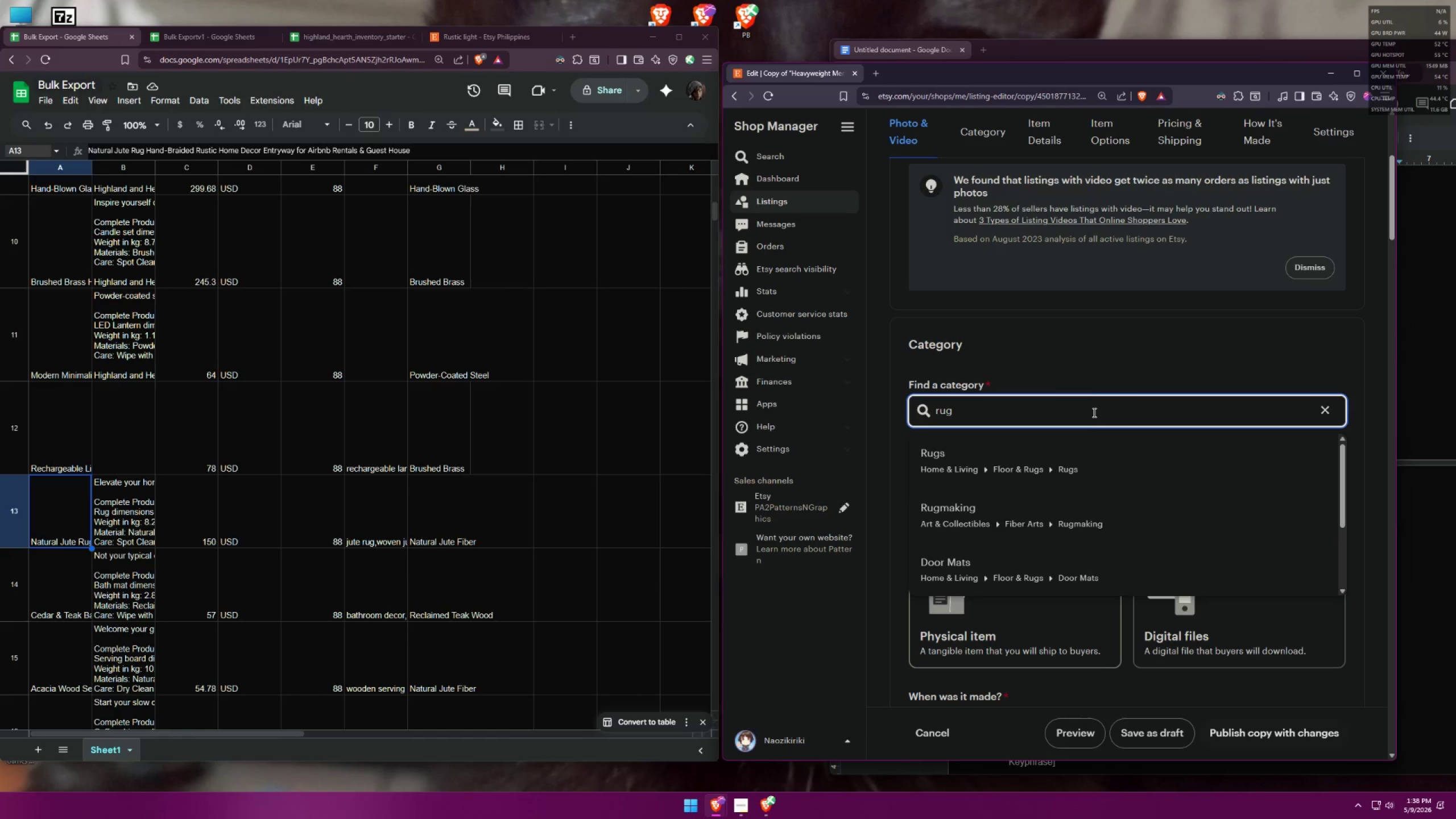 
scroll: coordinate [1083, 457], scroll_direction: down, amount: 1.0
 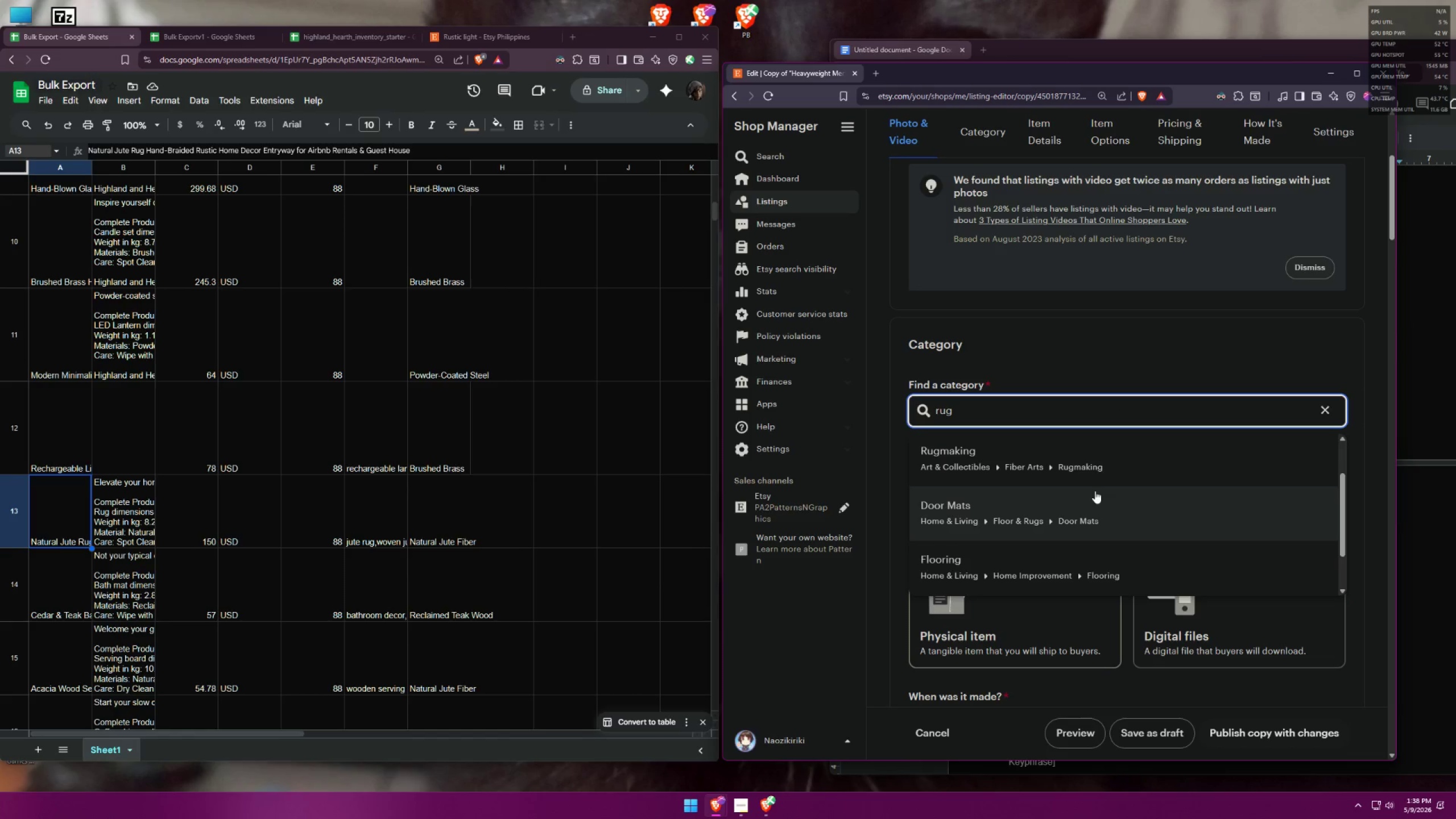 
scroll: coordinate [1091, 481], scroll_direction: up, amount: 4.0
 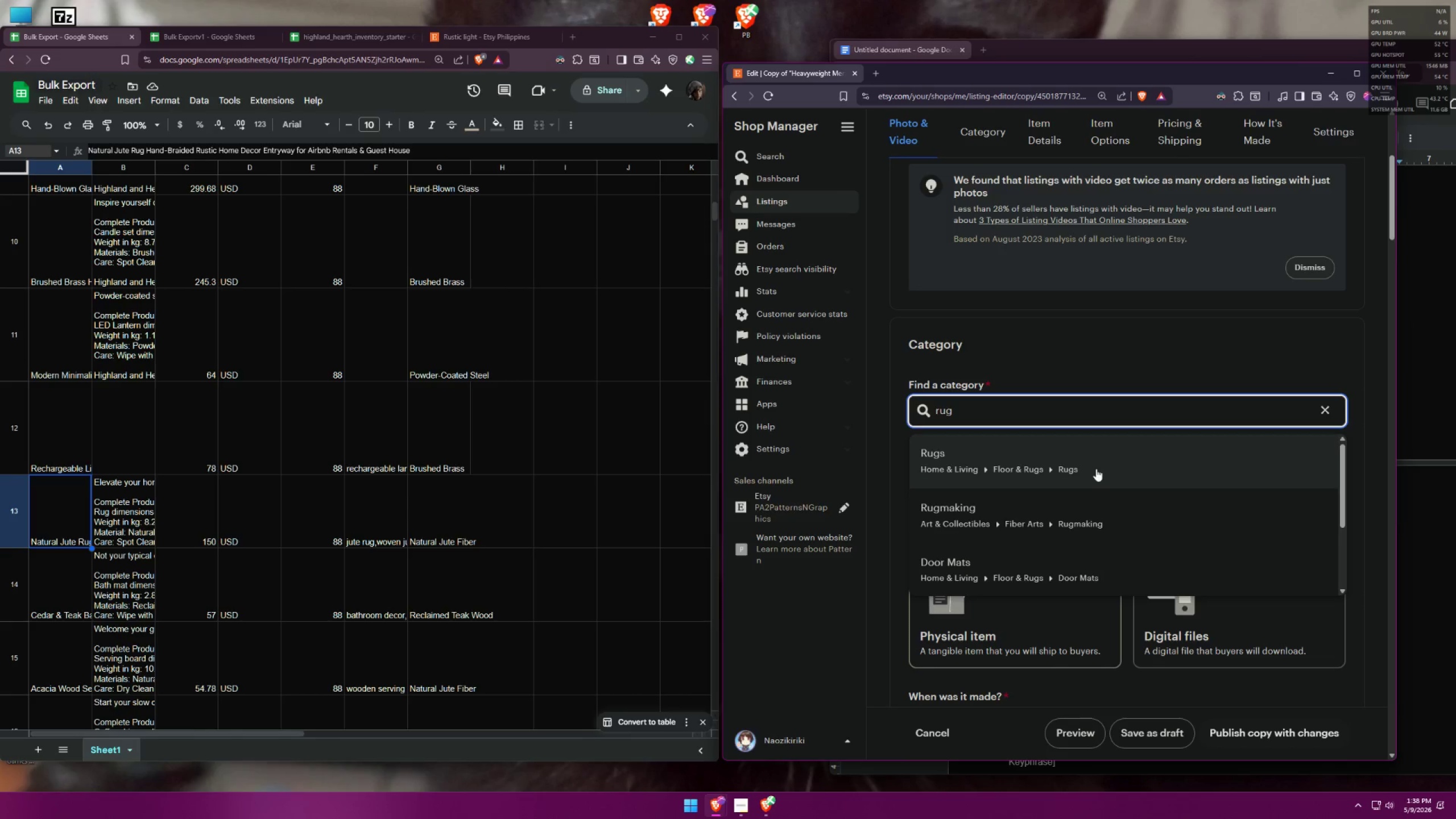 
left_click([1097, 468])
 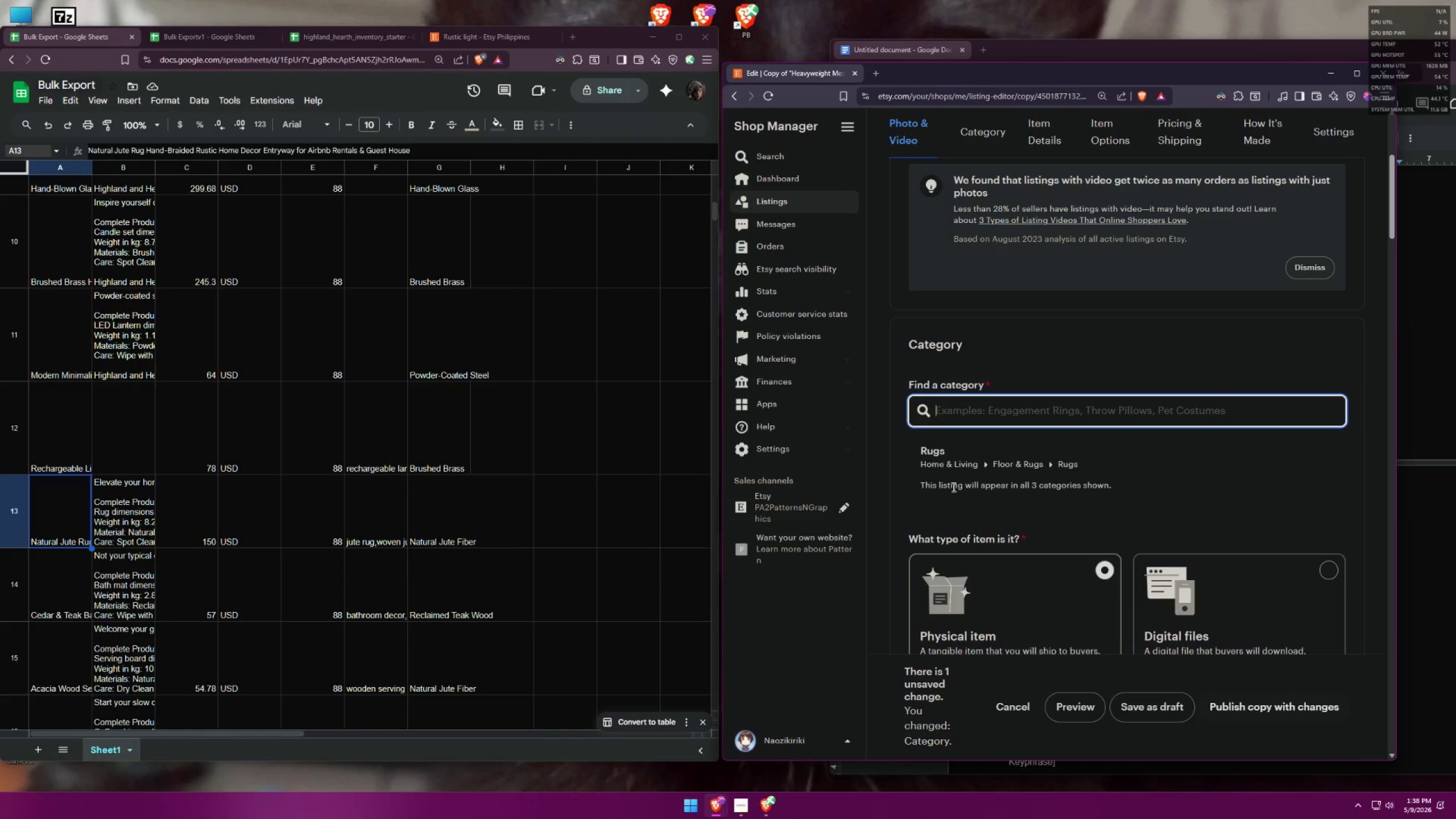 
scroll: coordinate [1141, 471], scroll_direction: down, amount: 1.0
 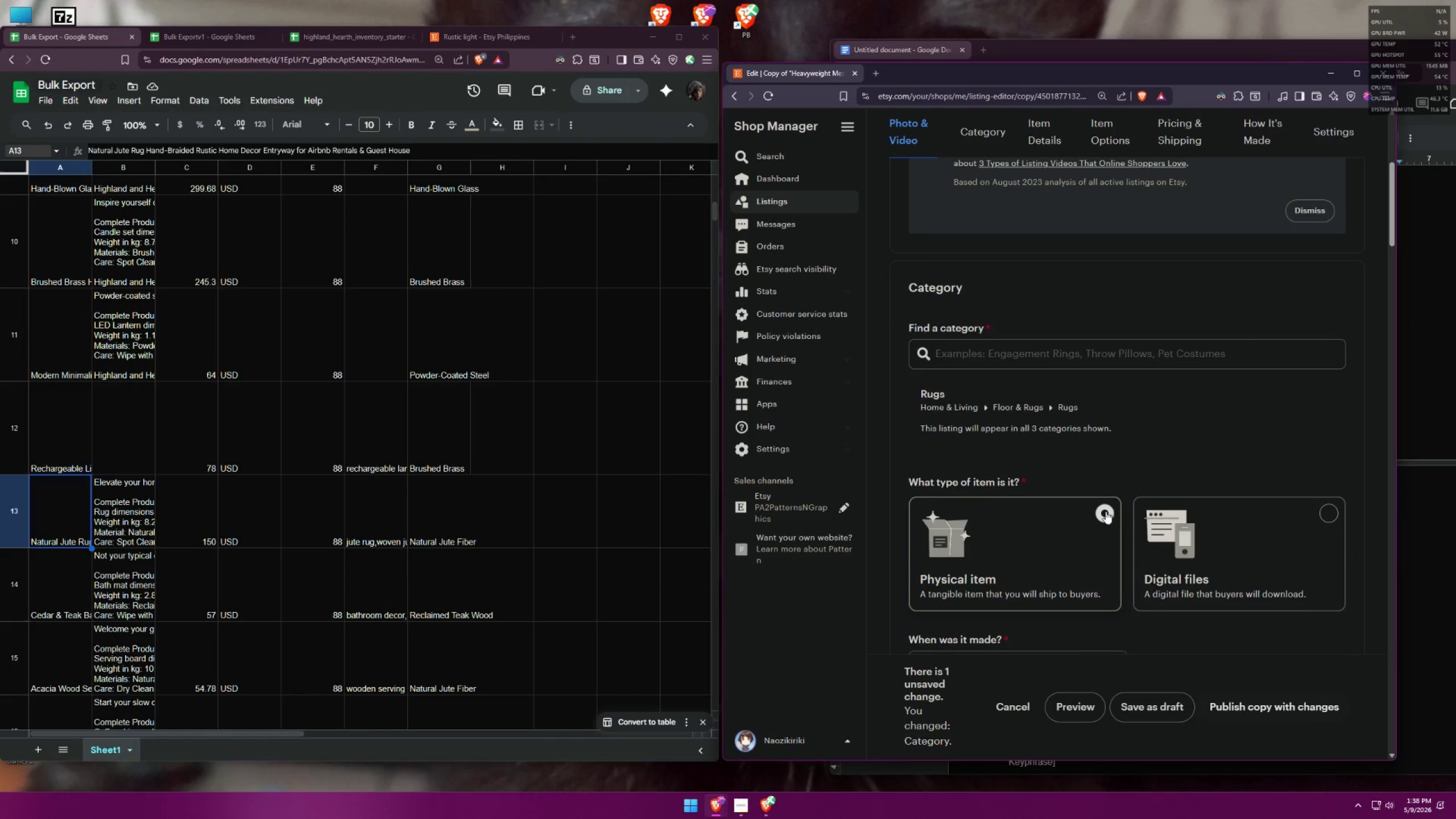 
double_click([1159, 437])
 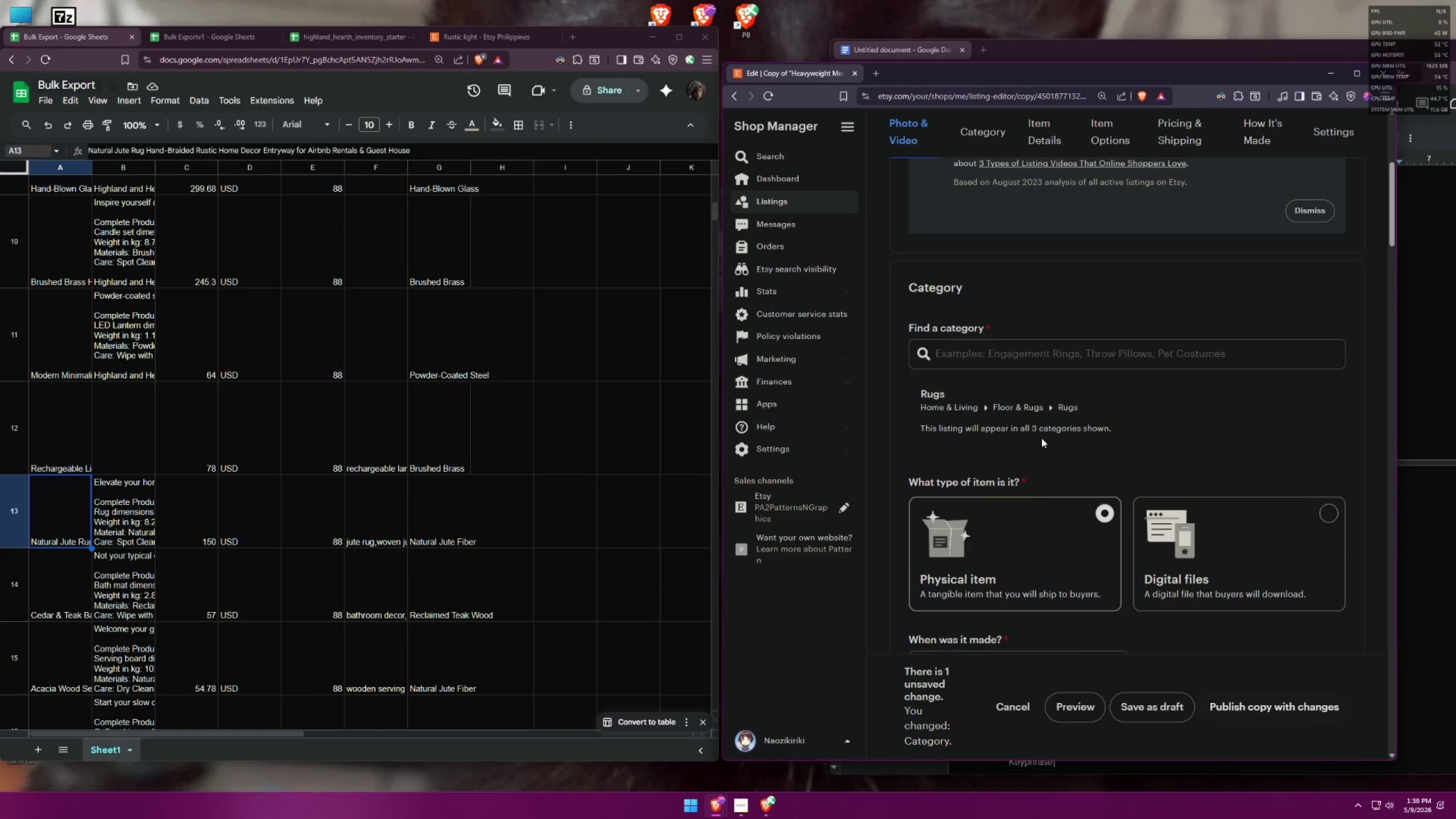 
scroll: coordinate [1043, 436], scroll_direction: down, amount: 4.0
 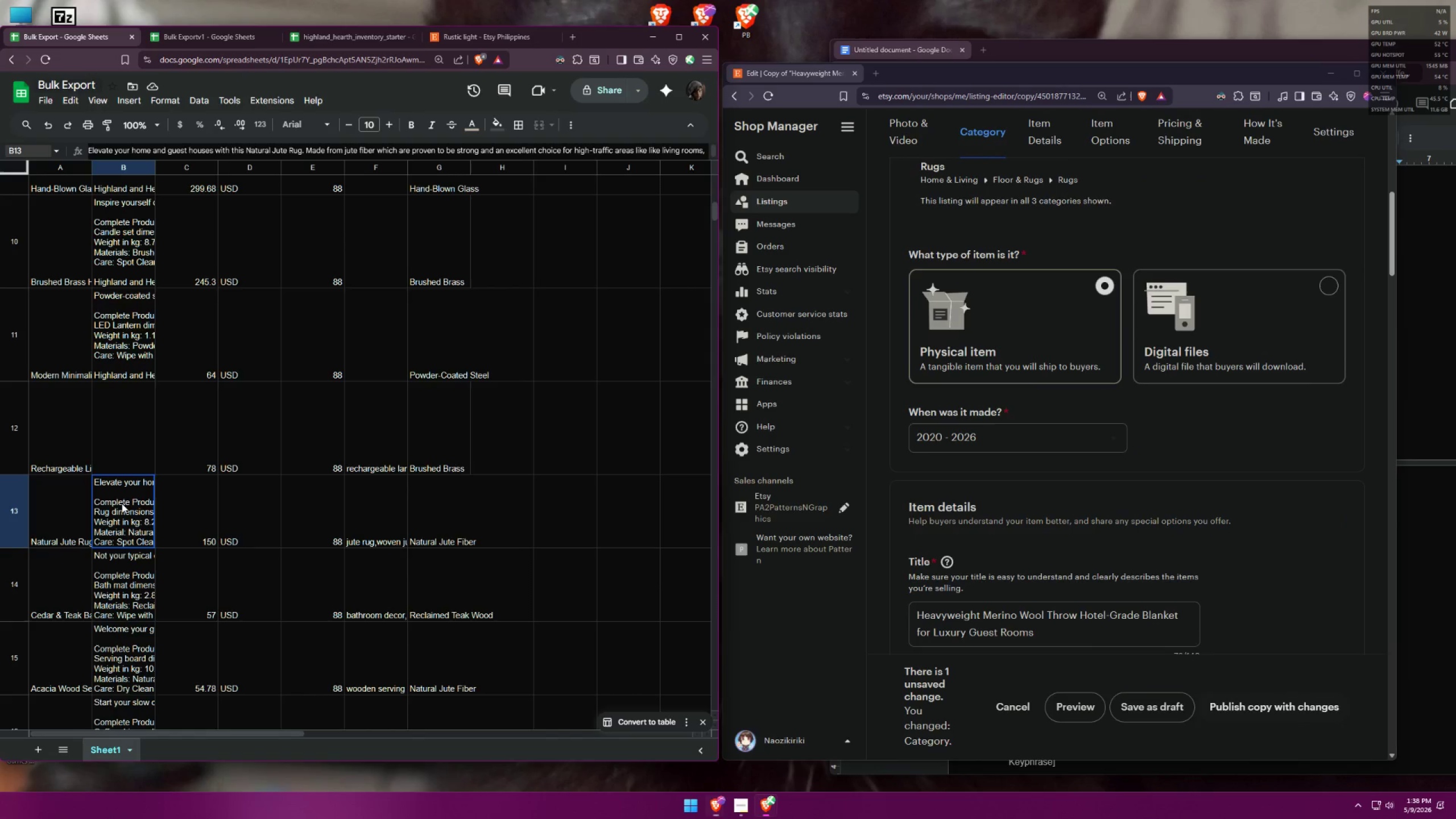 
double_click([75, 503])
 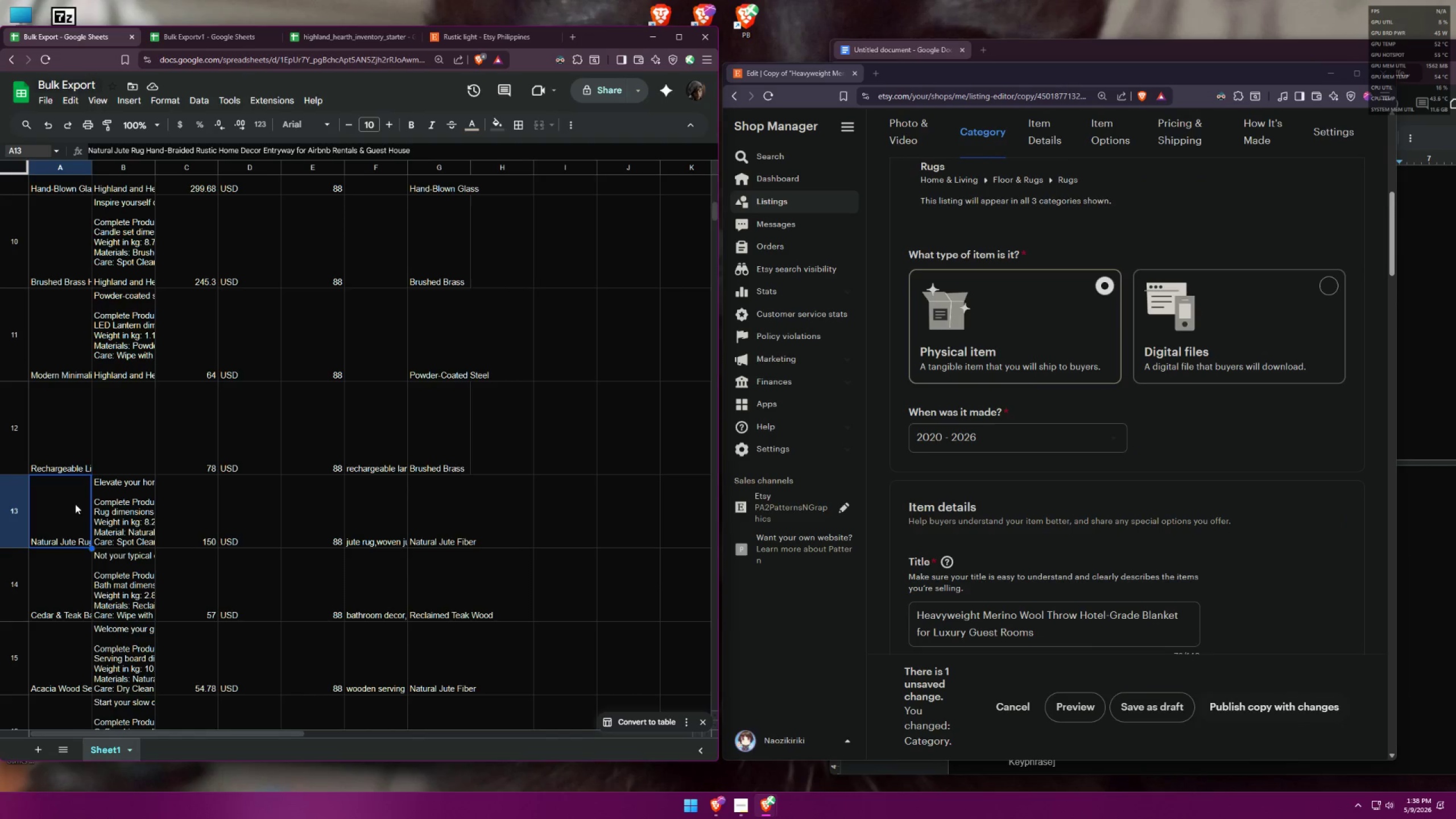 
key(Control+C)
 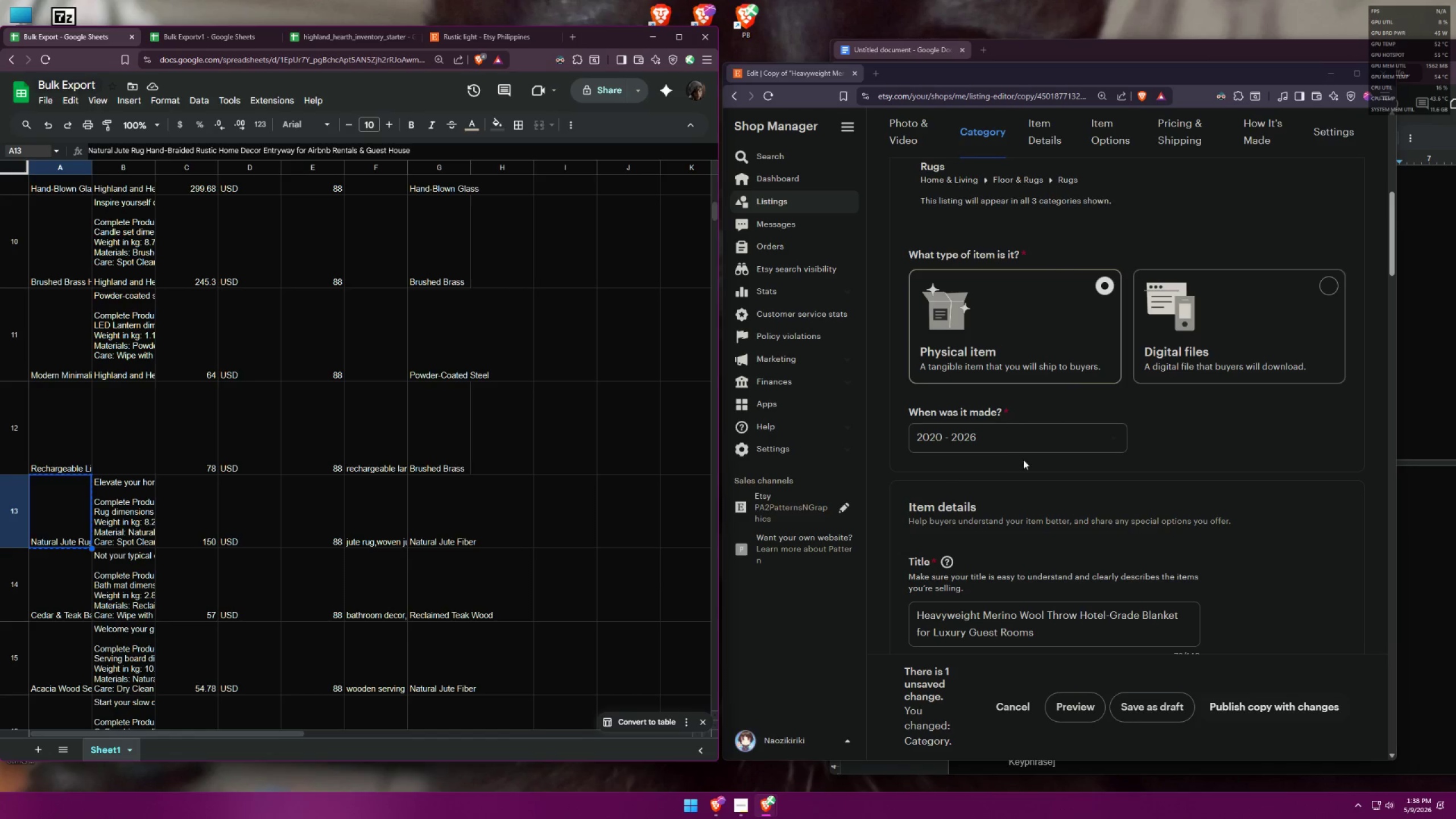 
scroll: coordinate [1058, 439], scroll_direction: down, amount: 3.0
 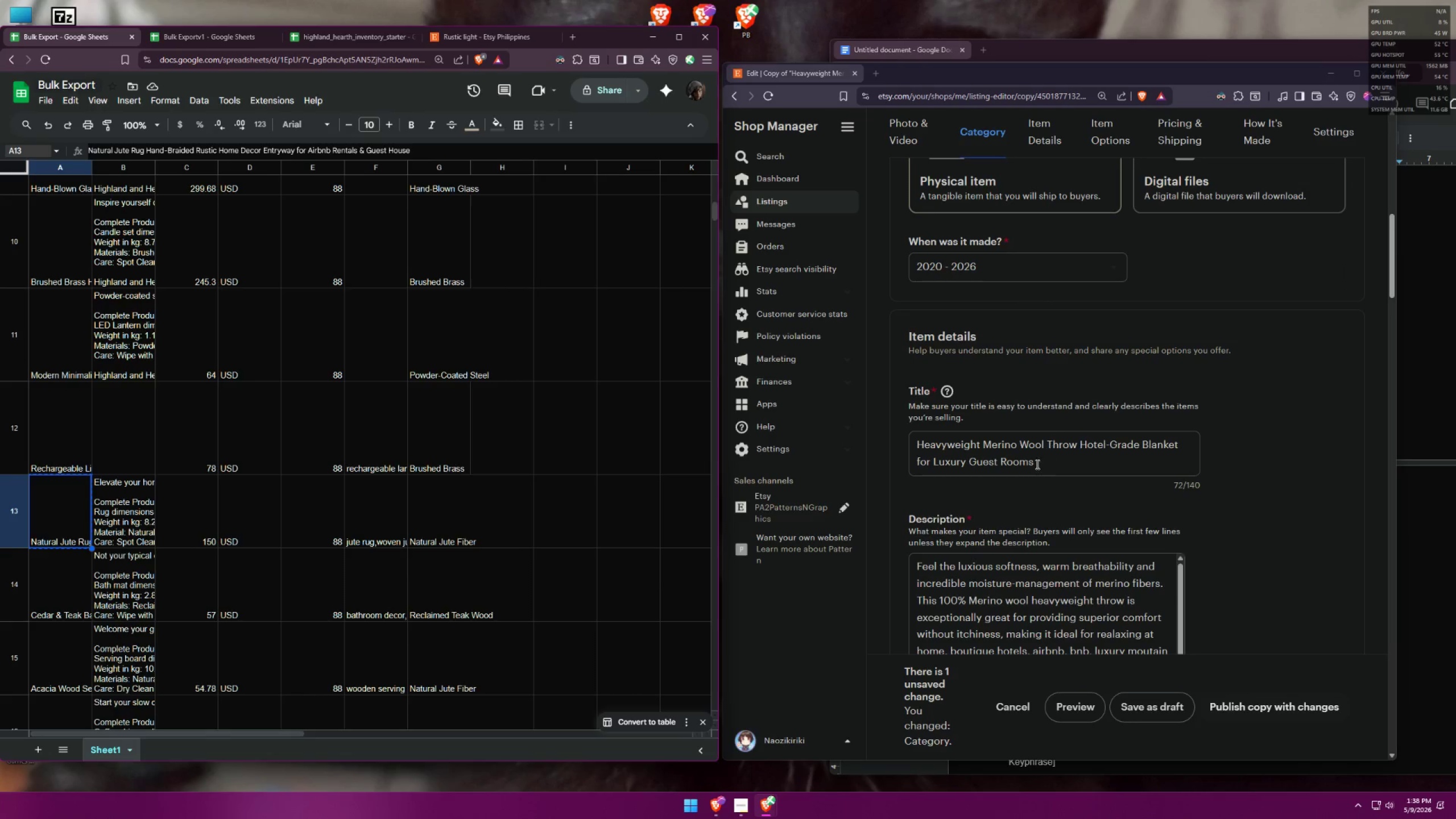 
left_click_drag(start_coordinate=[1047, 462], to_coordinate=[905, 442])
 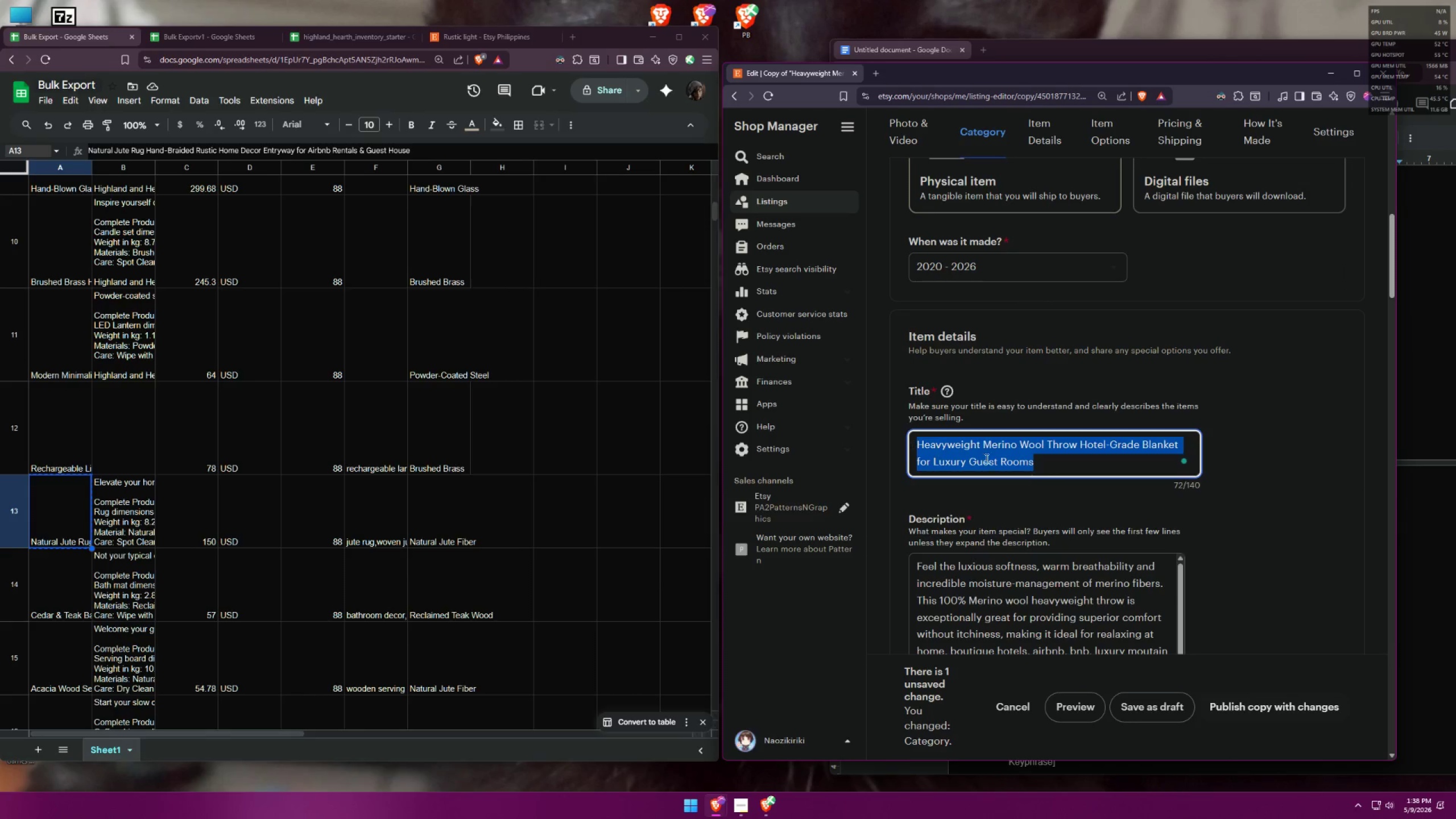 
key(Control+ControlLeft)
 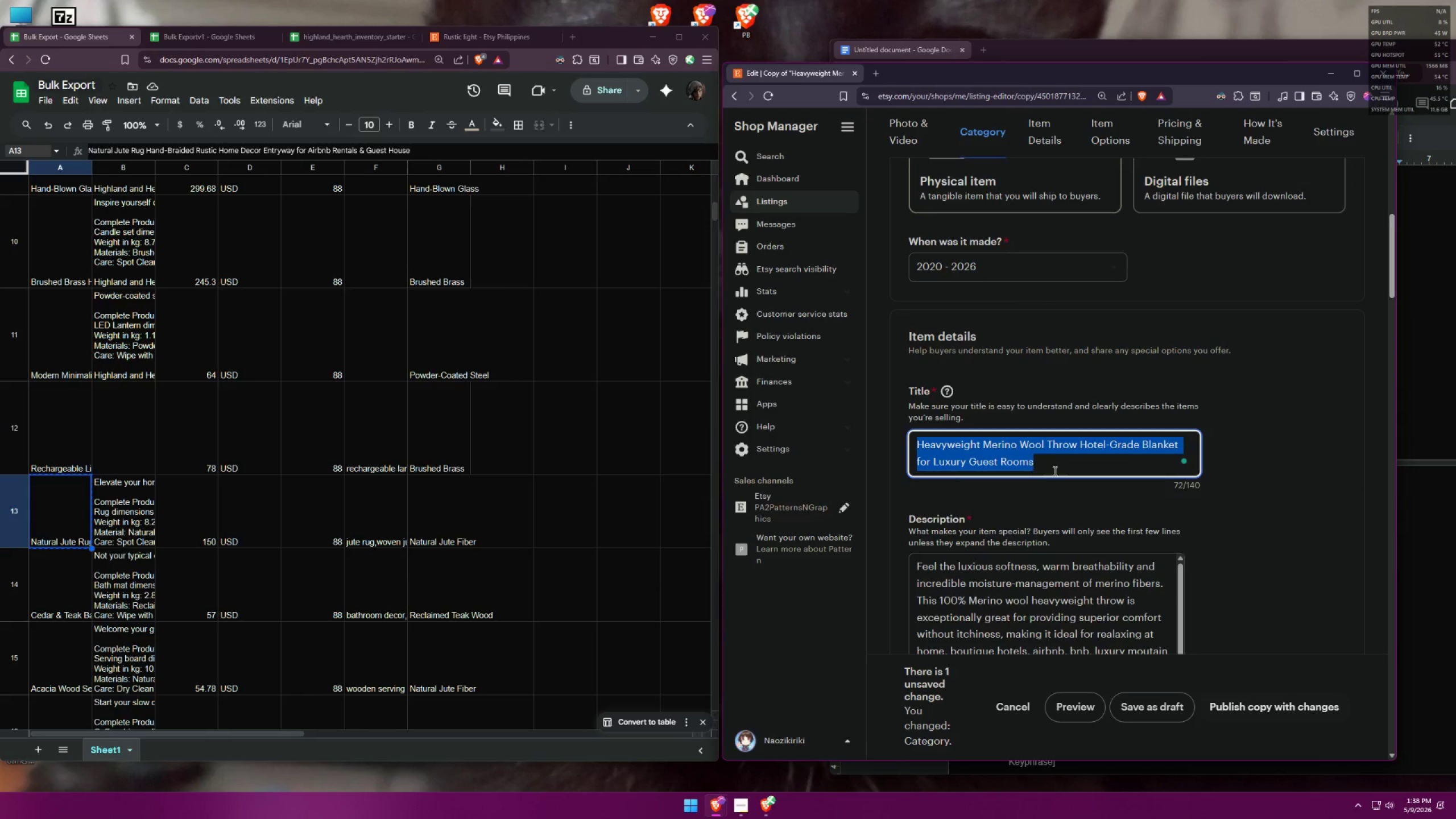 
key(Control+V)
 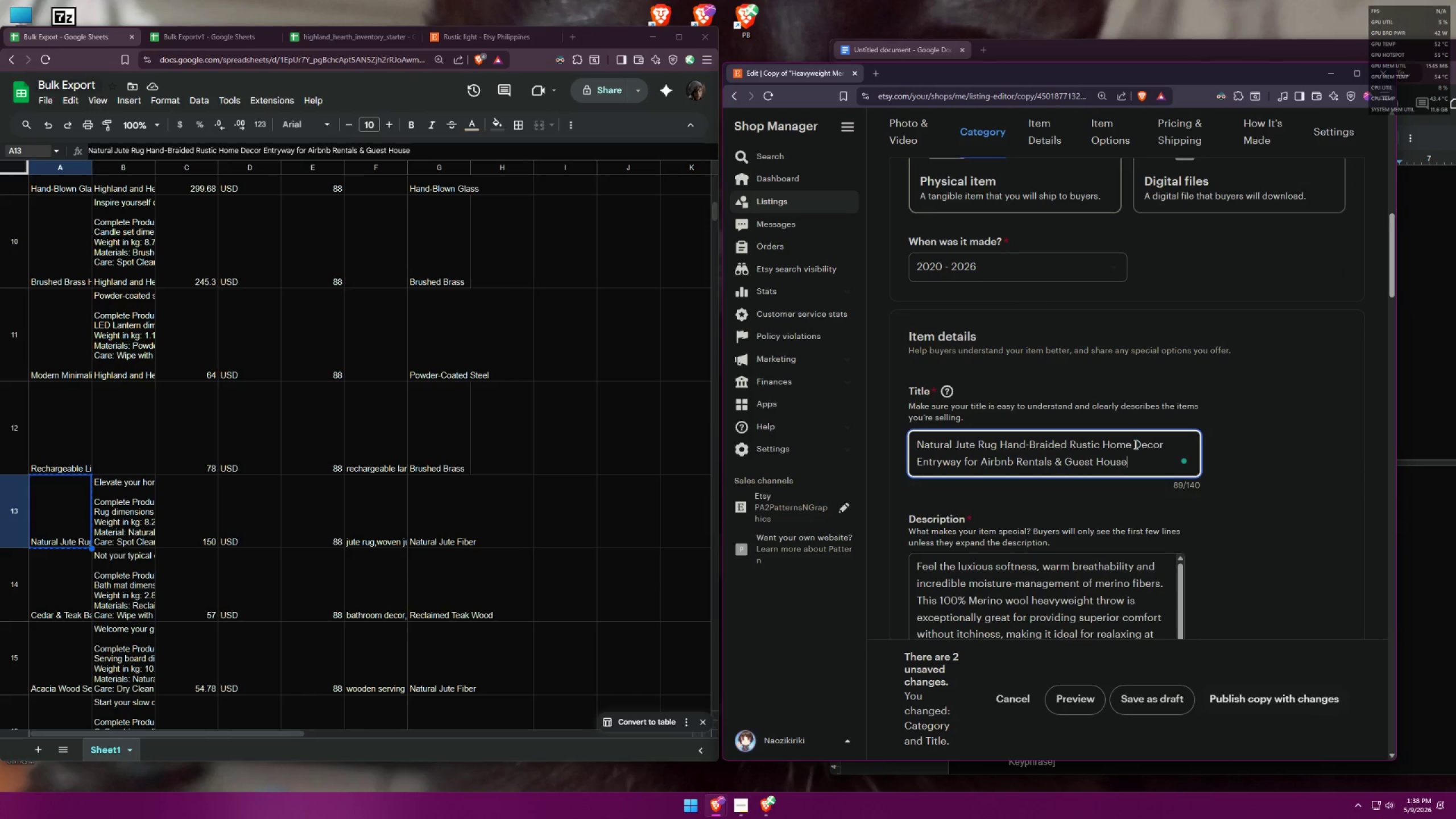 
wait(10.67)
 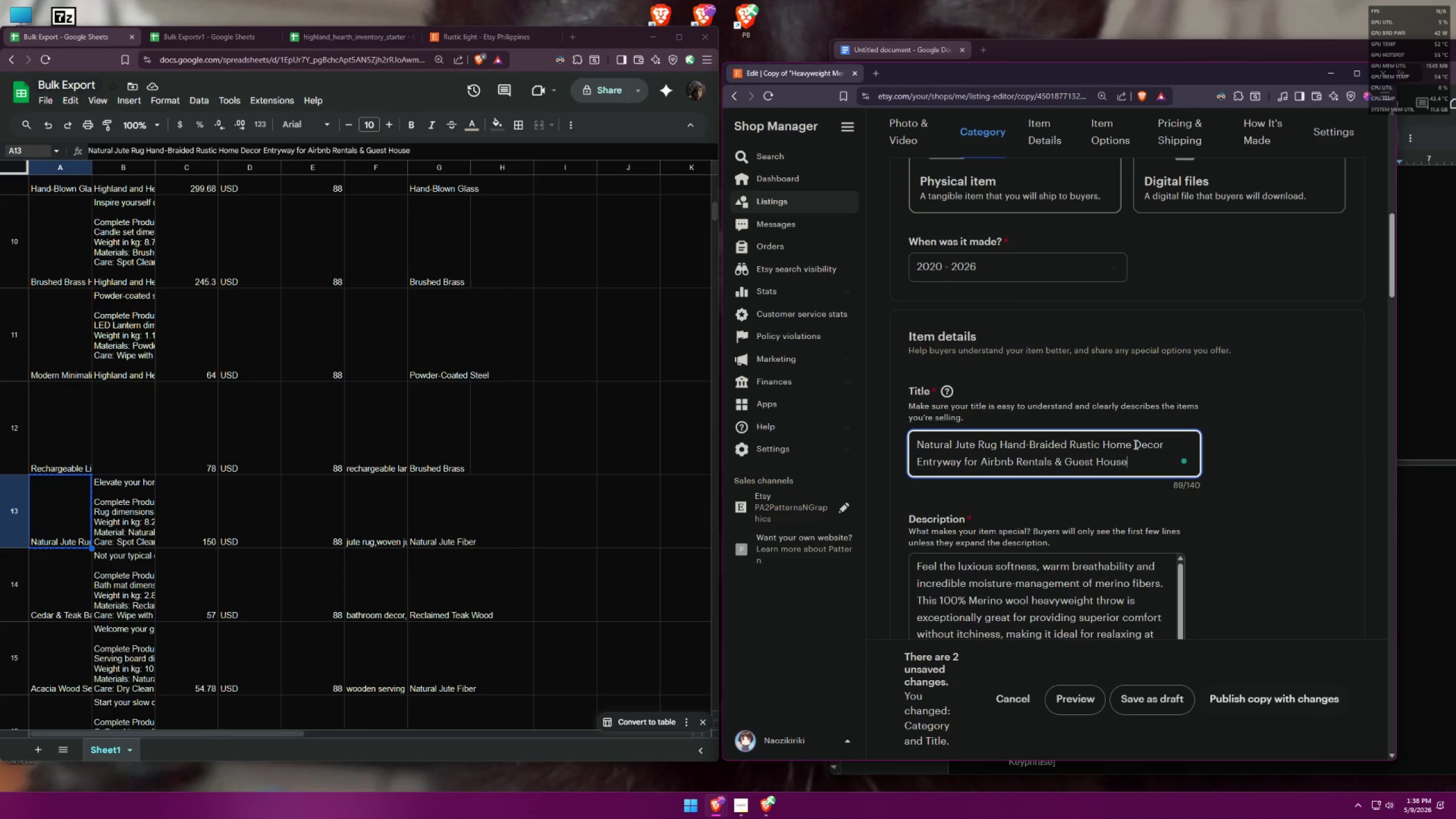 
left_click([962, 461])
 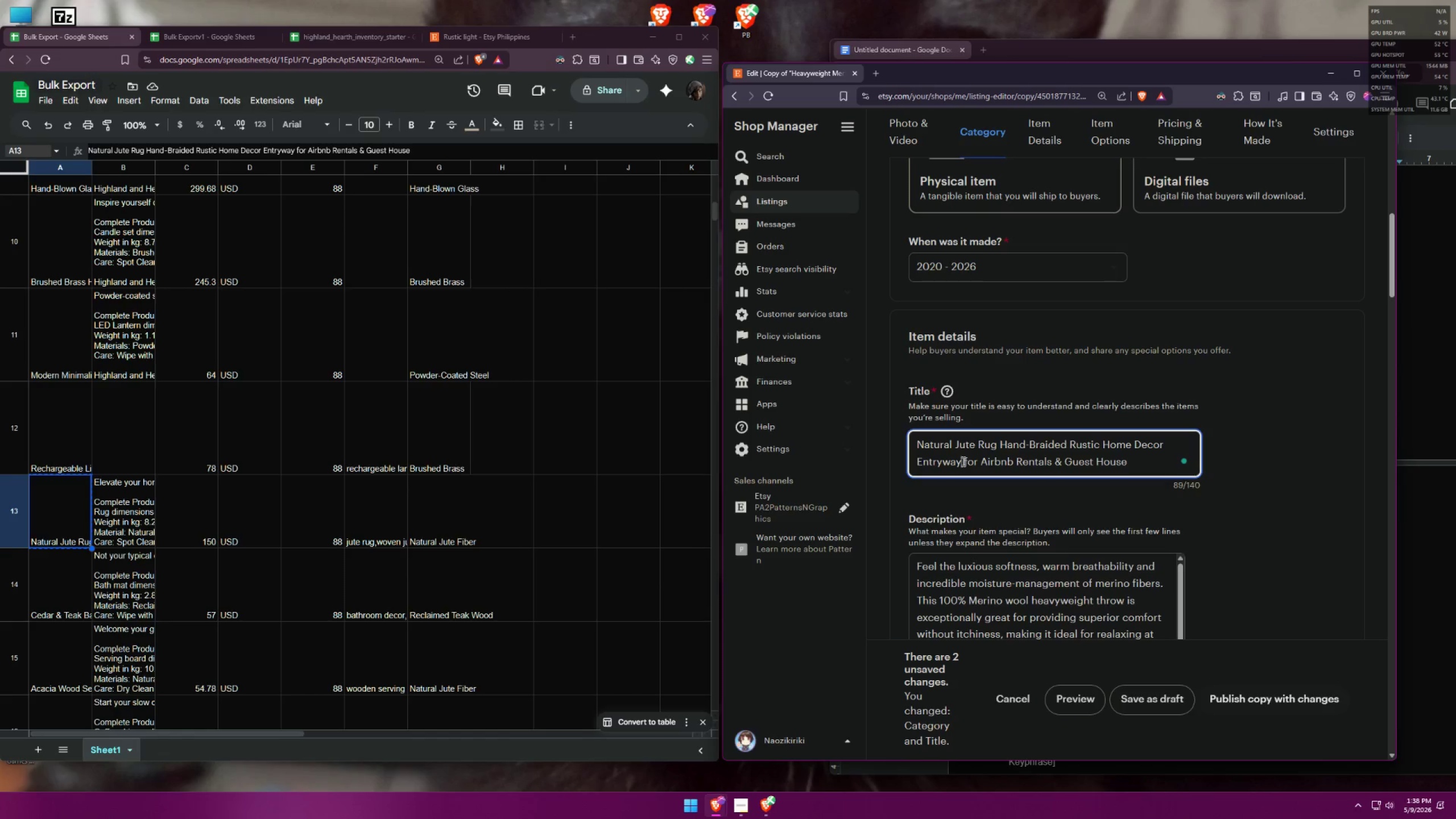 
left_click_drag(start_coordinate=[962, 461], to_coordinate=[894, 464])
 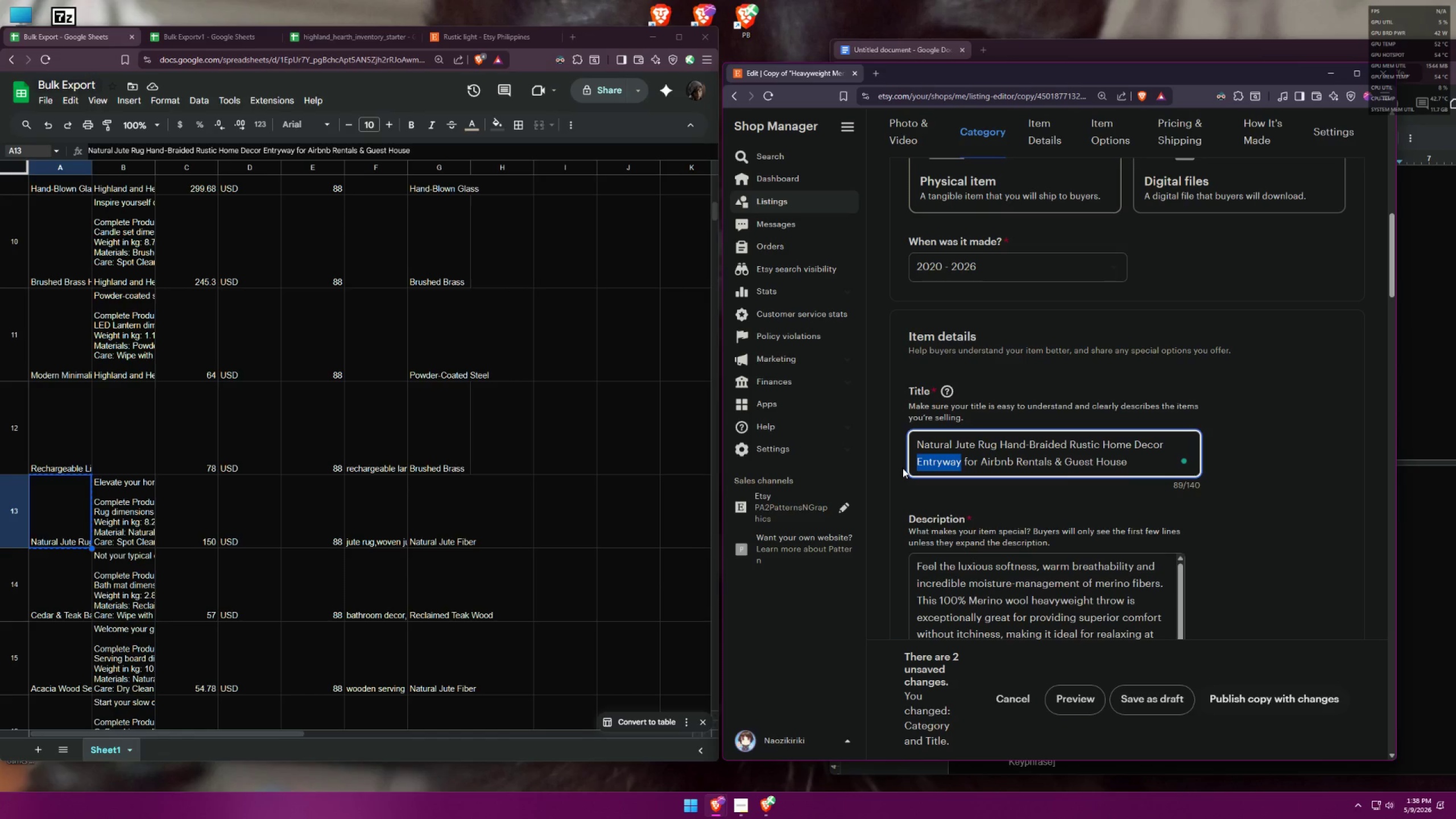 
key(Backspace)
 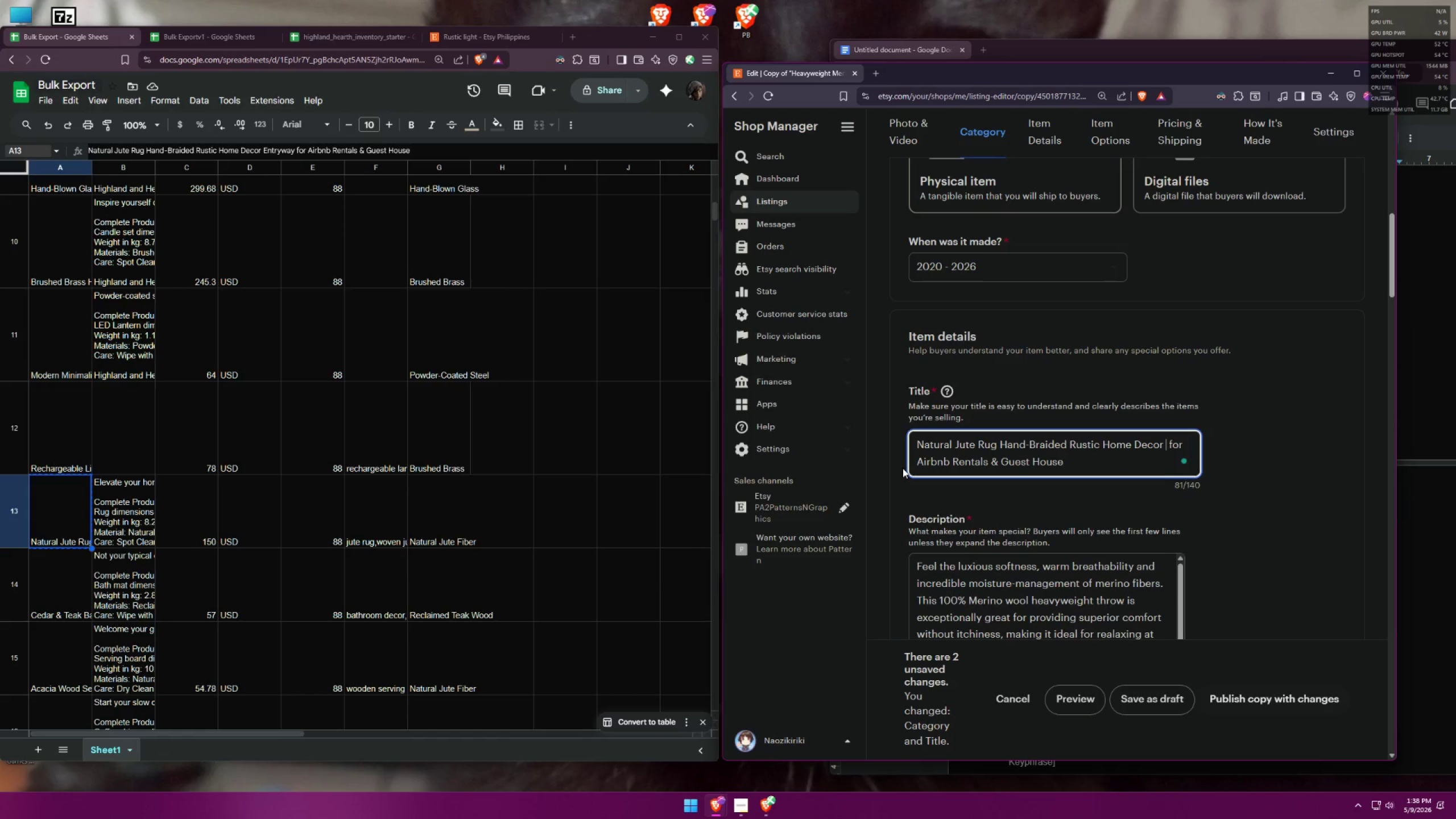 
key(Backspace)
 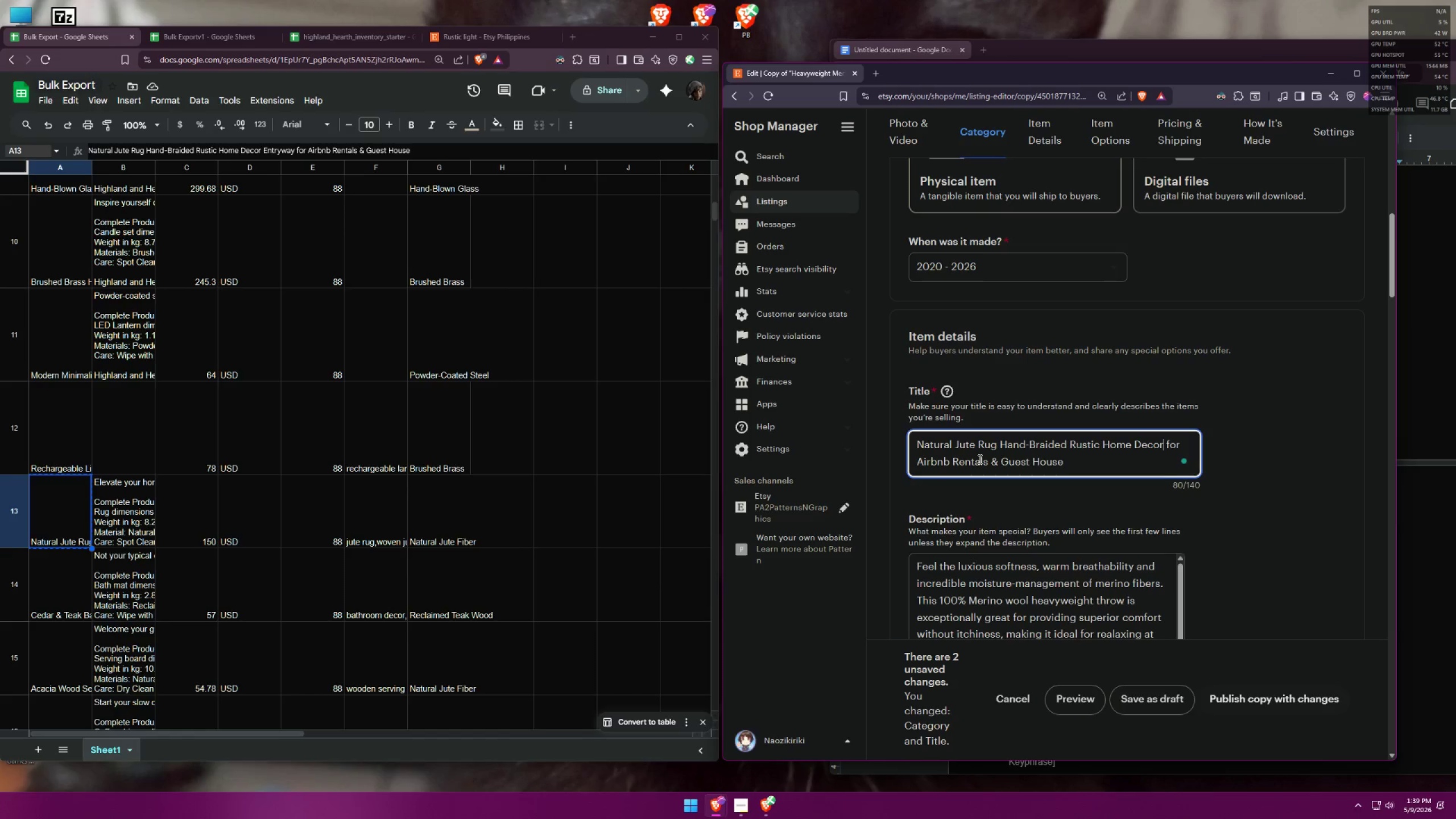 
left_click([1070, 460])
 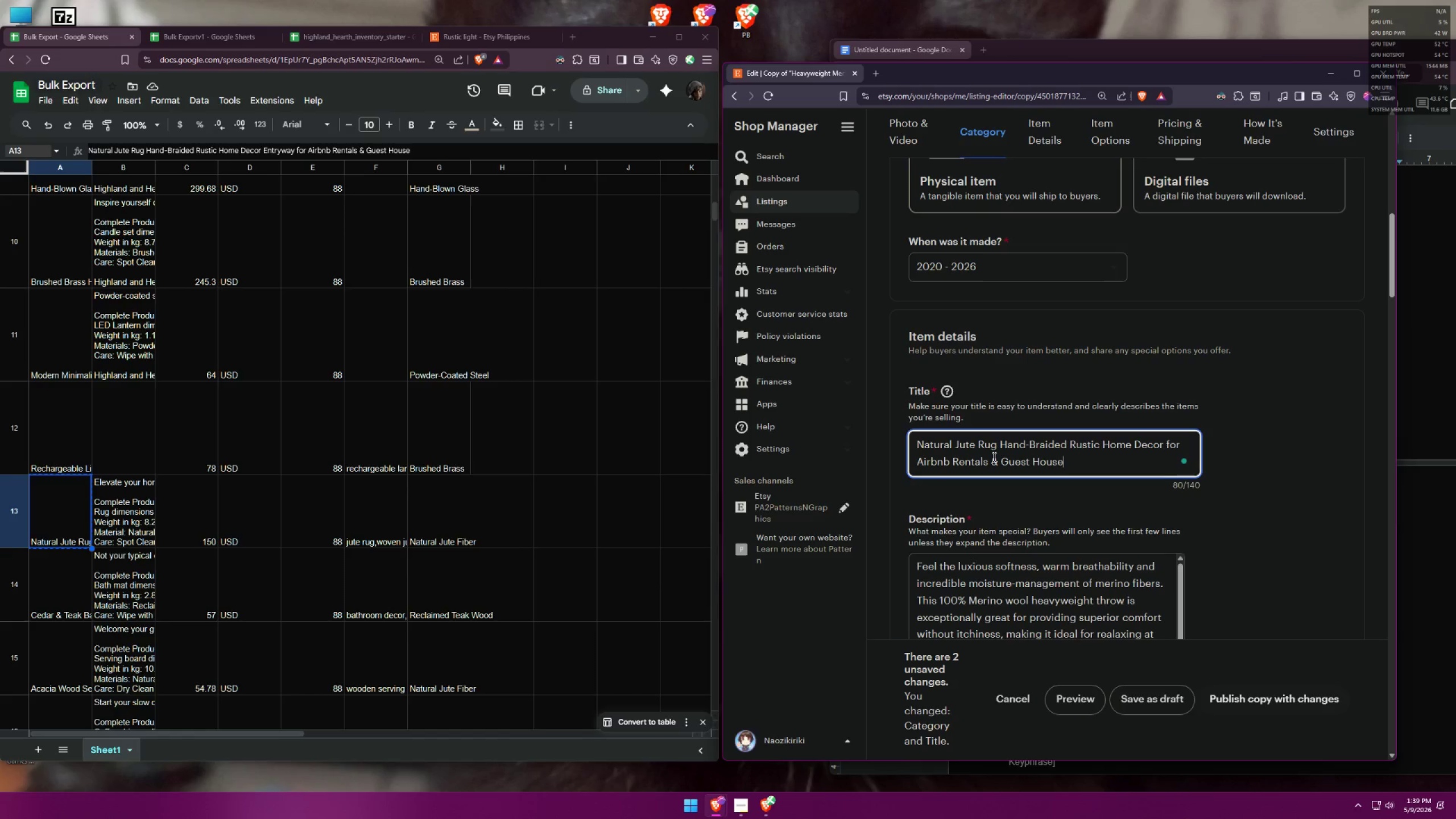 
wait(5.83)
 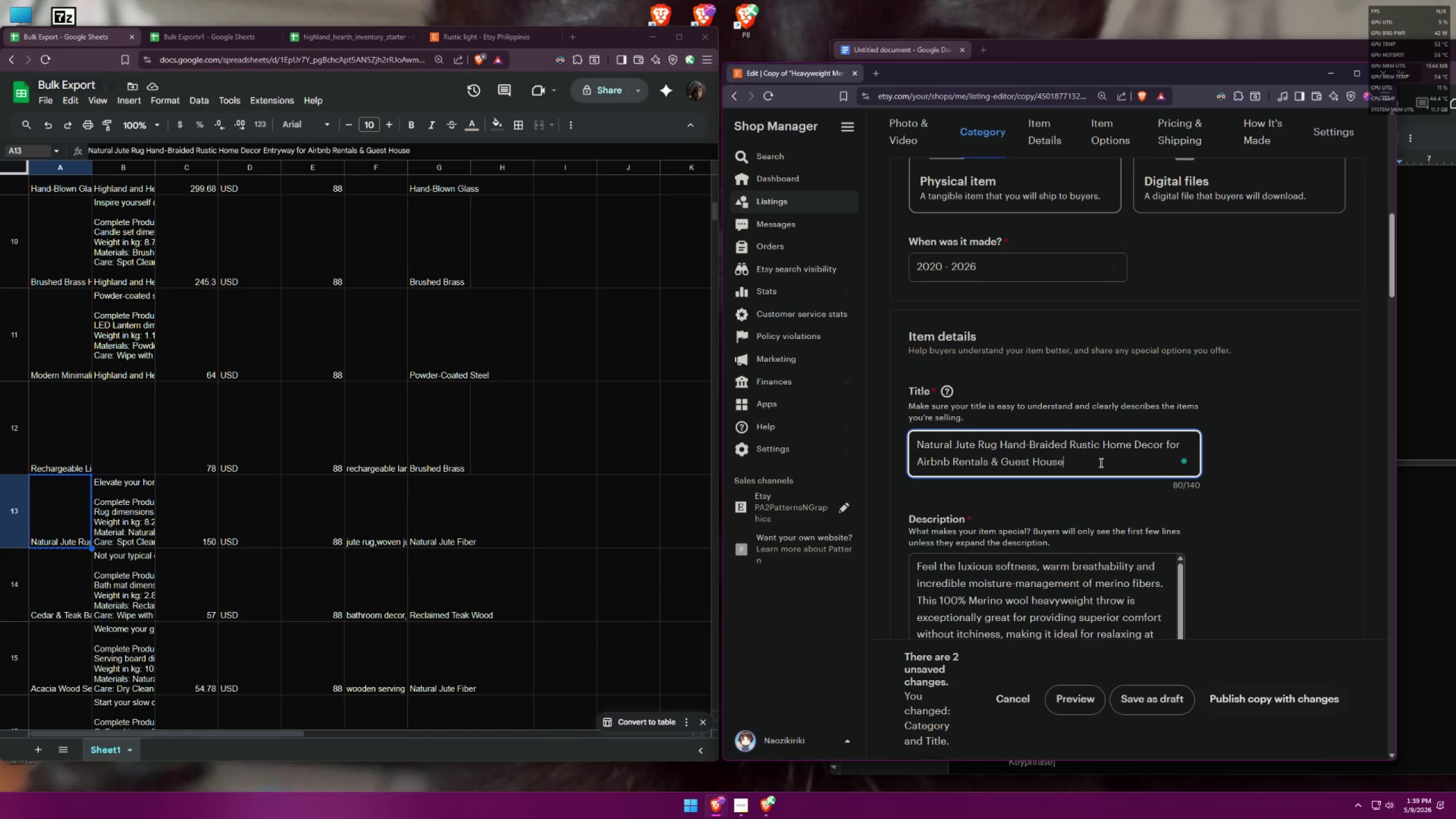 
left_click_drag(start_coordinate=[1076, 462], to_coordinate=[905, 432])
 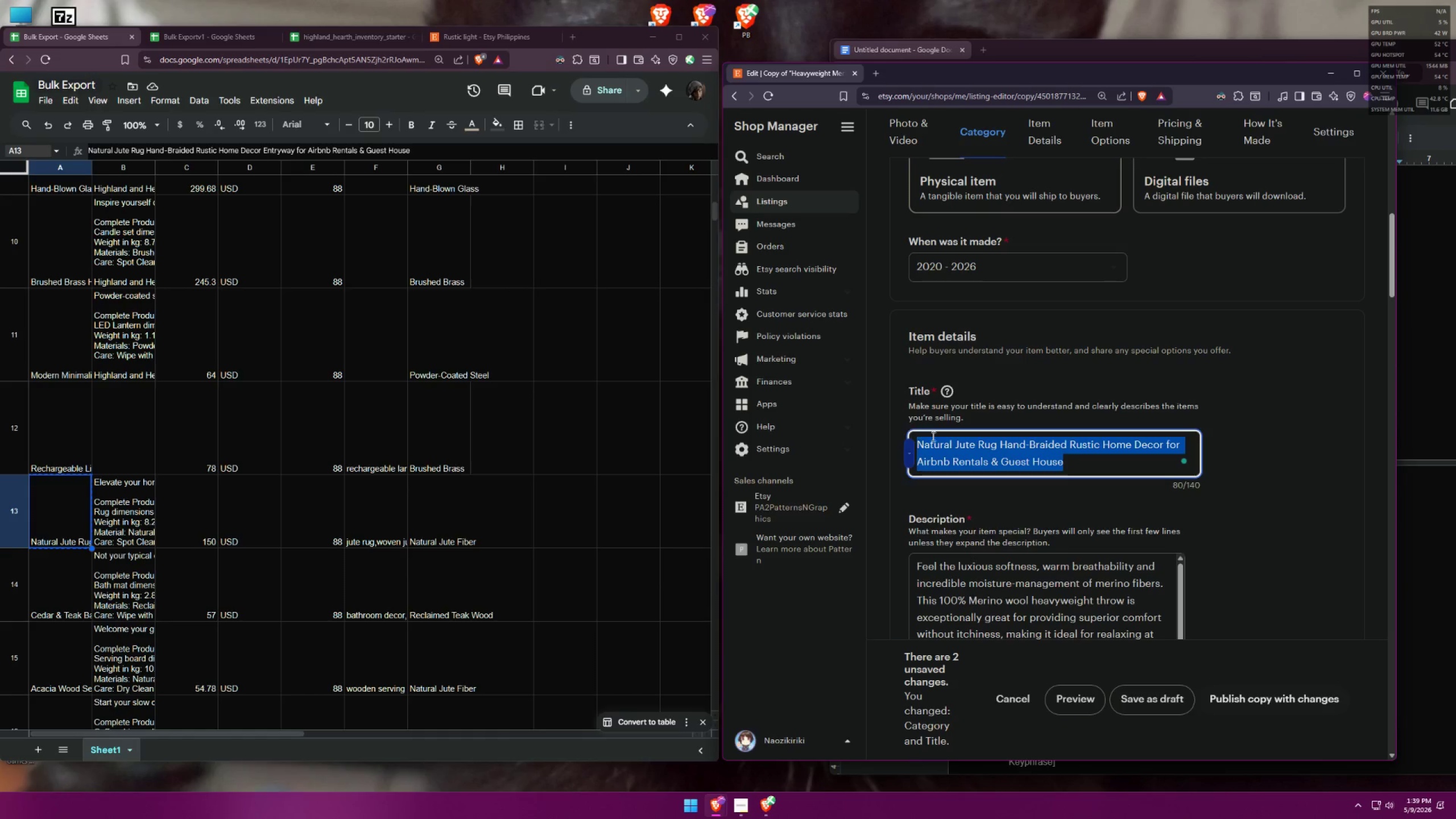 
key(Control+C)
 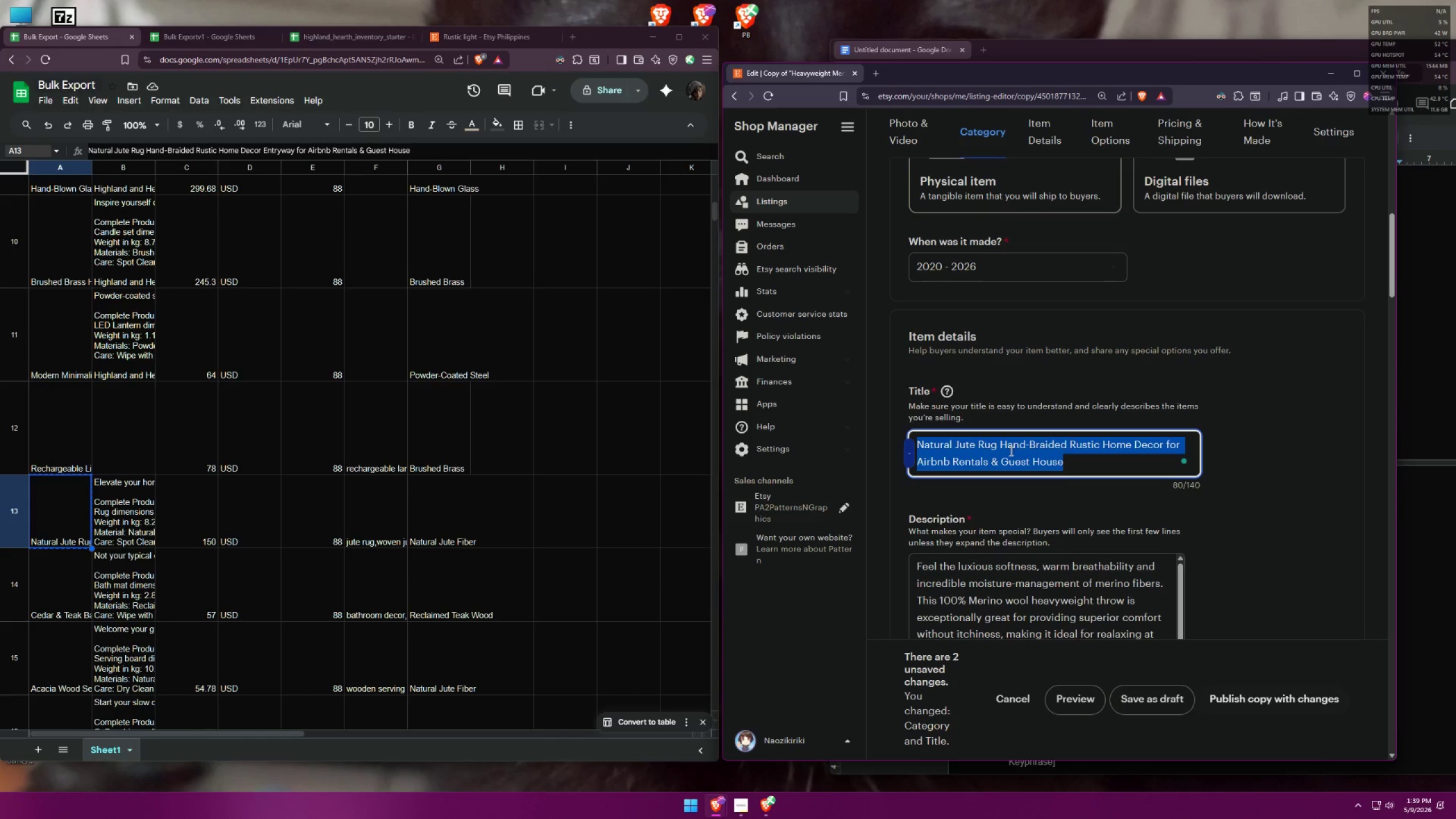 
key(Control+C)
 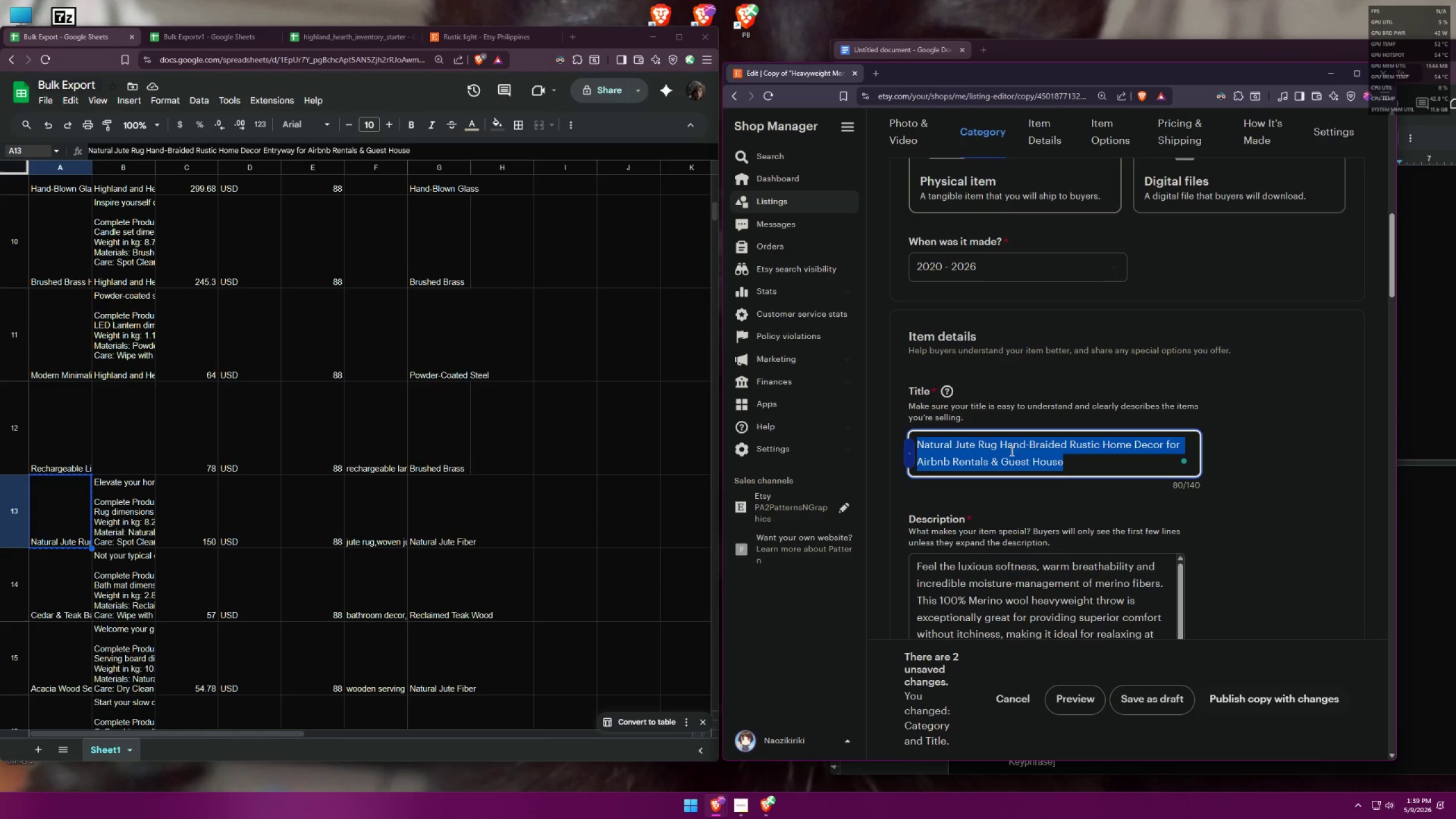 
key(Control+C)
 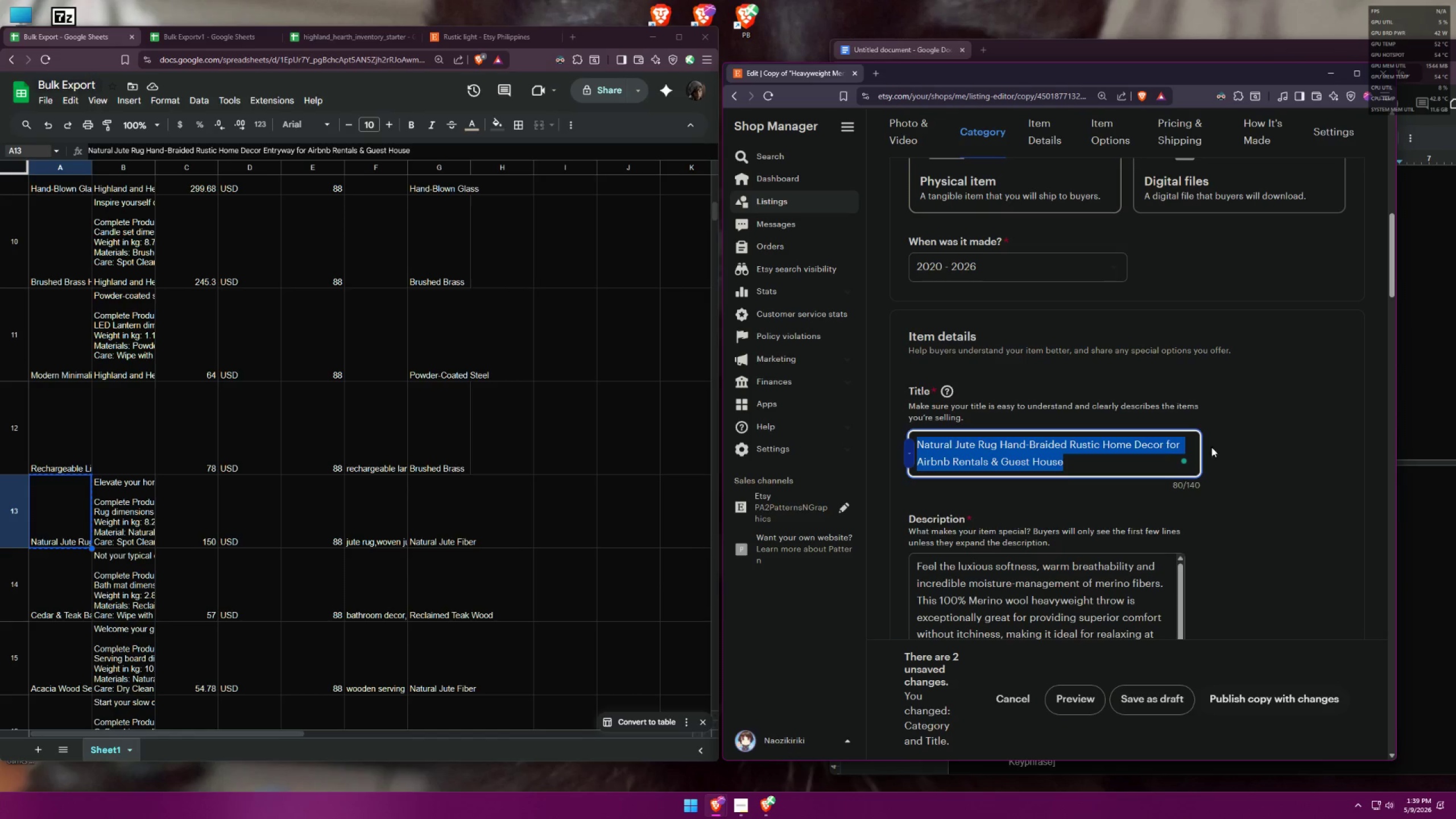 
left_click([1275, 434])
 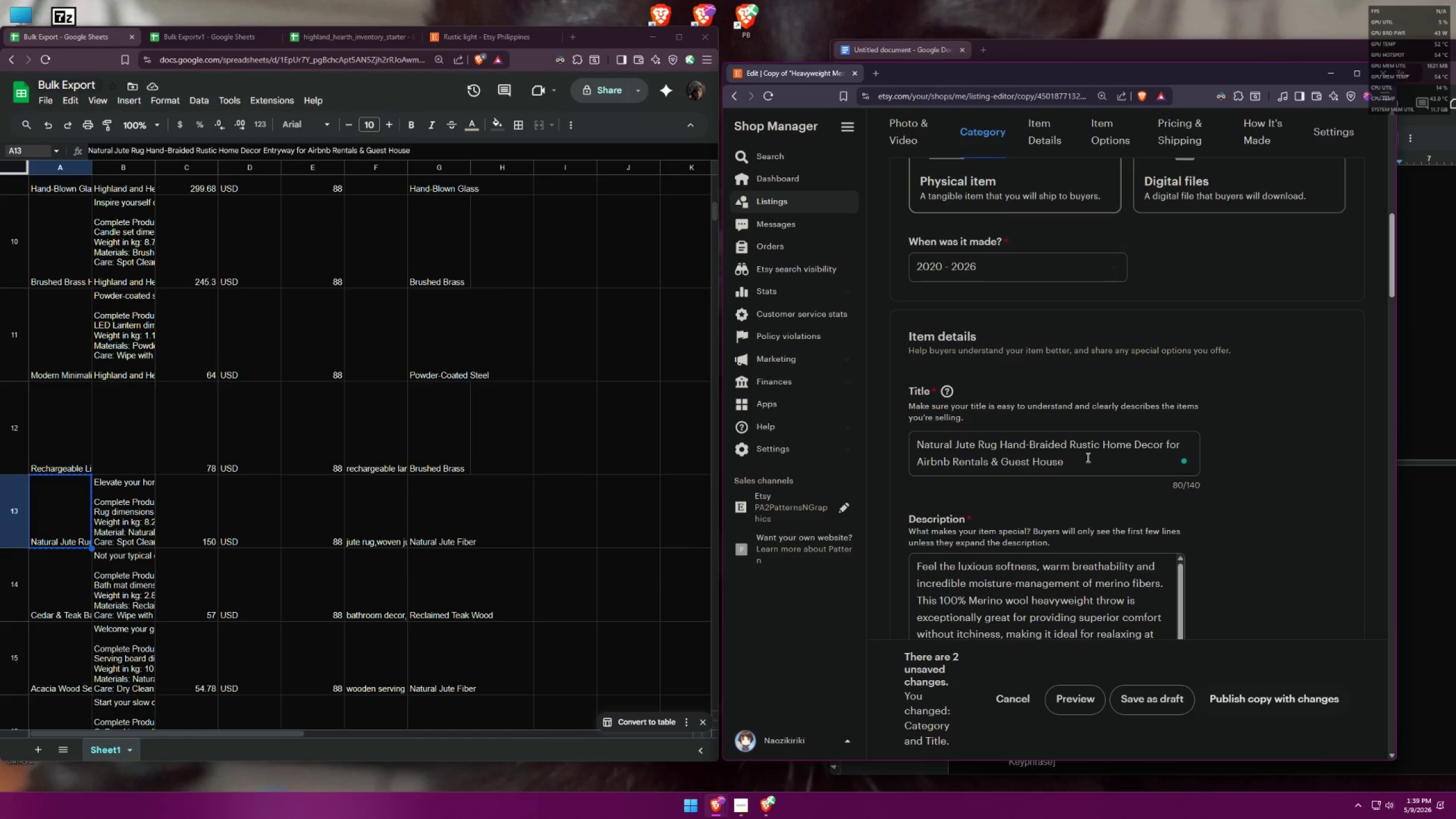 
left_click_drag(start_coordinate=[1086, 460], to_coordinate=[855, 424])
 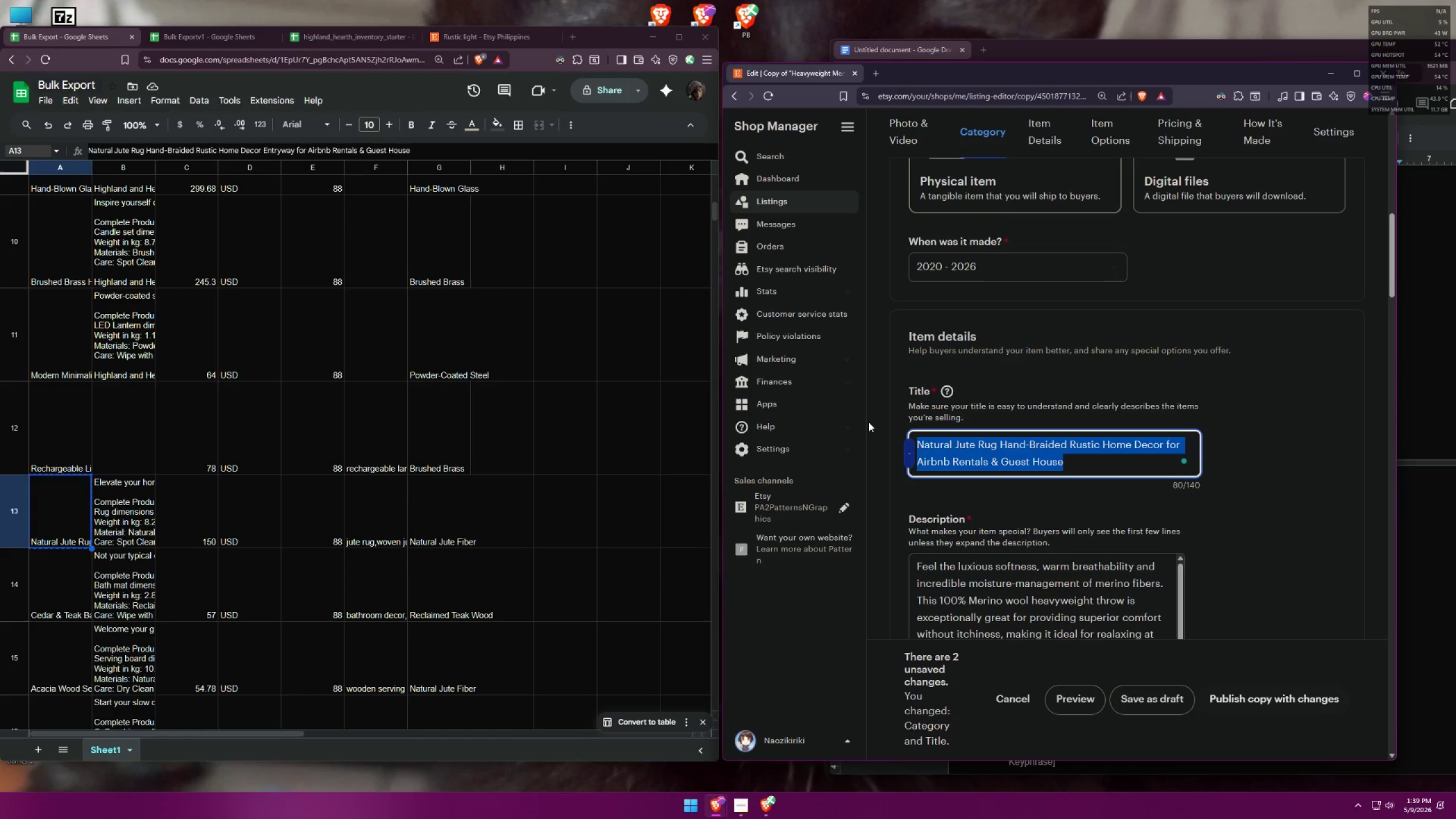 
key(Control+C)
 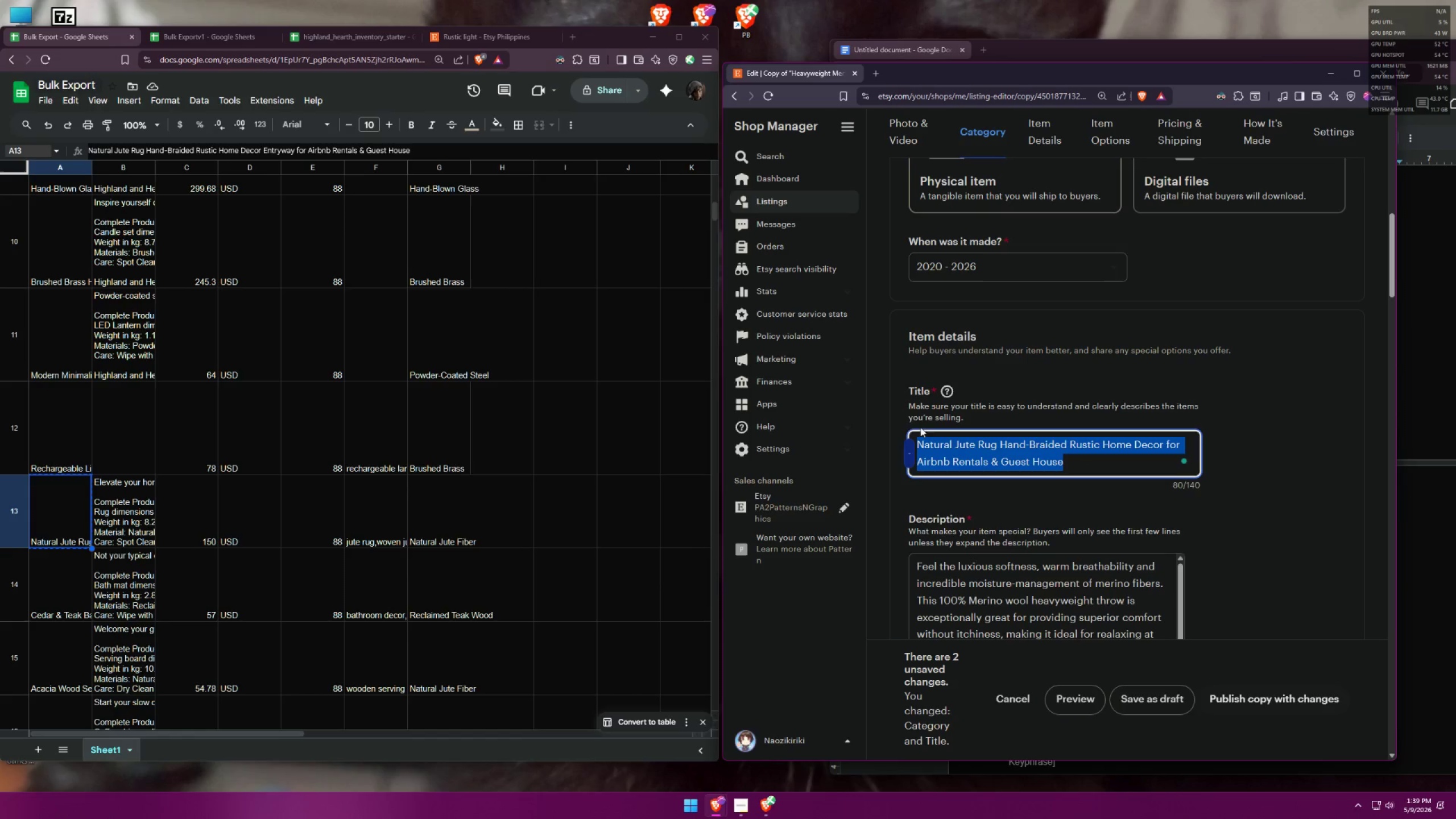 
key(Control+C)
 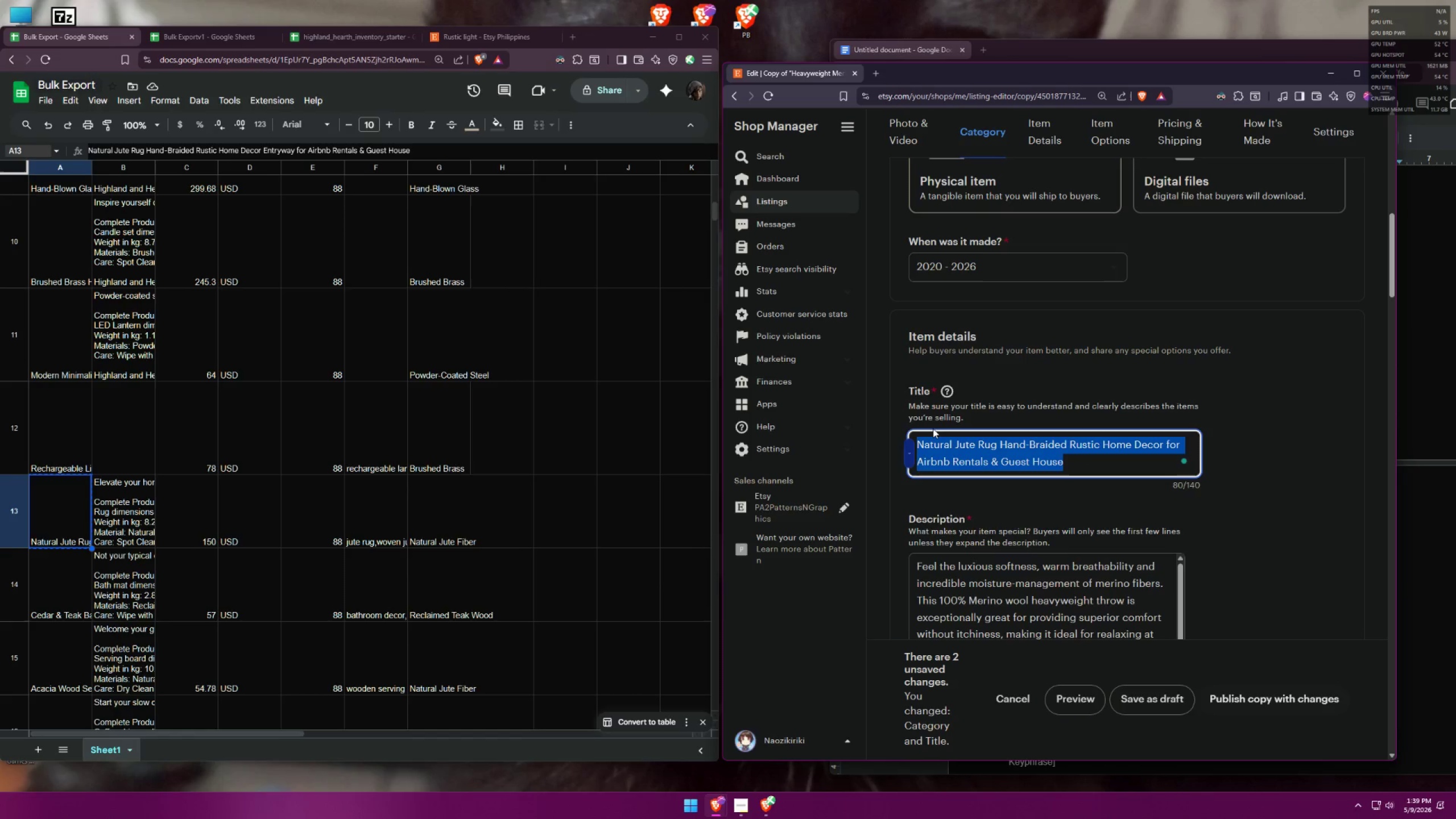 
key(Control+C)
 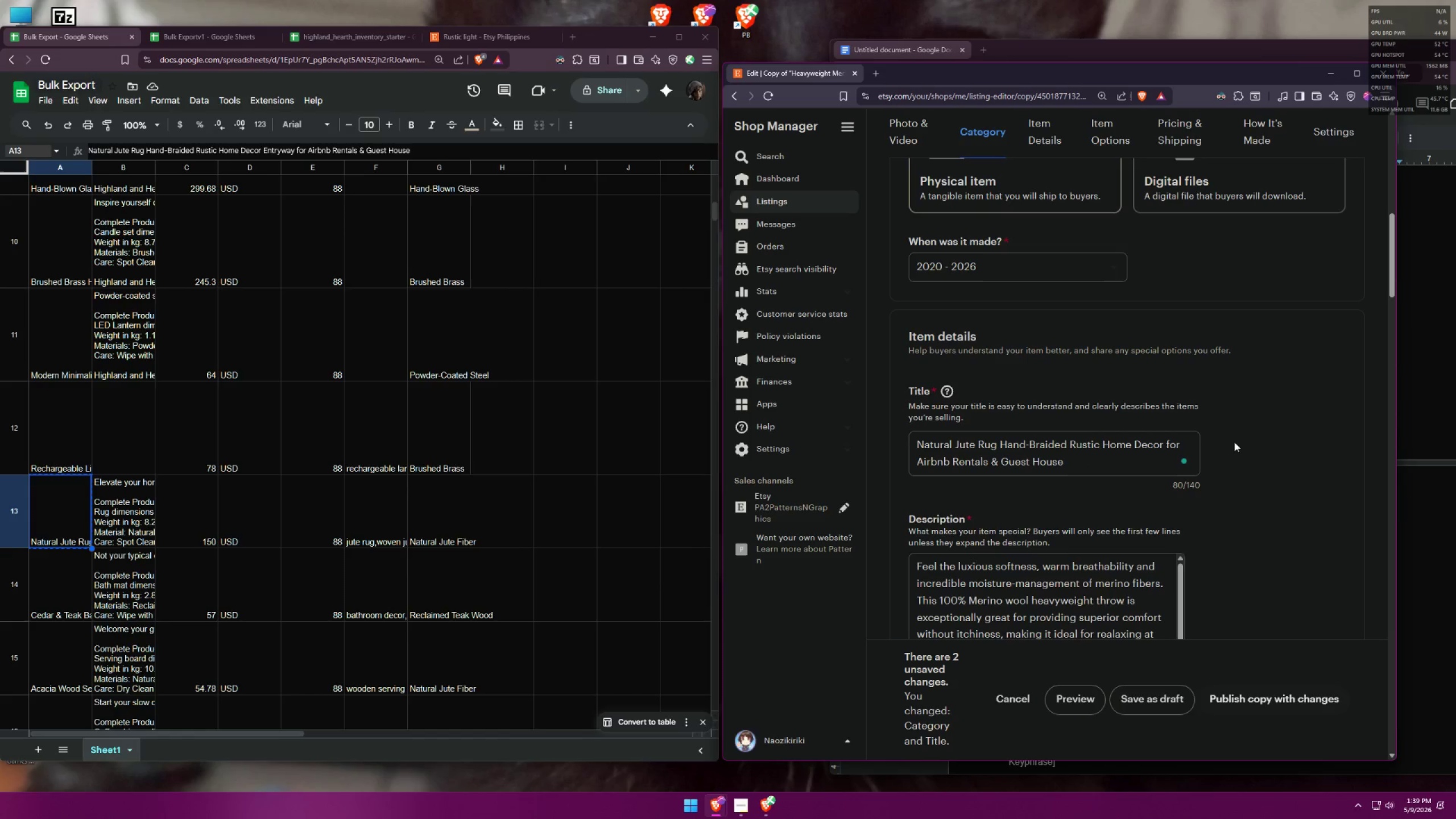 
left_click_drag(start_coordinate=[1075, 462], to_coordinate=[871, 429])
 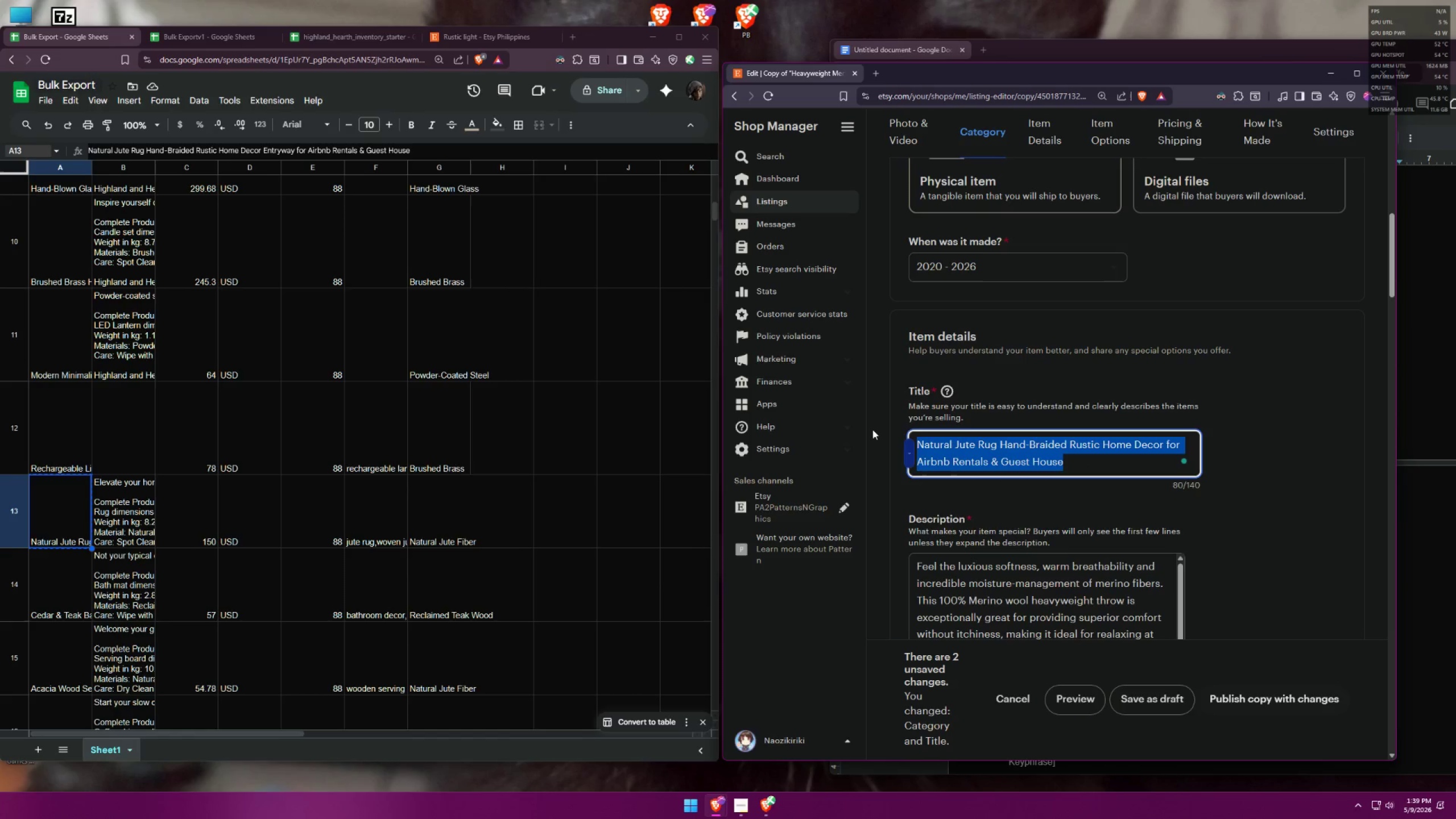 
key(Control+C)
 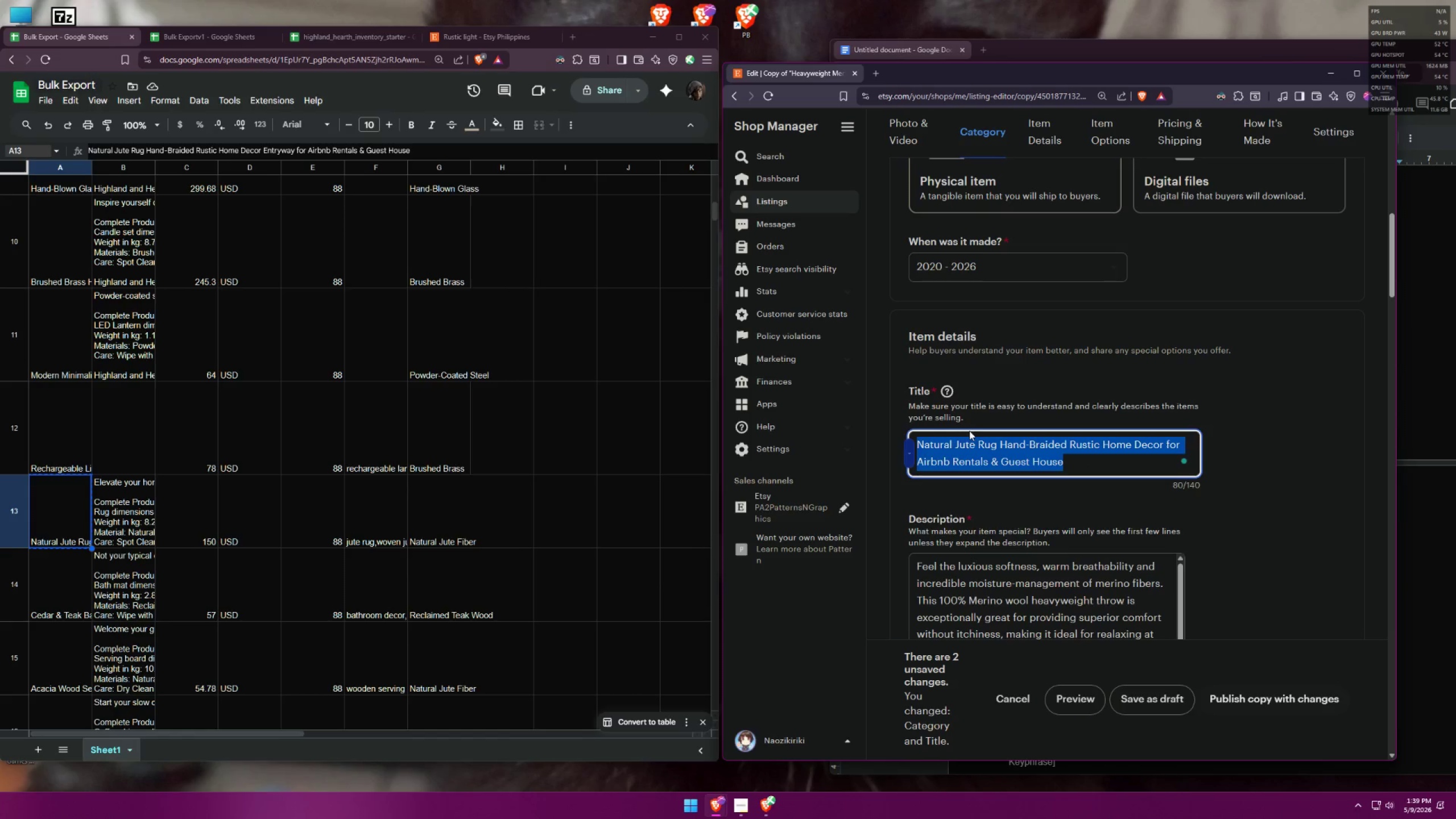 
key(Control+C)
 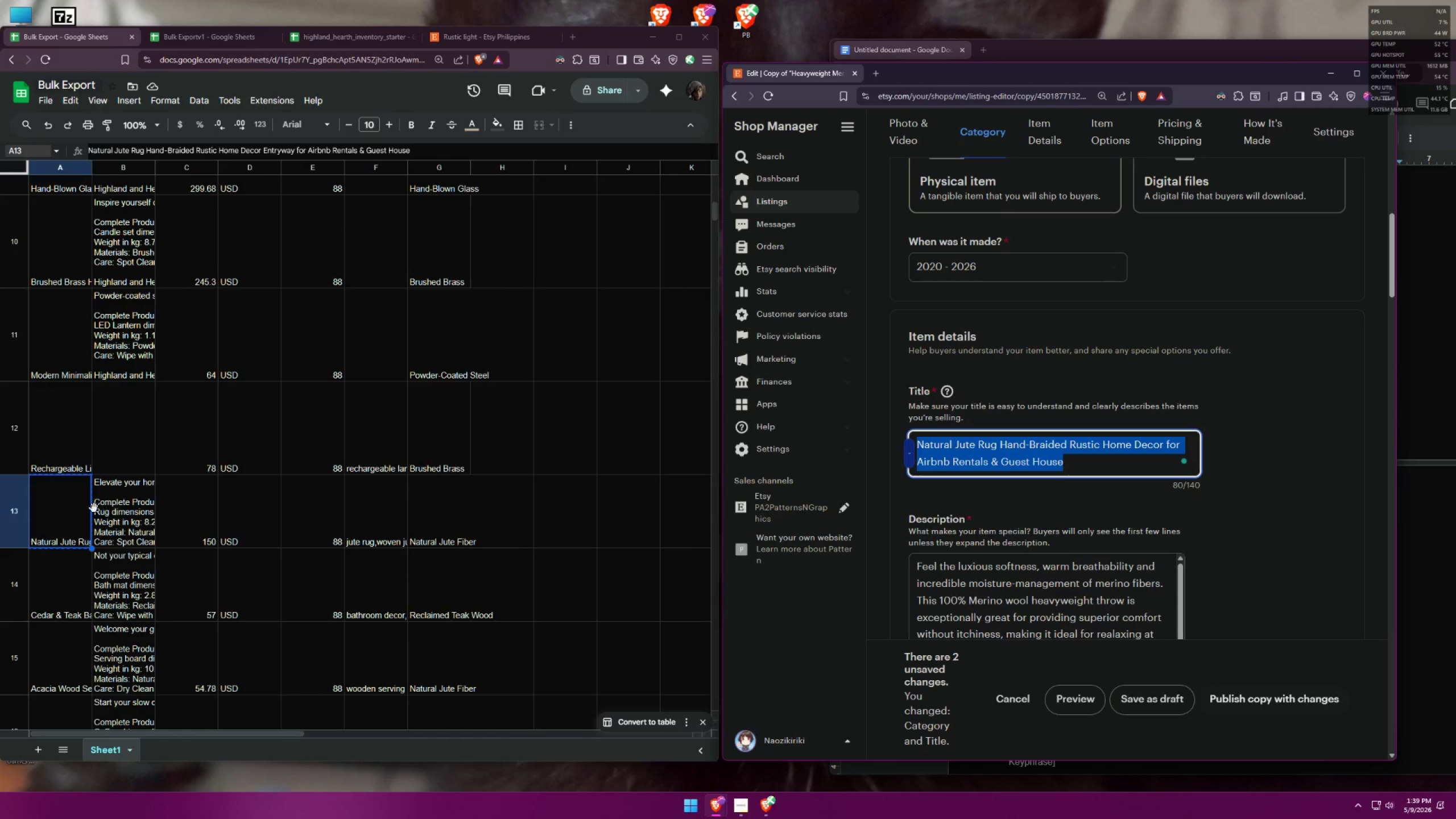 
double_click([61, 524])
 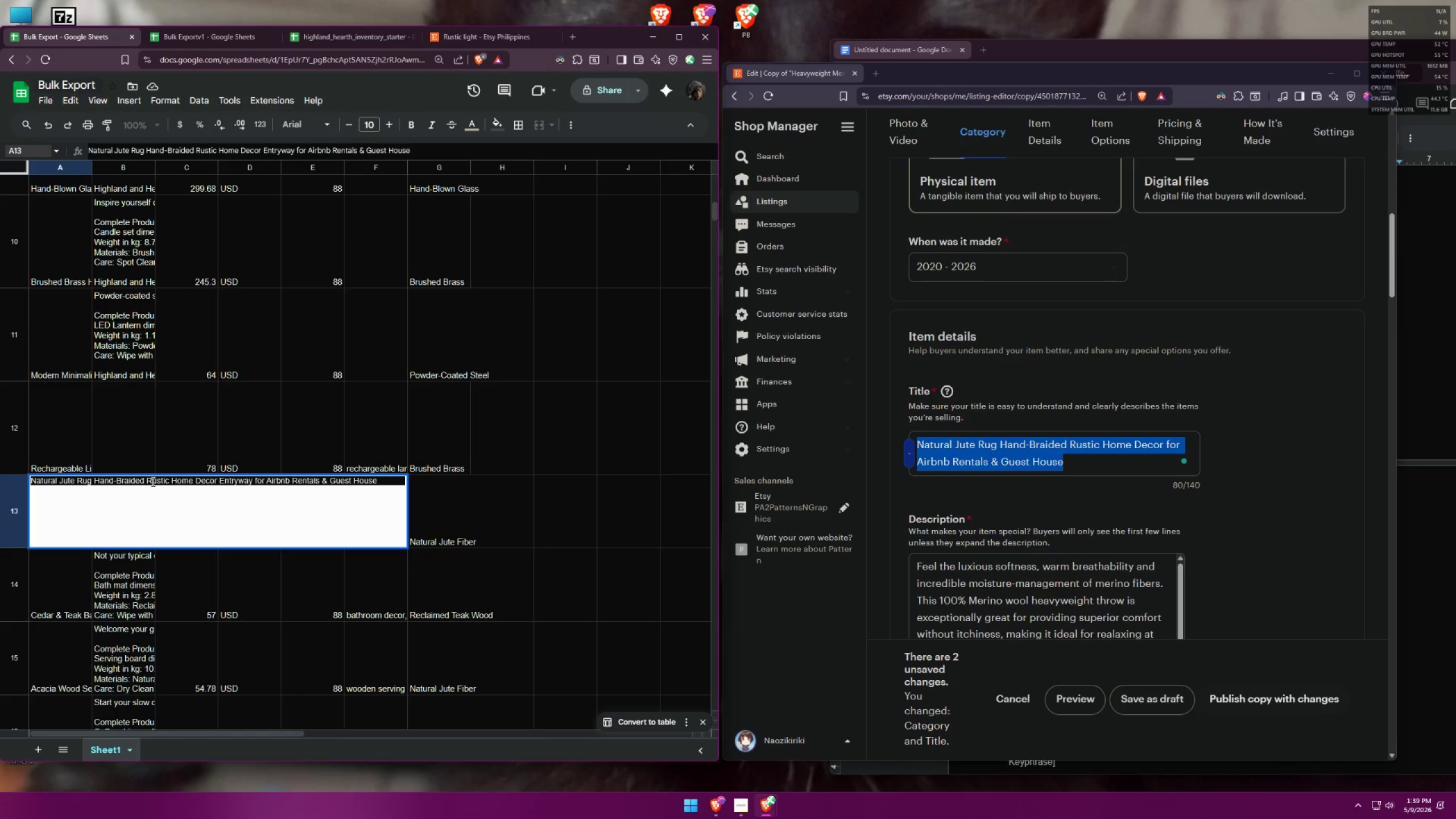 
double_click([152, 481])
 